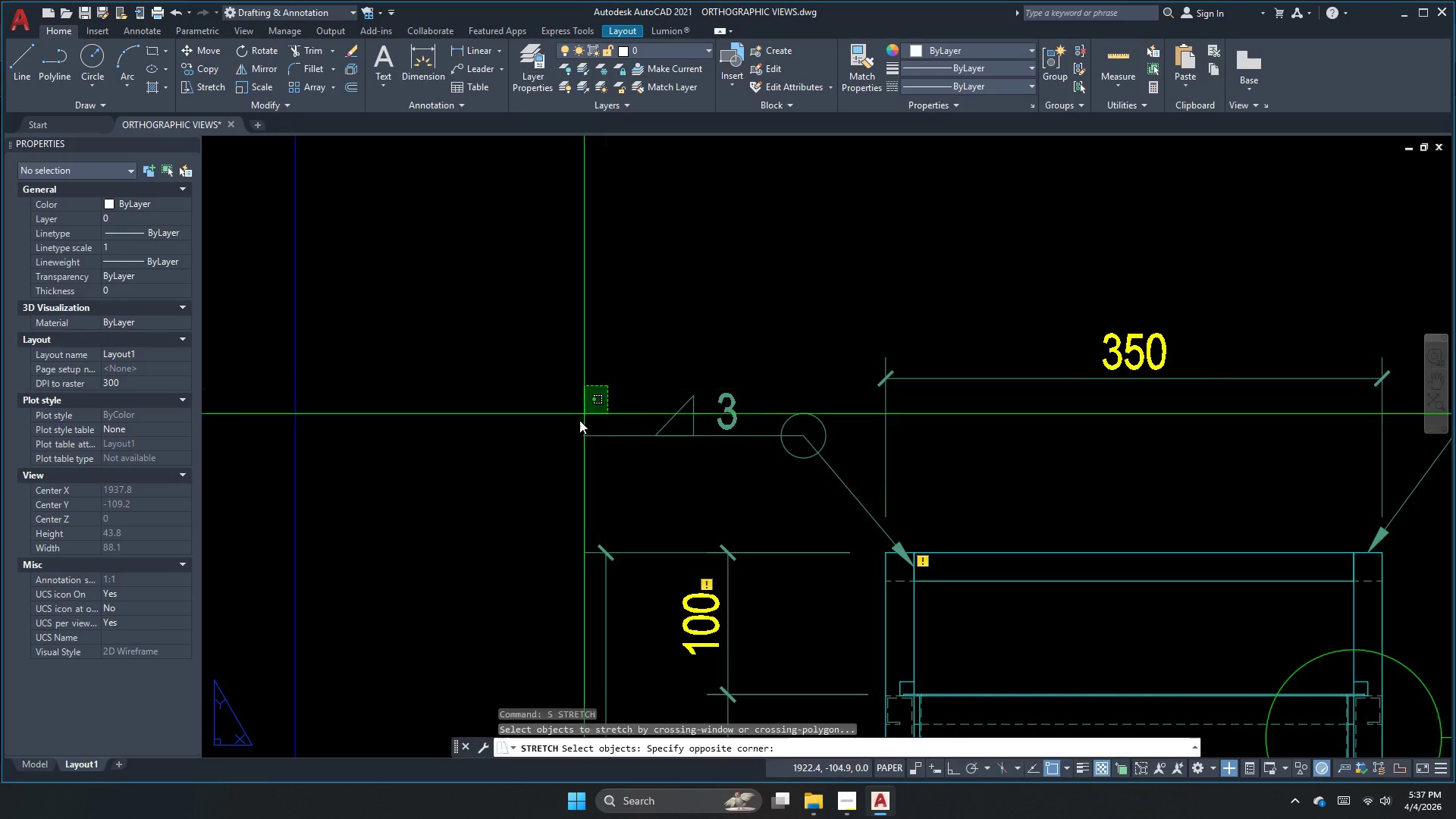 
left_click_drag(start_coordinate=[607, 386], to_coordinate=[590, 407])
 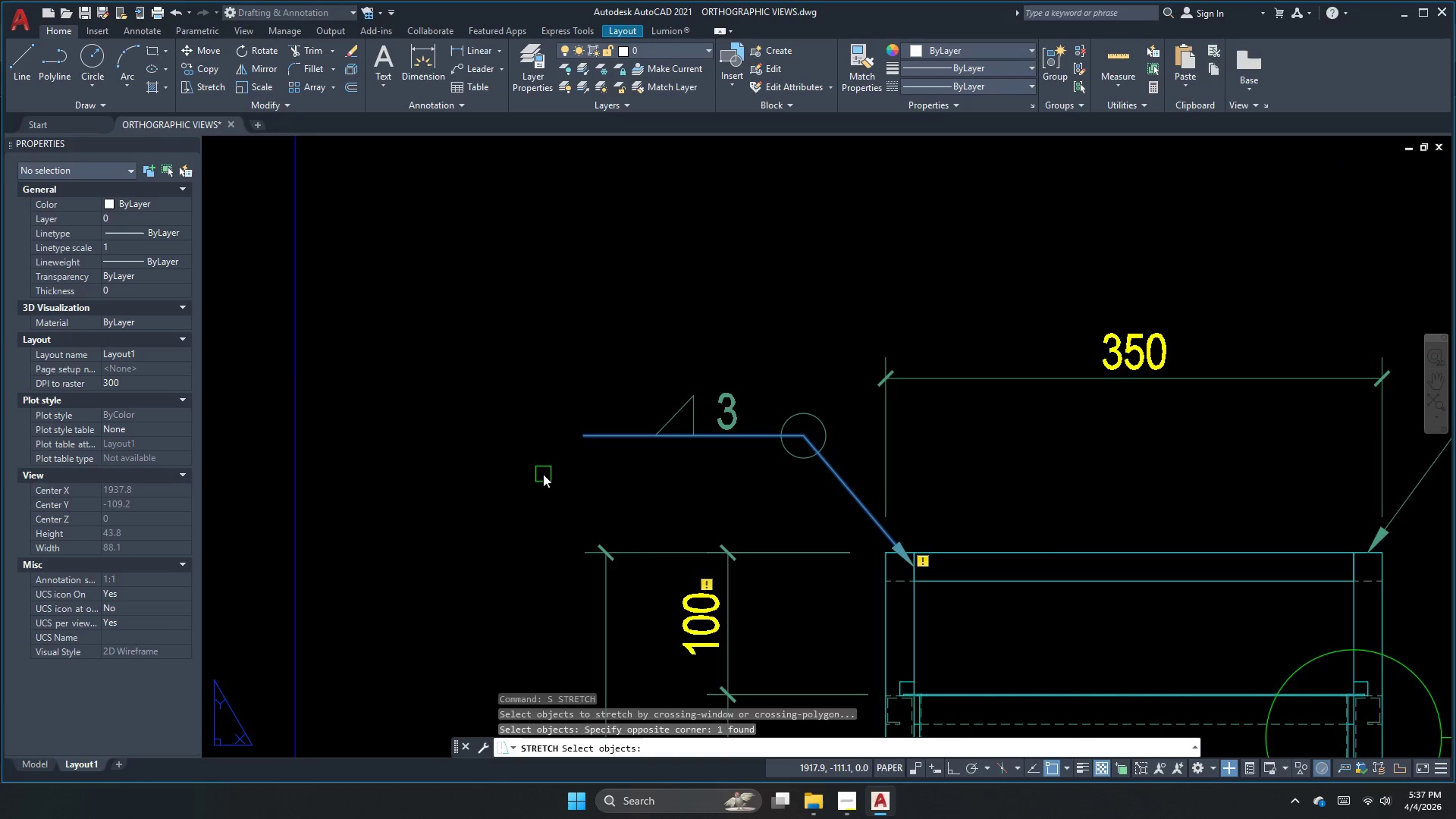 
scroll: coordinate [591, 388], scroll_direction: up, amount: 2.0
 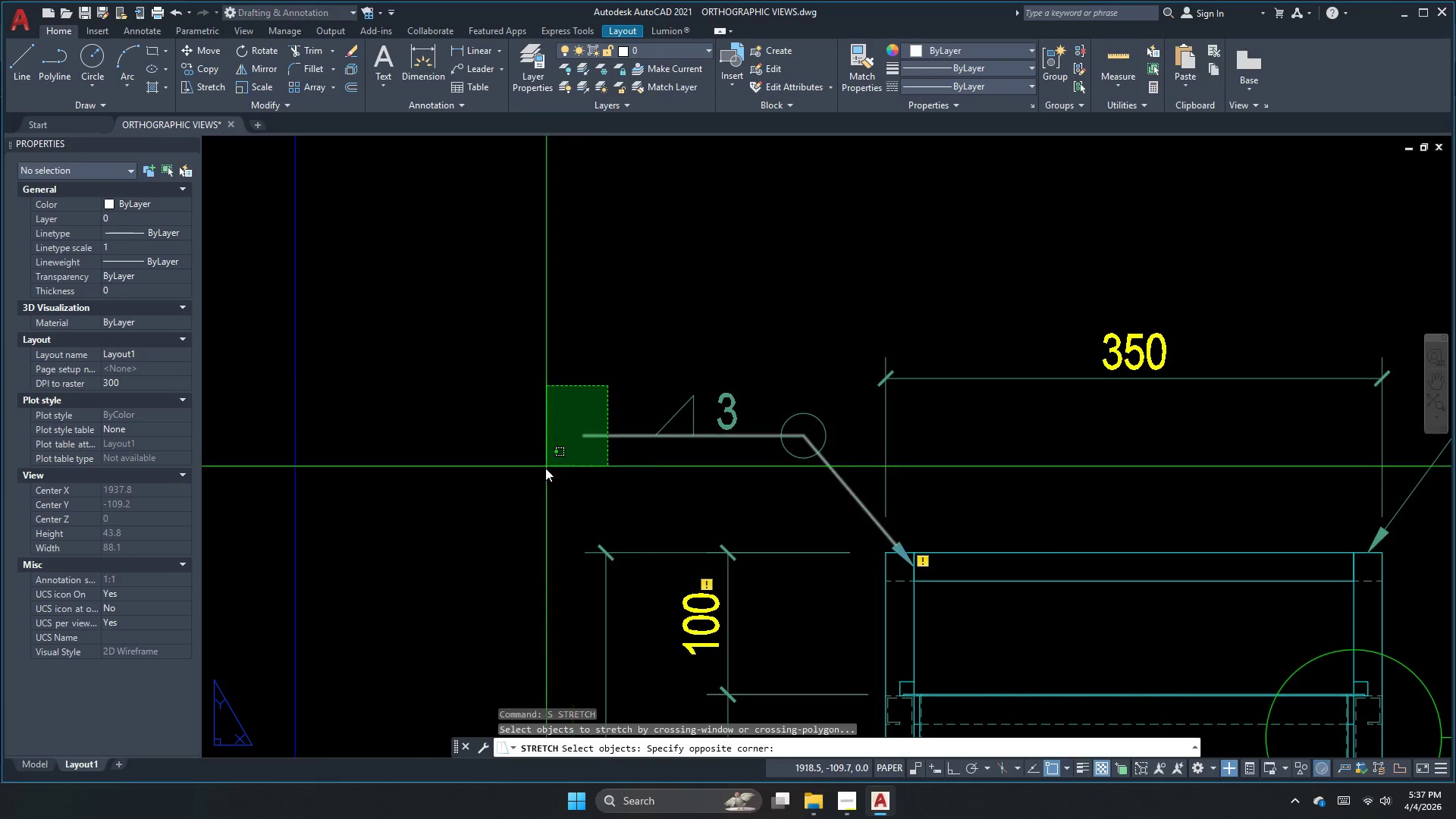 
left_click_drag(start_coordinate=[543, 472], to_coordinate=[539, 483])
 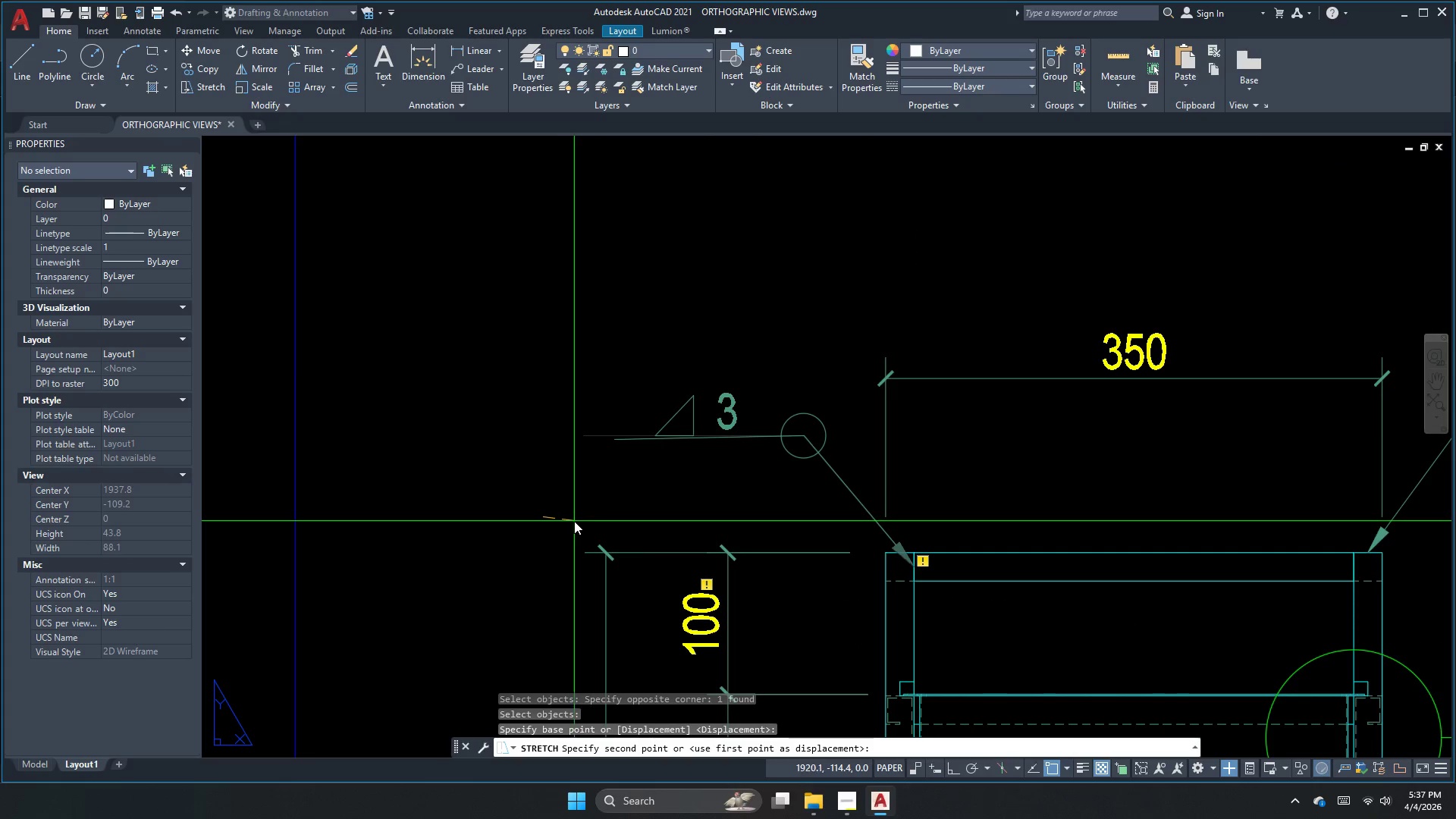 
key(Space)
 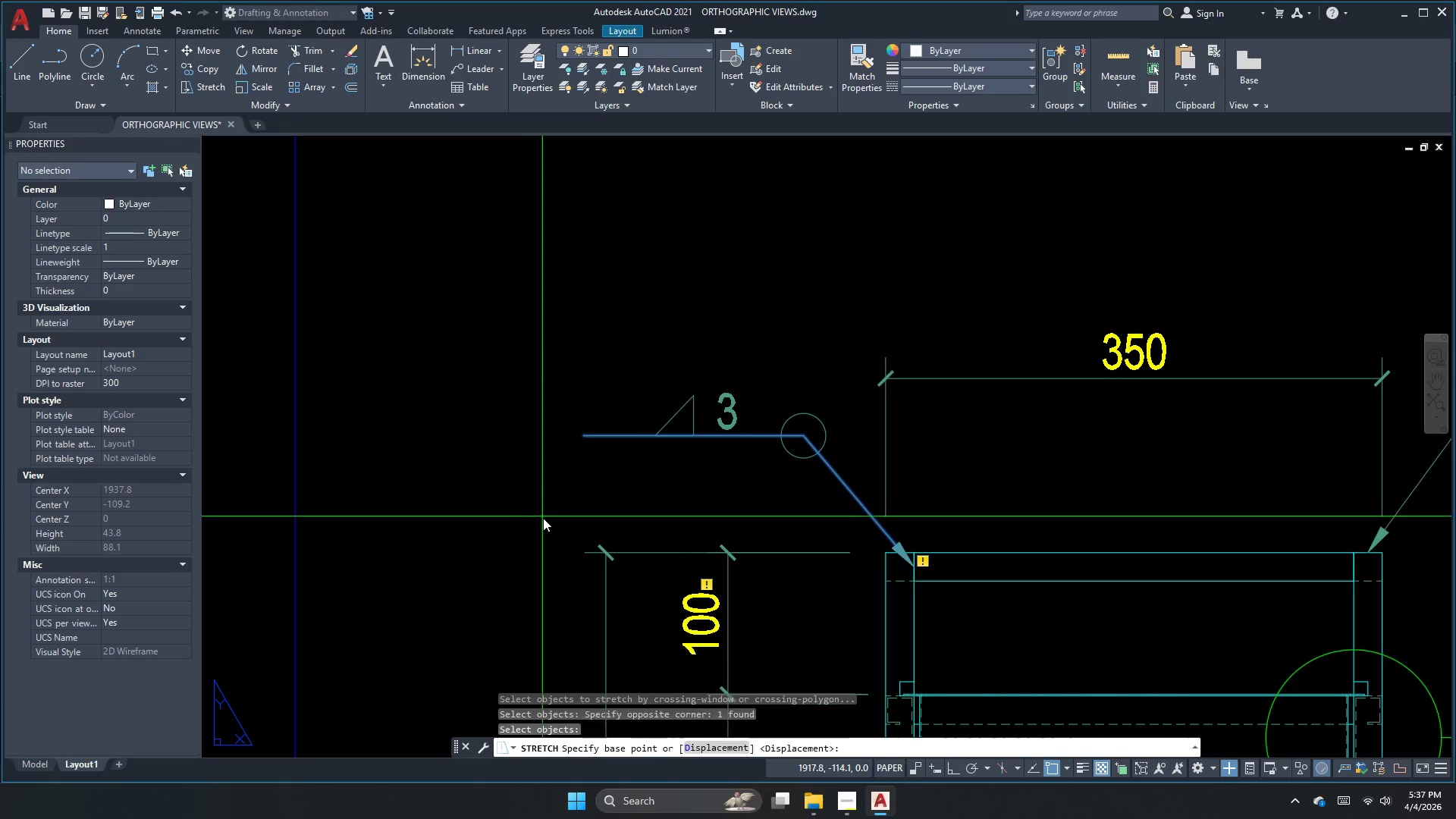 
left_click_drag(start_coordinate=[543, 517], to_coordinate=[554, 521])
 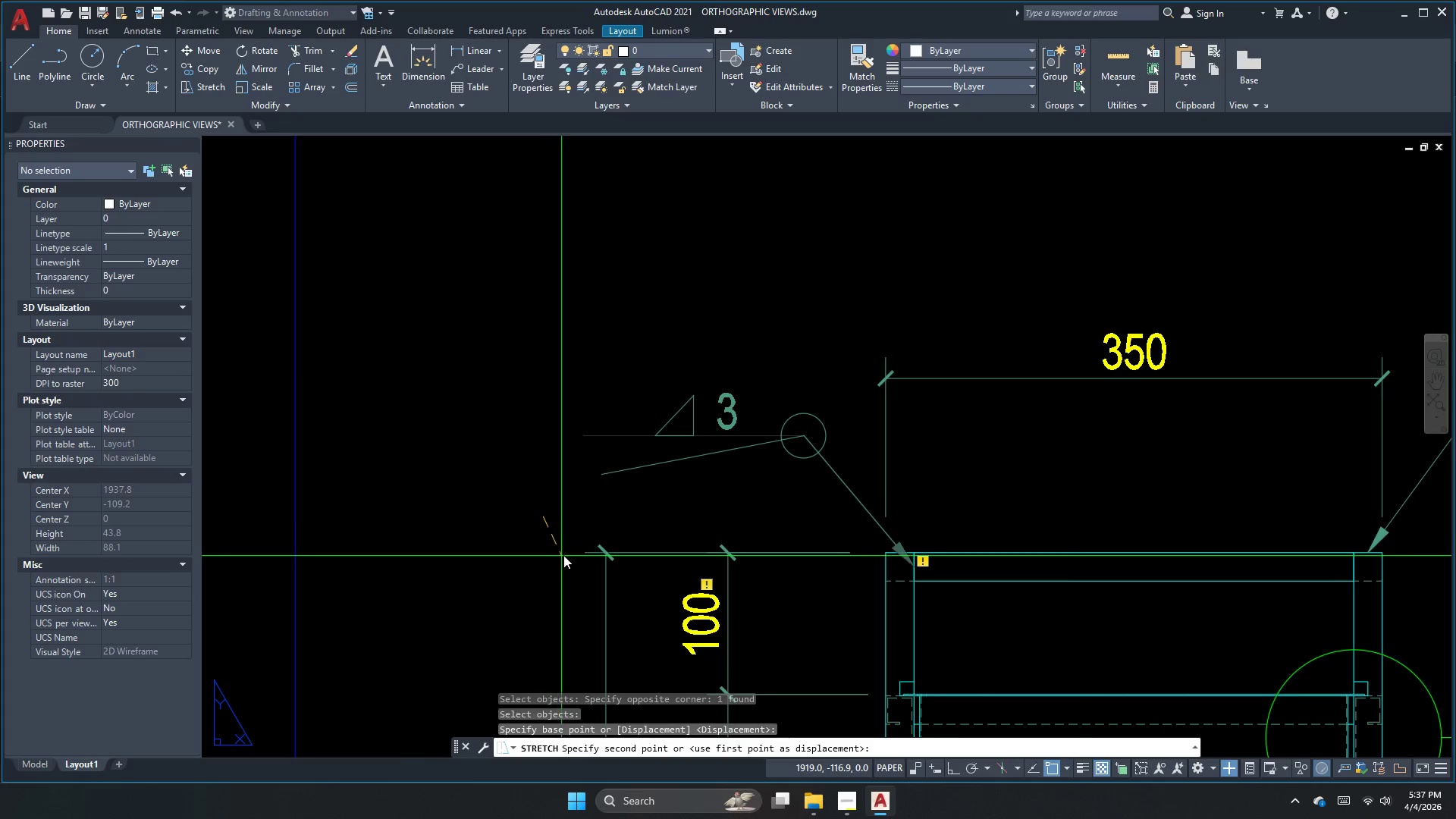 
key(F8)
 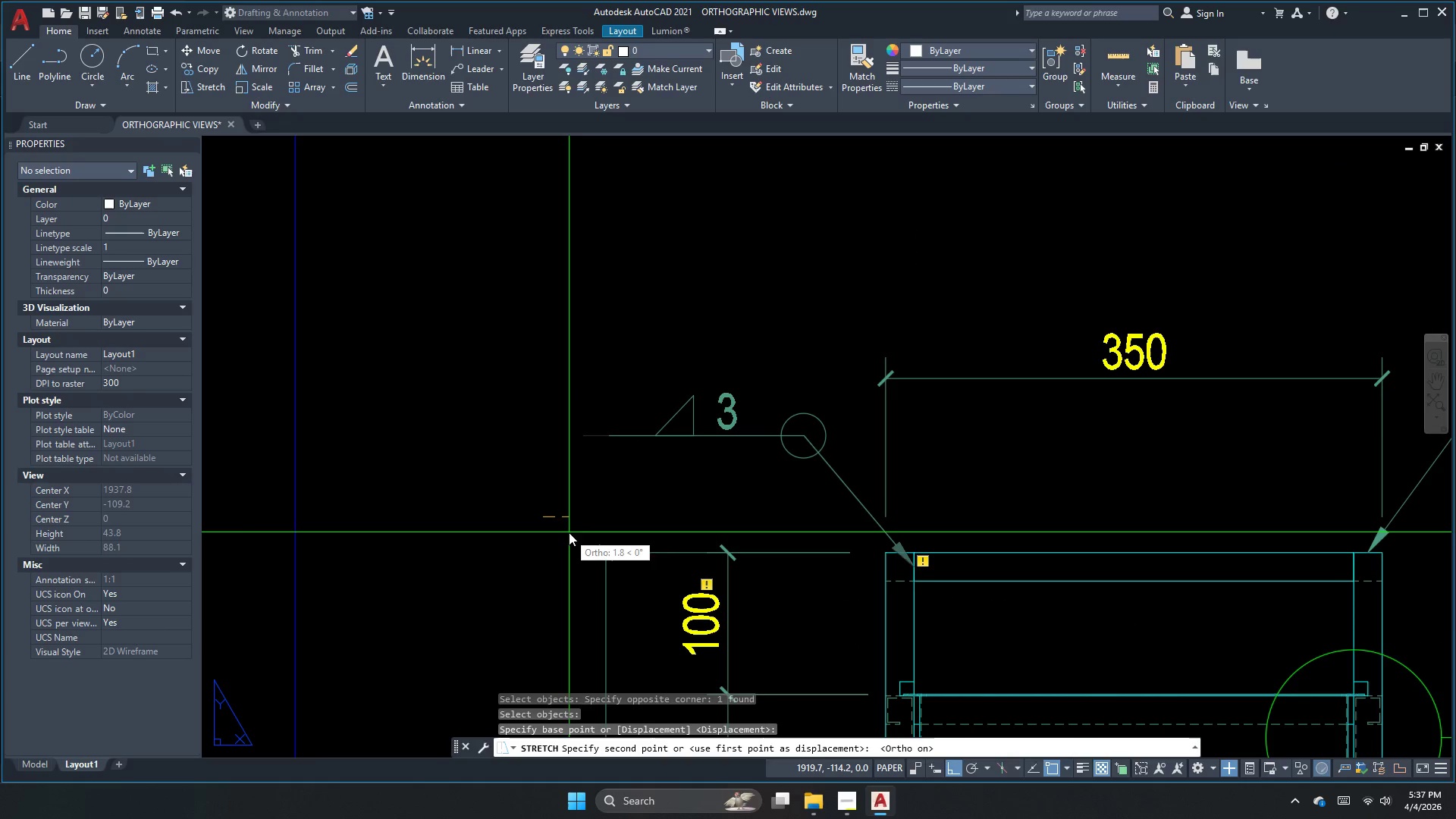 
key(Escape)
 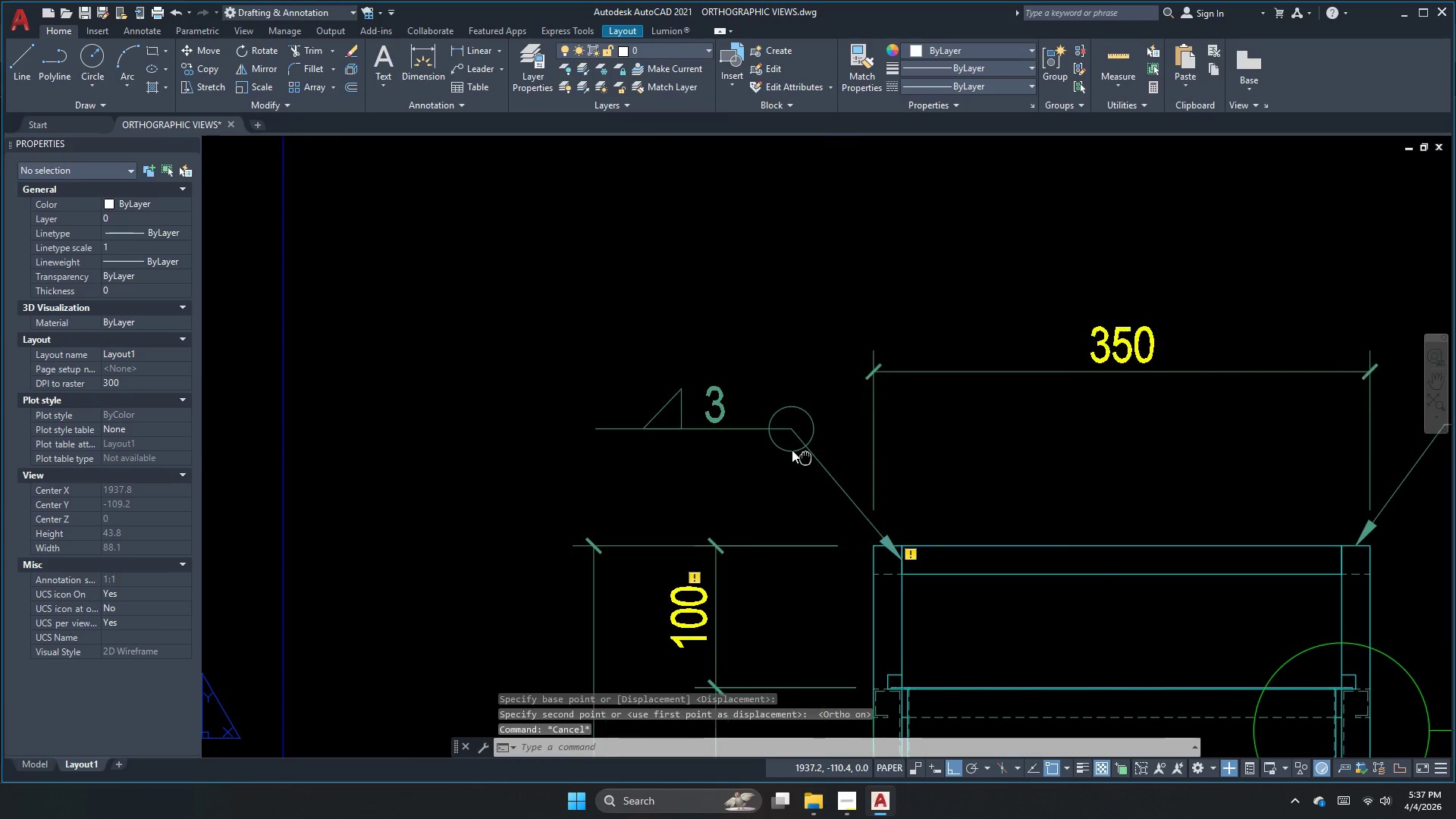 
scroll: coordinate [629, 326], scroll_direction: down, amount: 2.0
 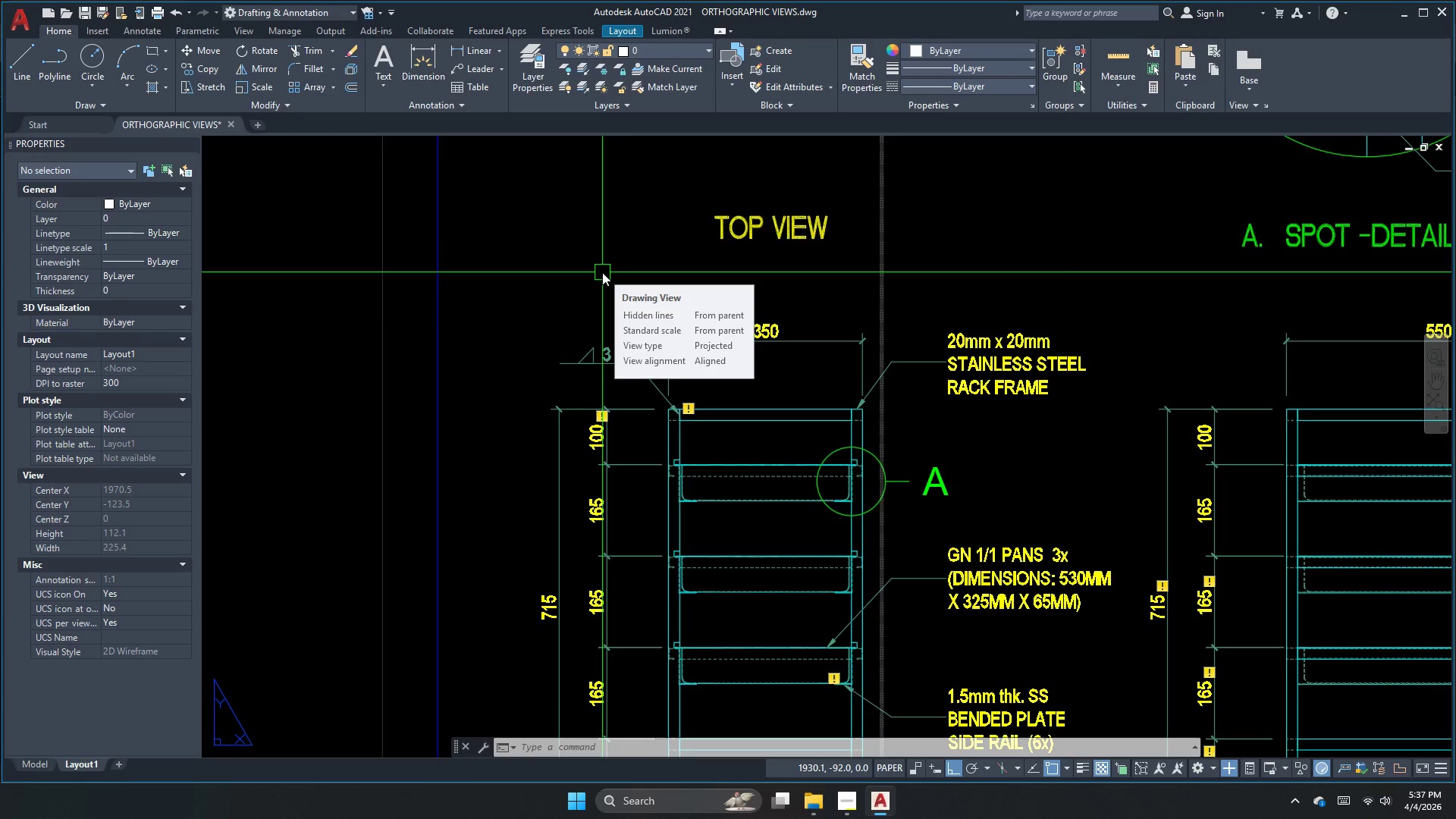 
wait(7.4)
 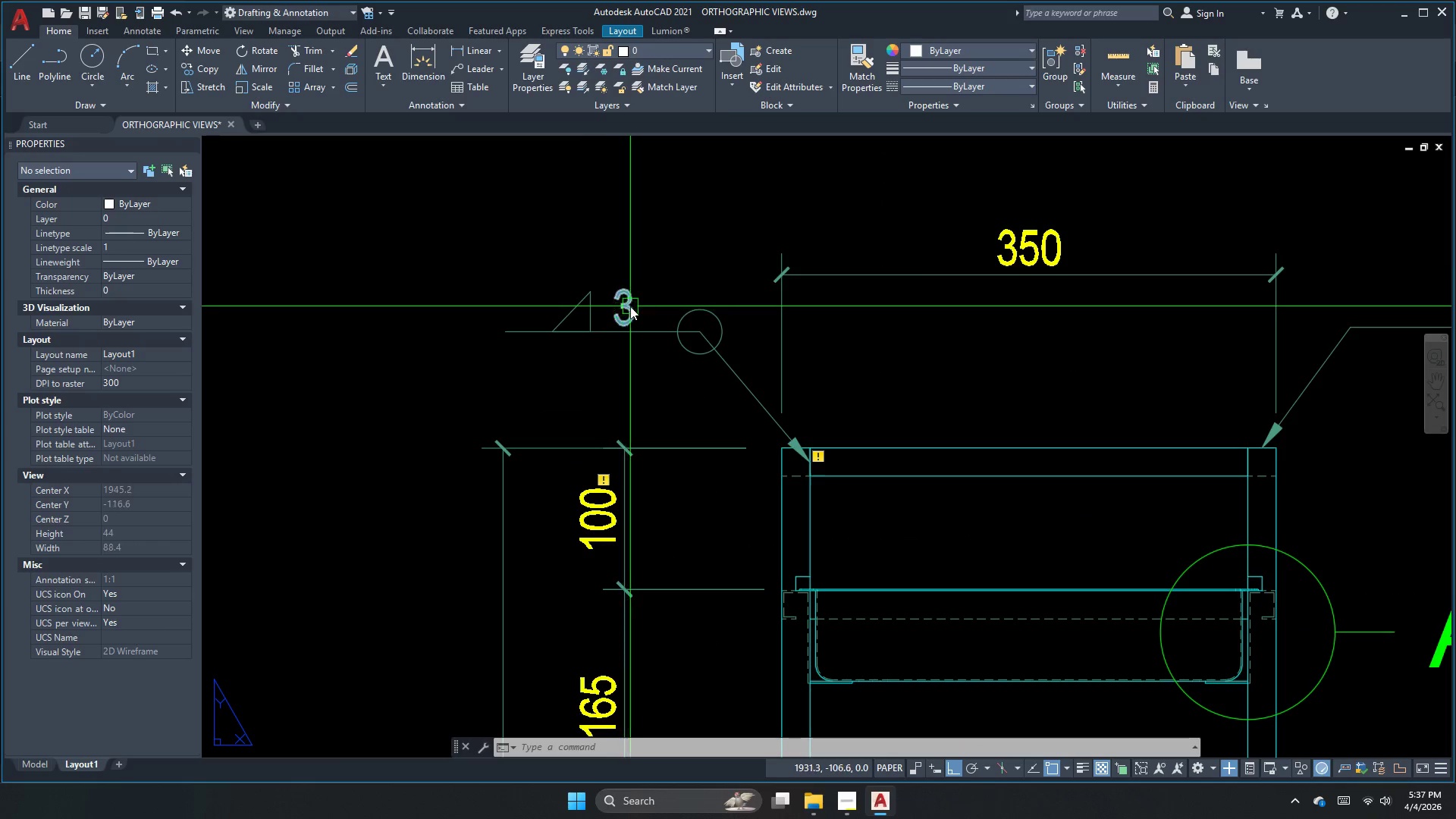 
left_click([630, 306])
 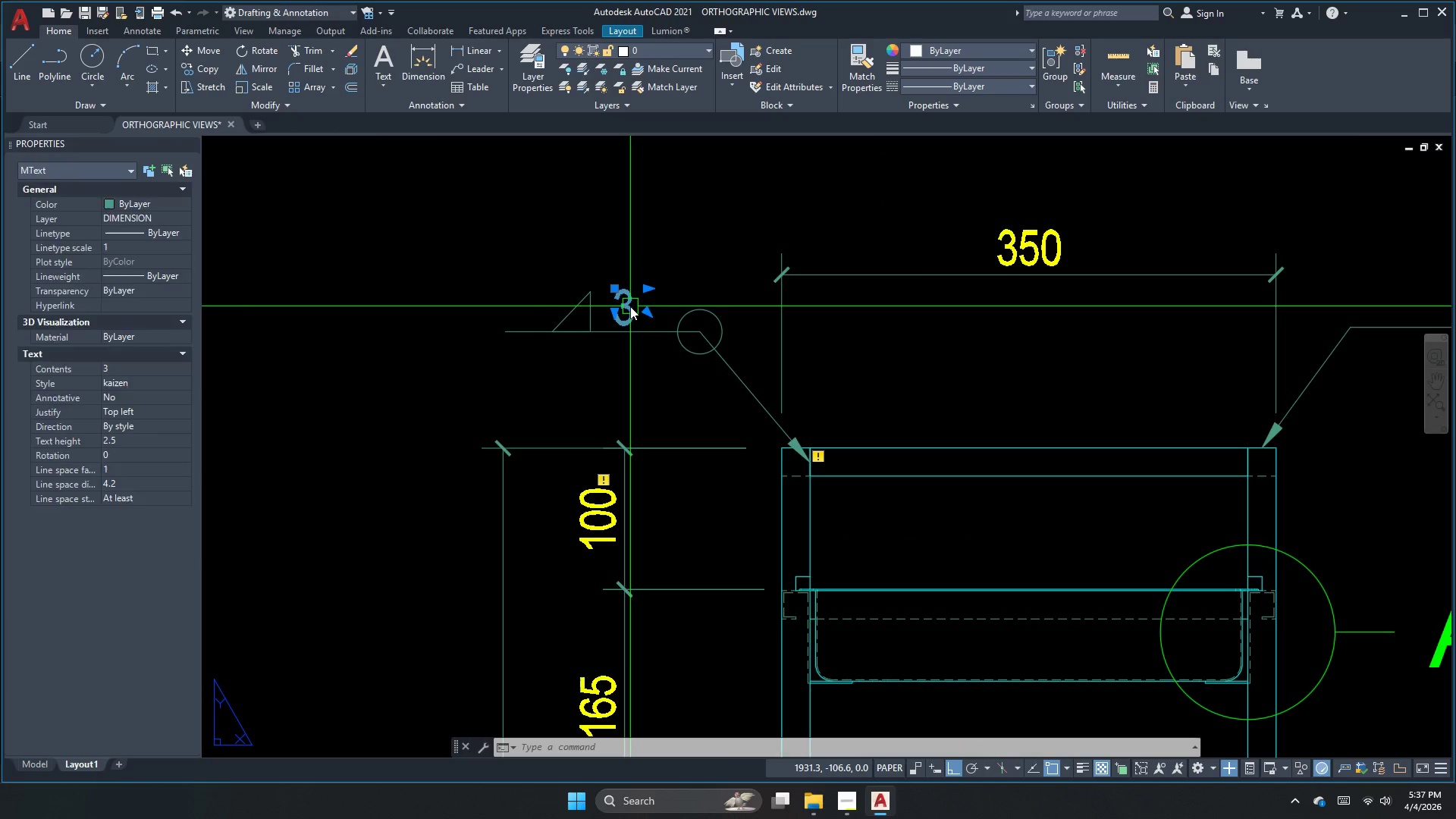 
scroll: coordinate [584, 335], scroll_direction: up, amount: 2.0
 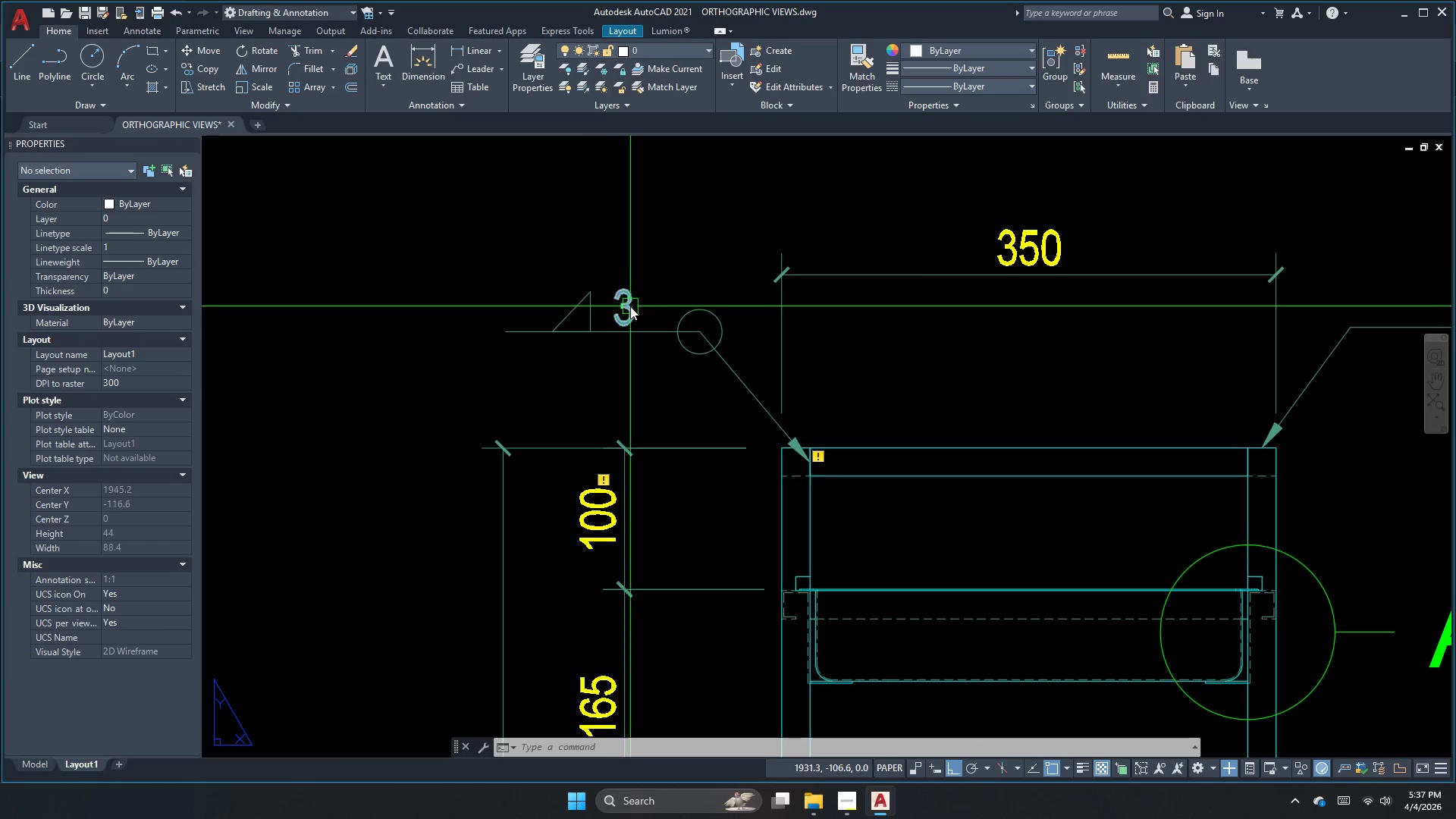 
double_click([630, 306])
 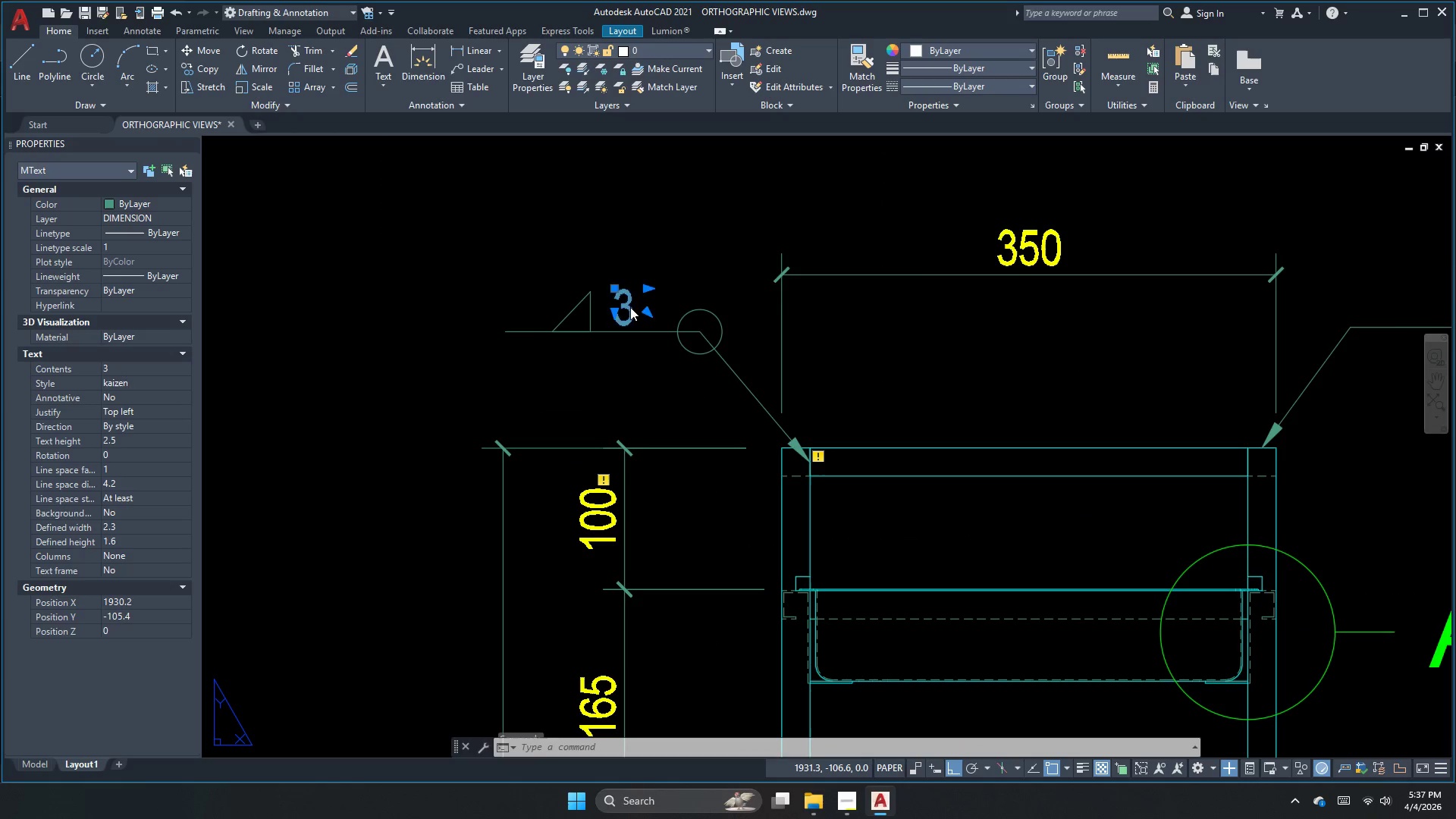 
key(Control+ControlLeft)
 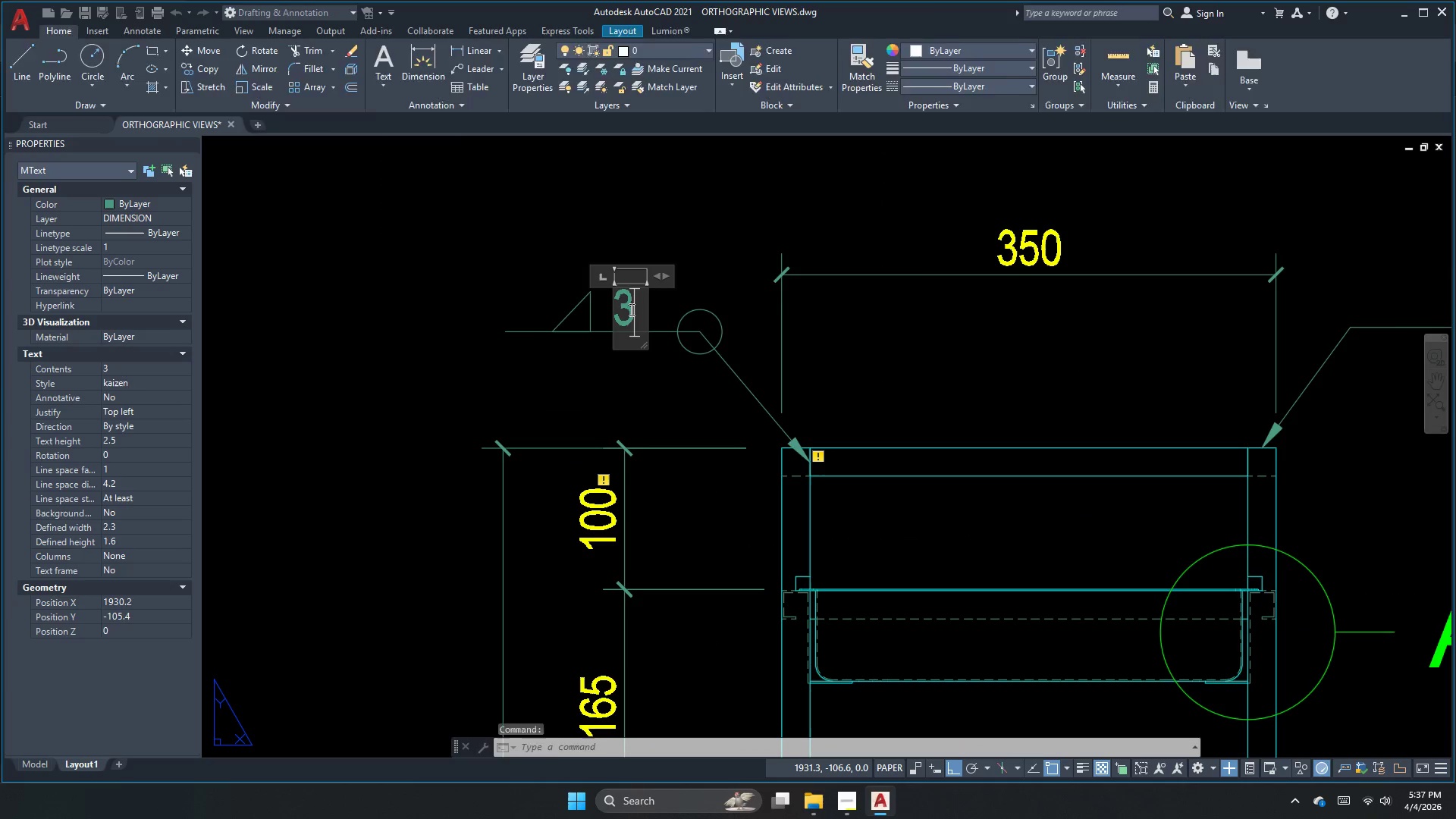 
type(a3)
 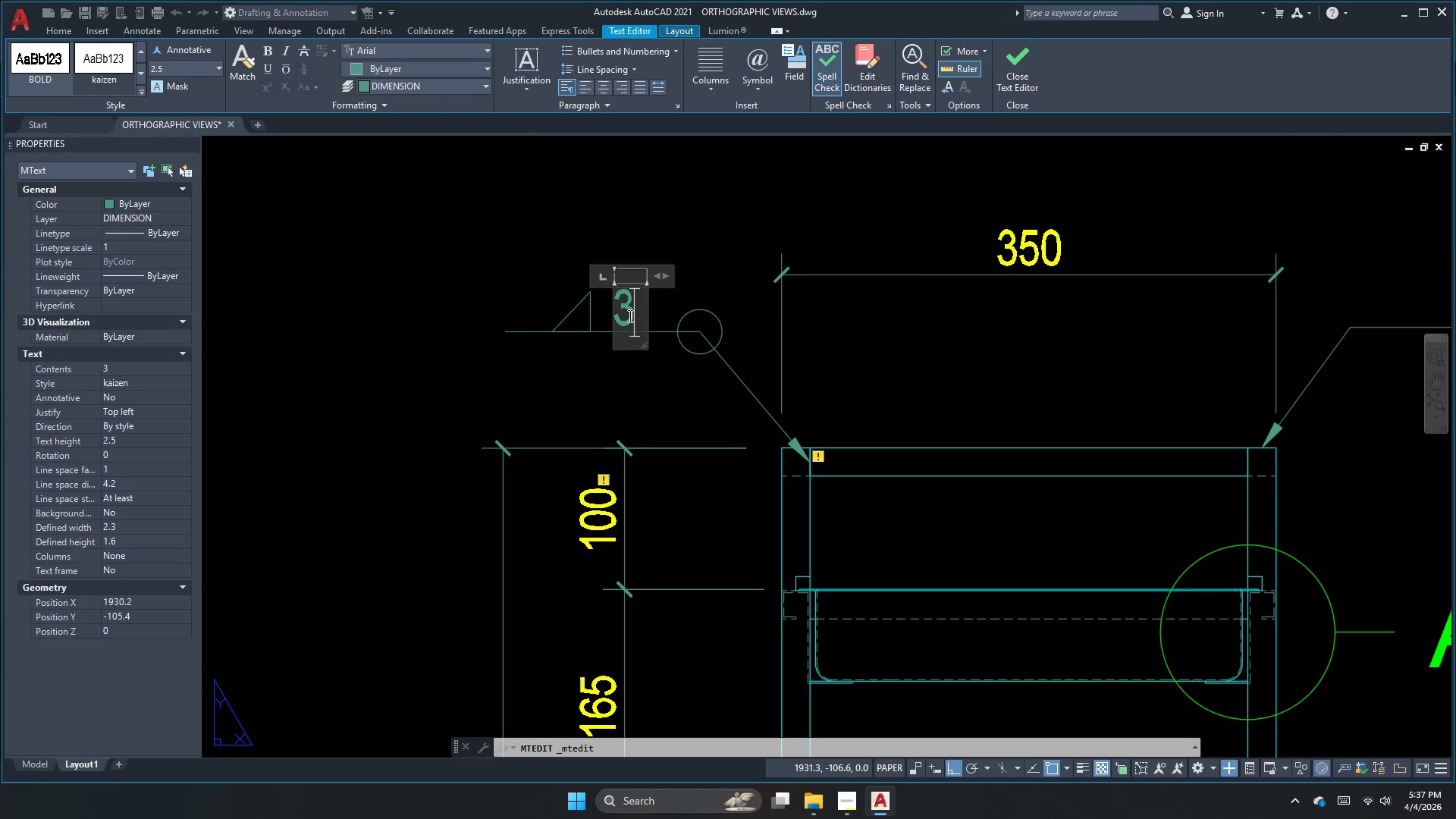 
double_click([629, 315])
 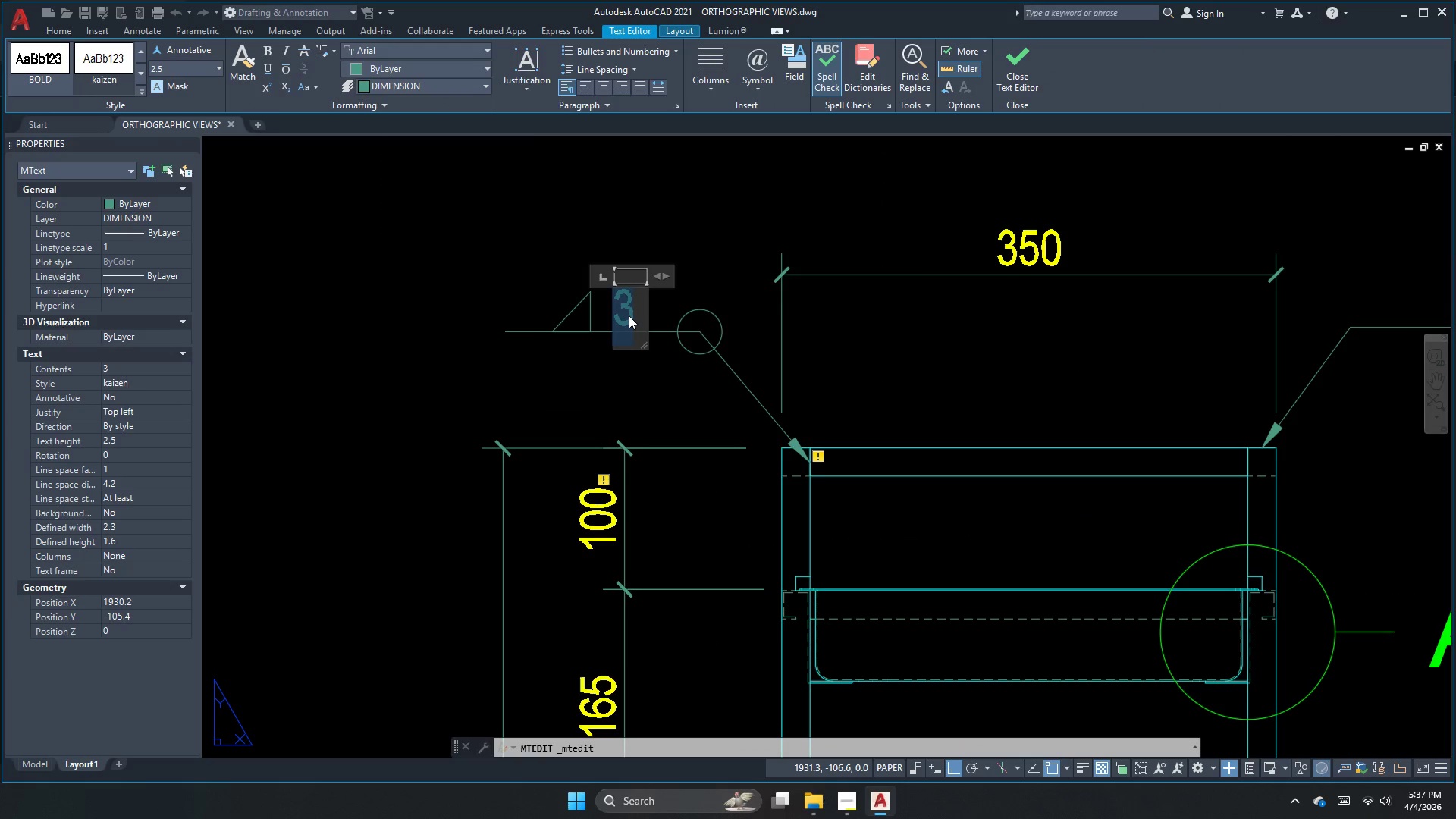 
key(2)
 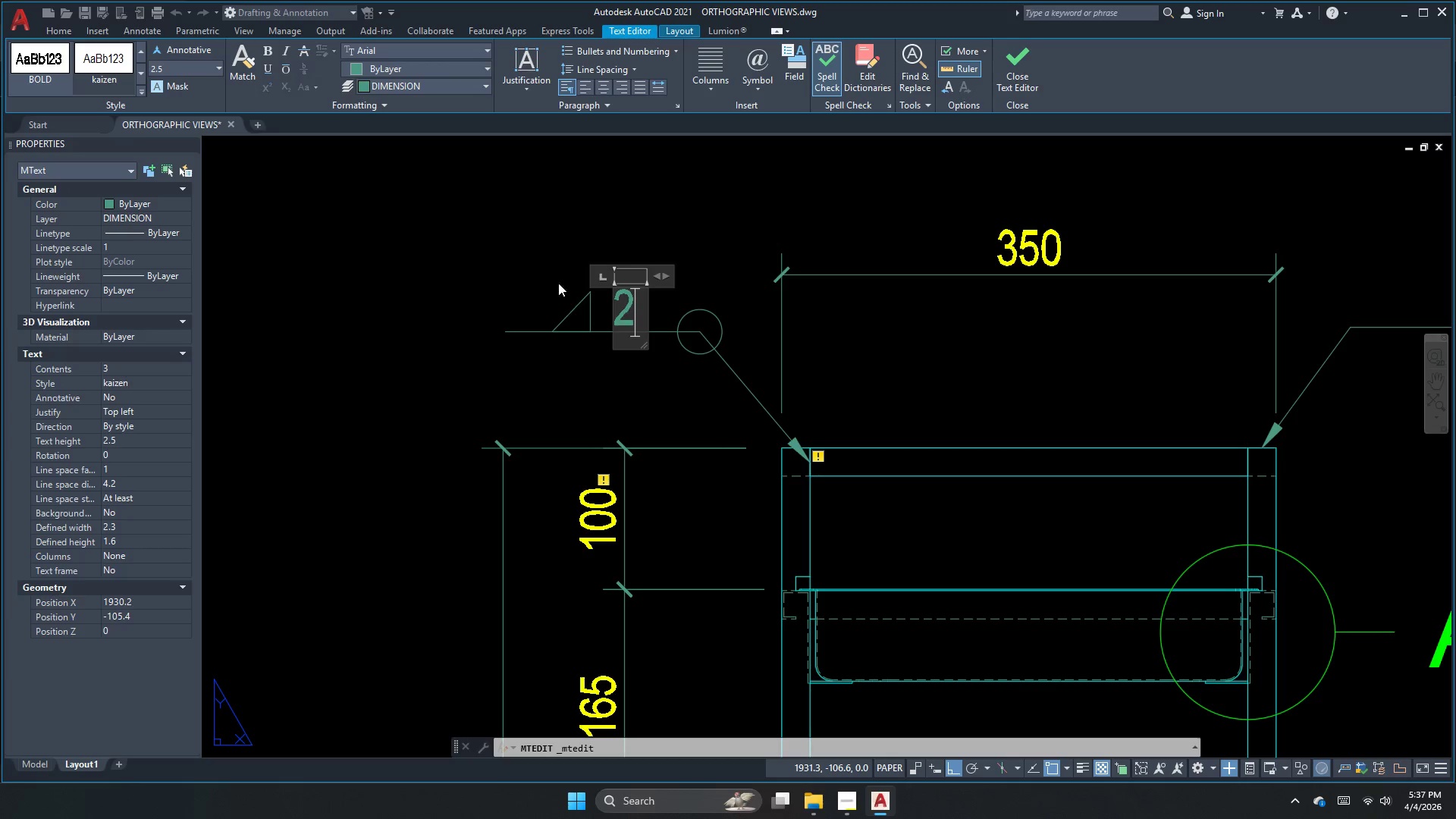 
left_click([547, 275])
 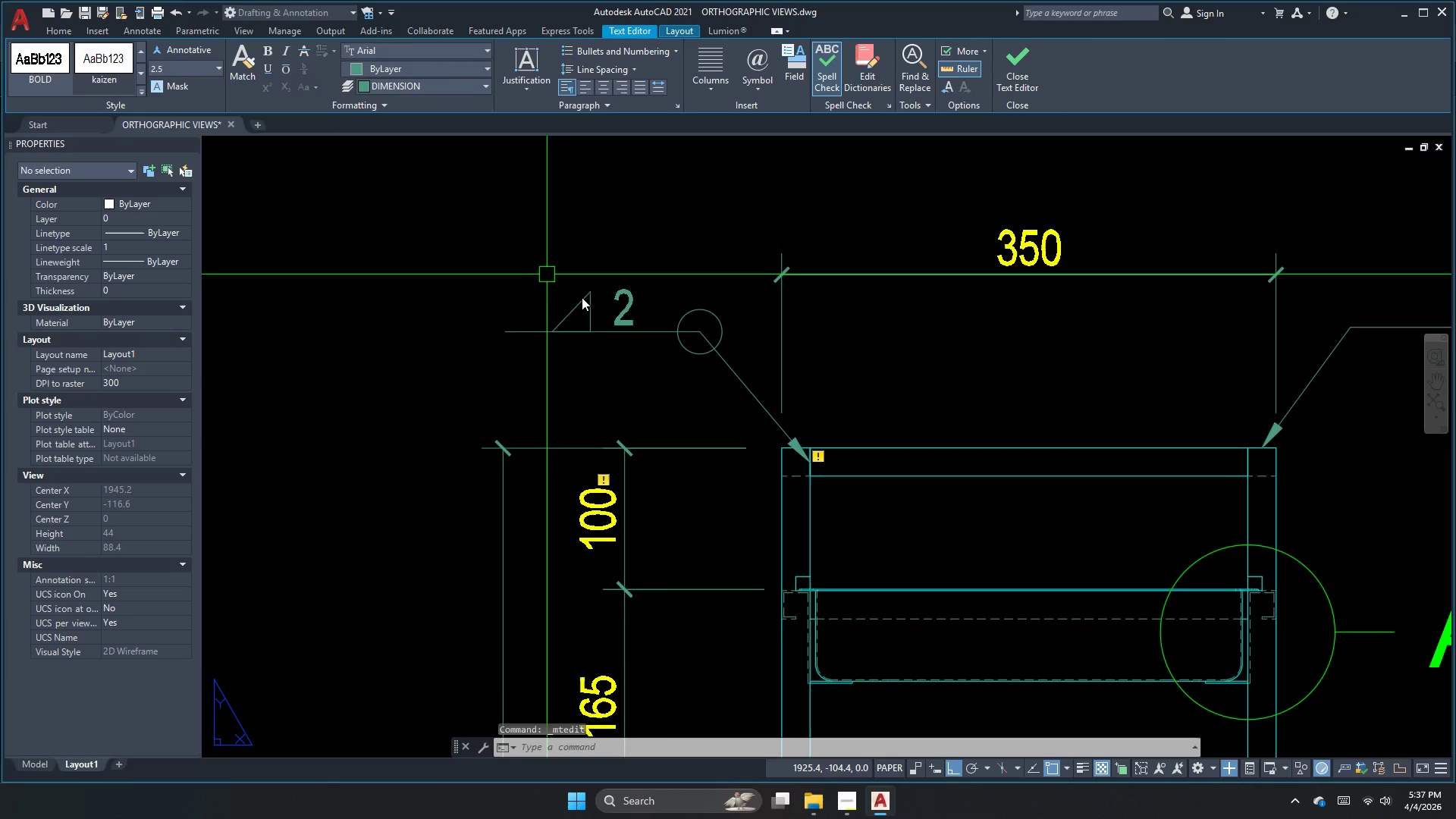 
key(Escape)
 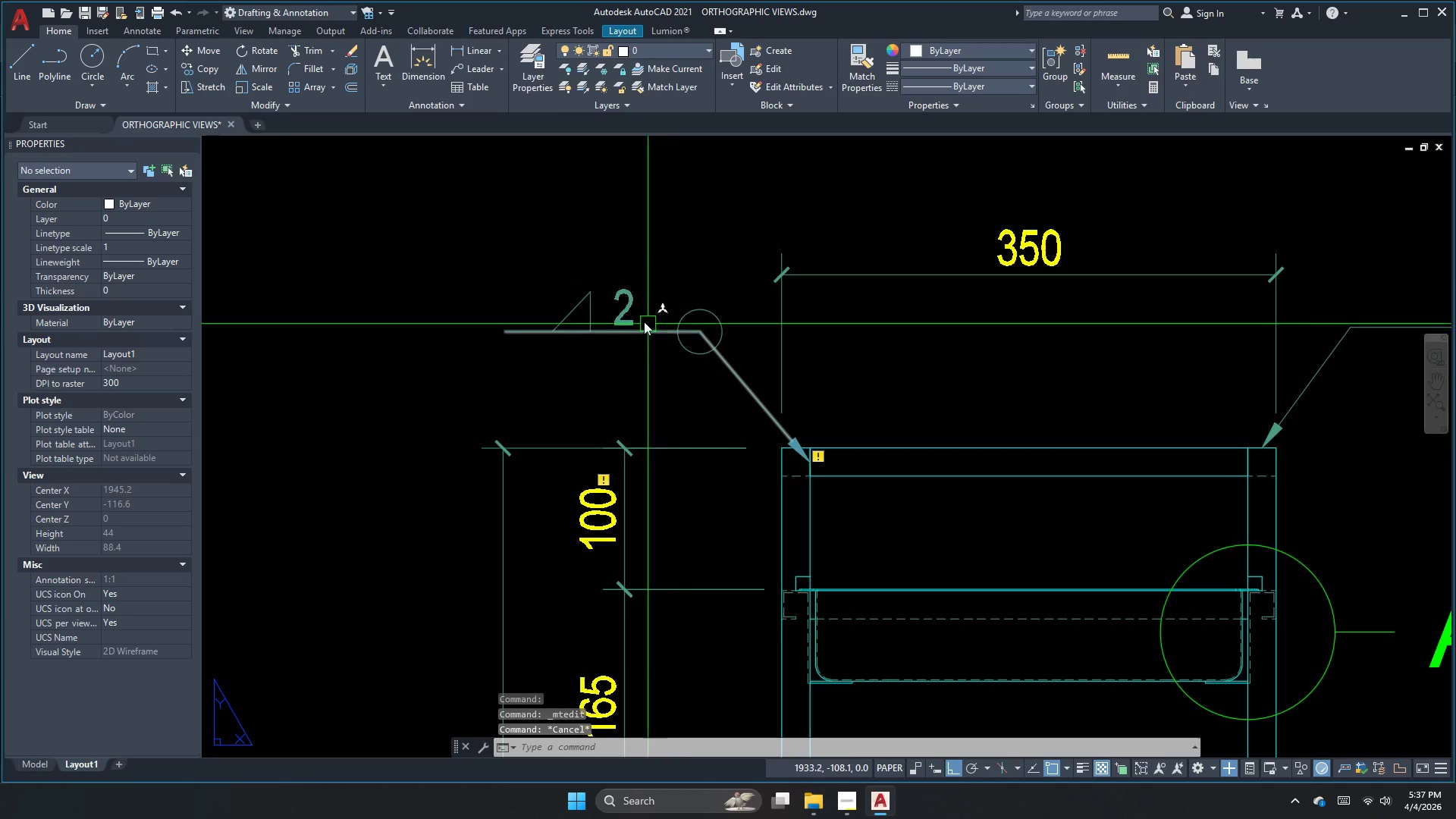 
double_click([622, 314])
 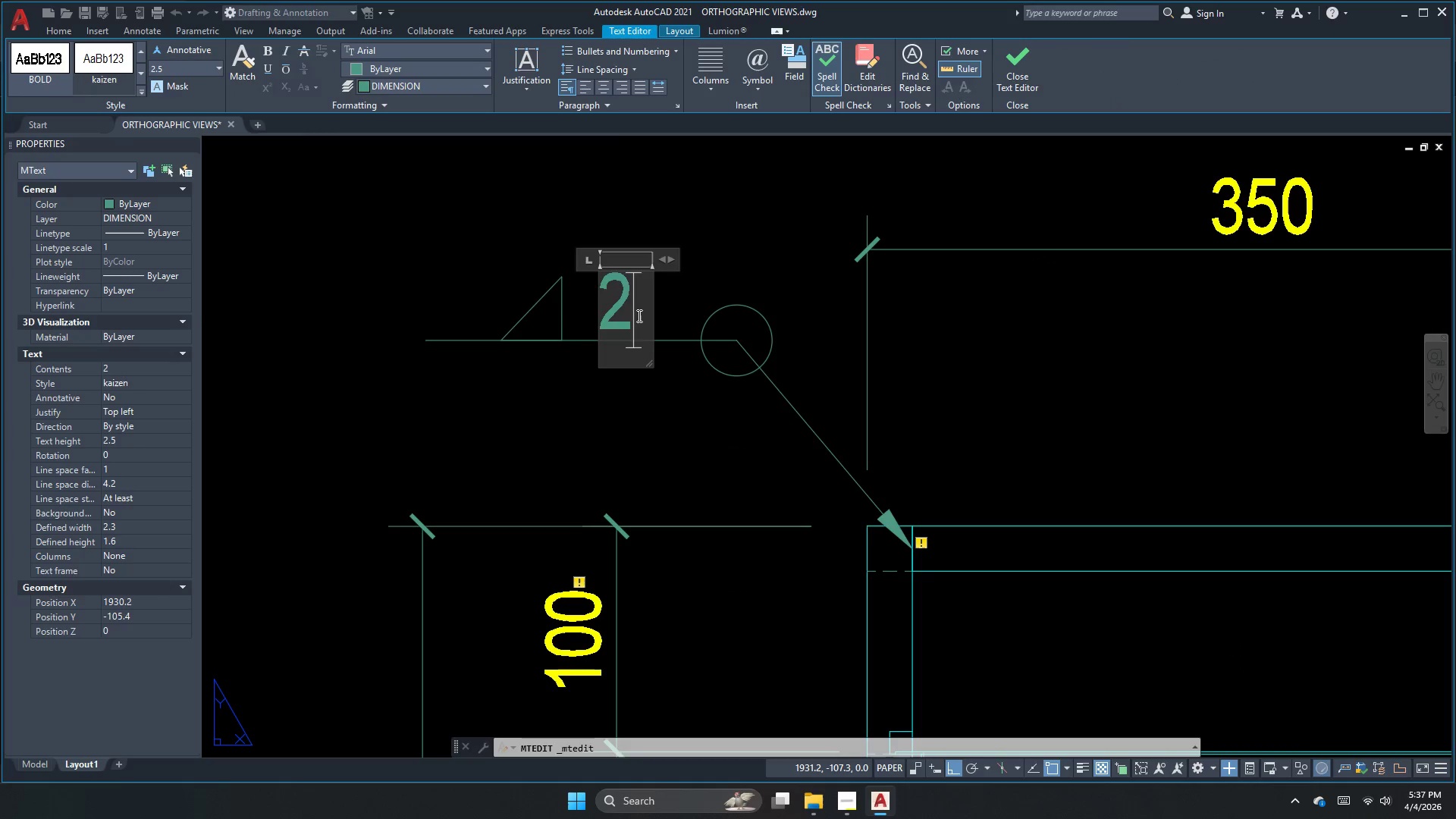 
scroll: coordinate [636, 318], scroll_direction: up, amount: 1.0
 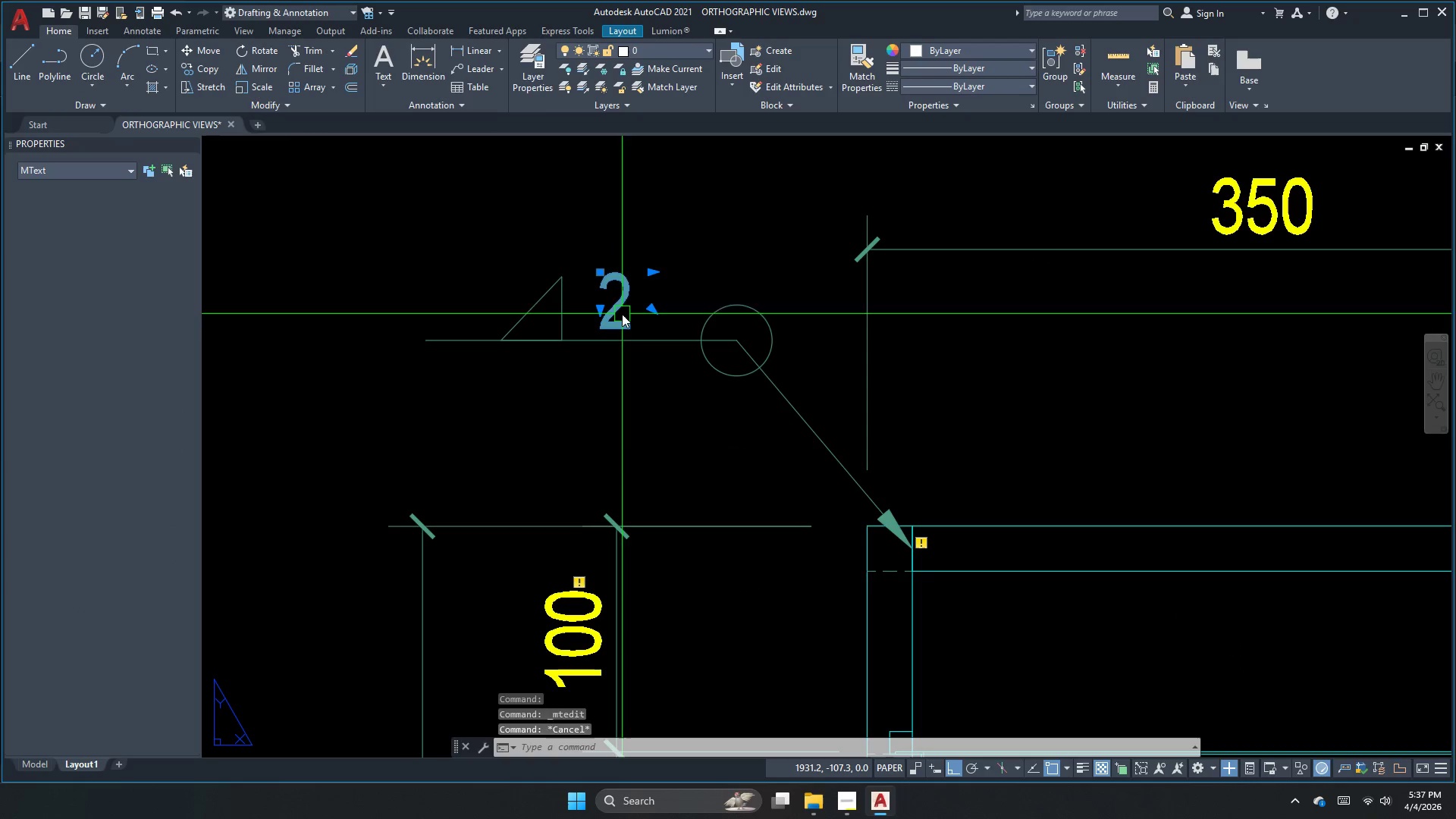 
left_click([638, 315])
 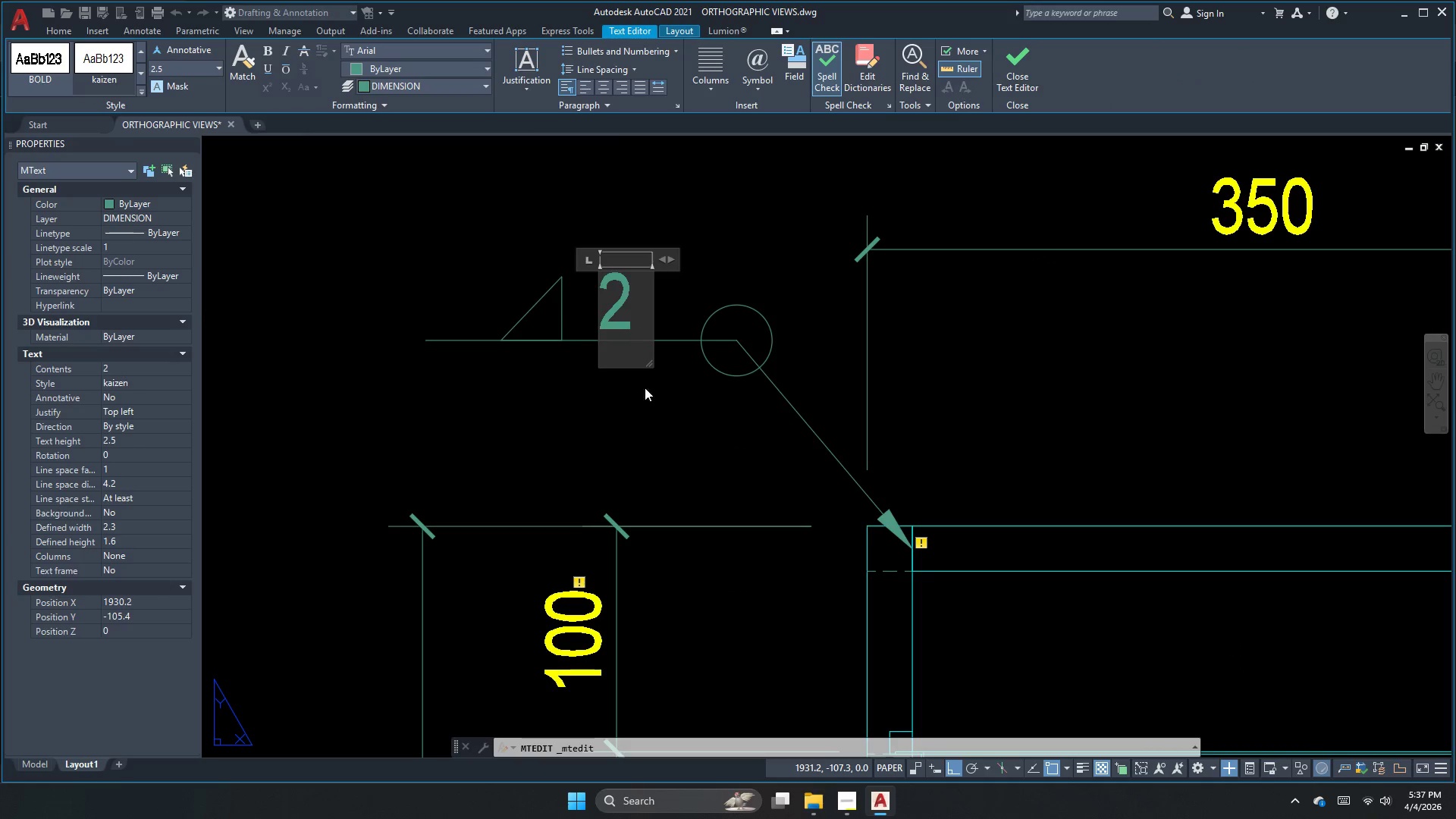 
key(Escape)
 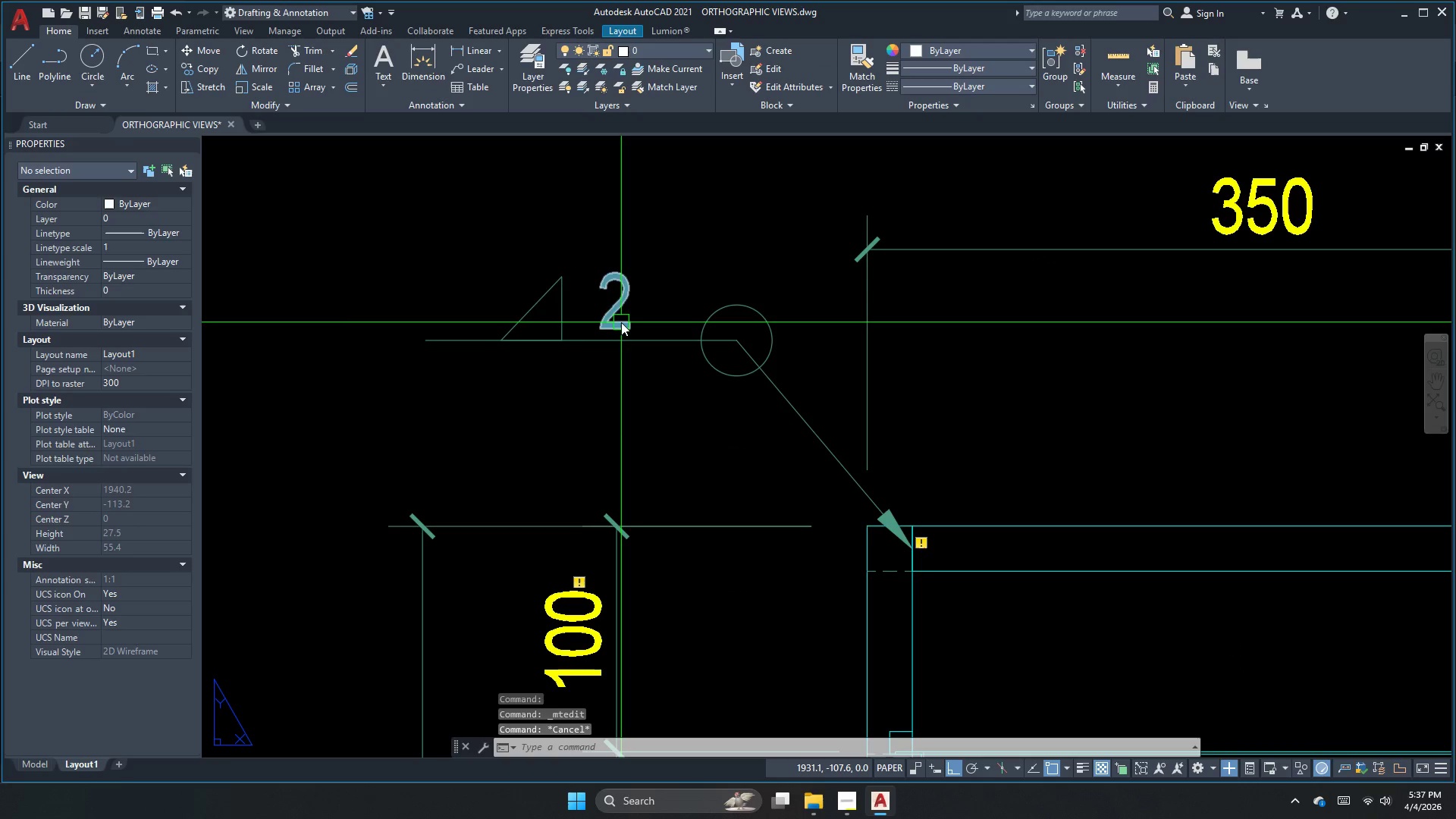 
left_click([621, 322])
 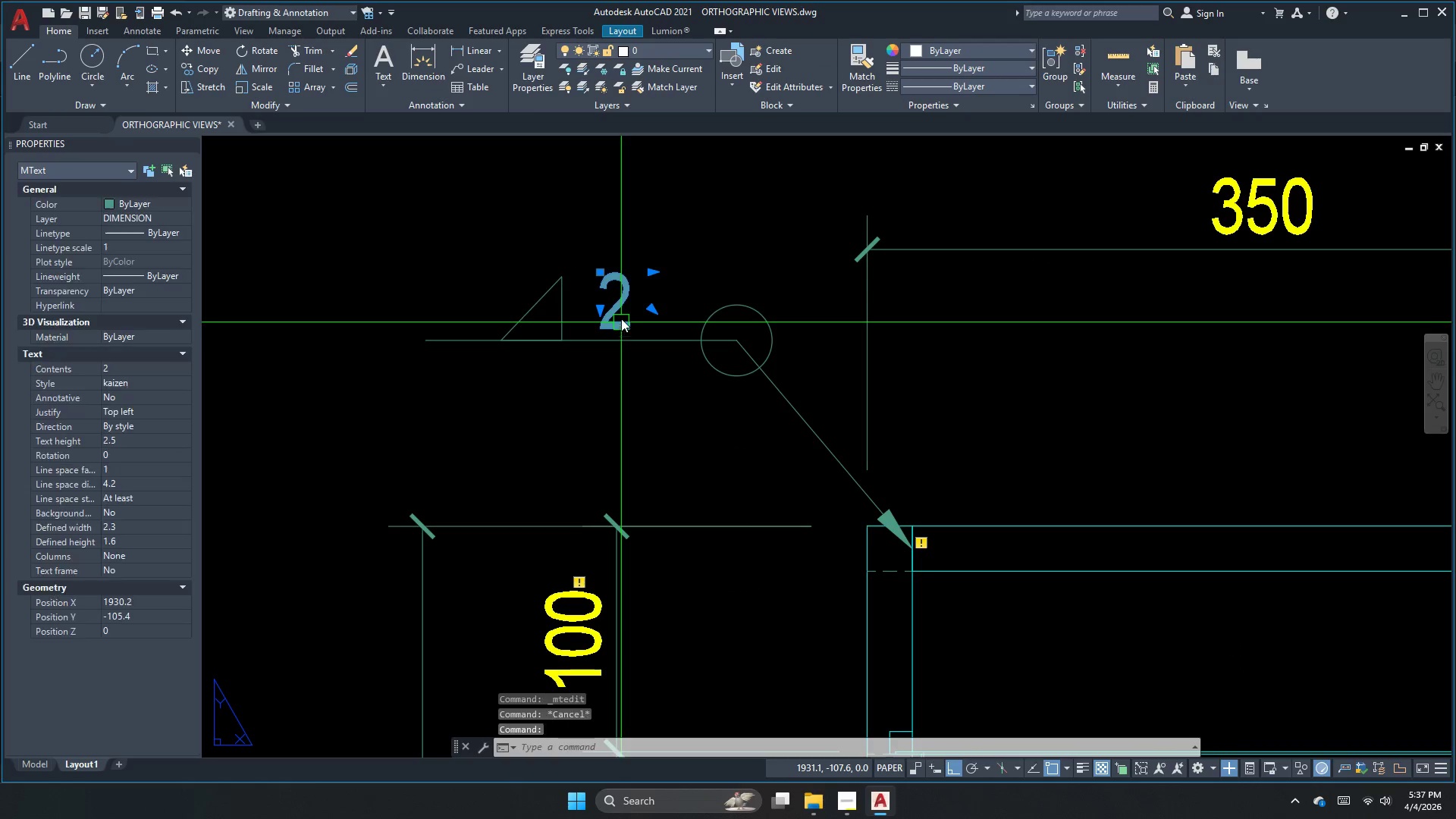 
key(M)
 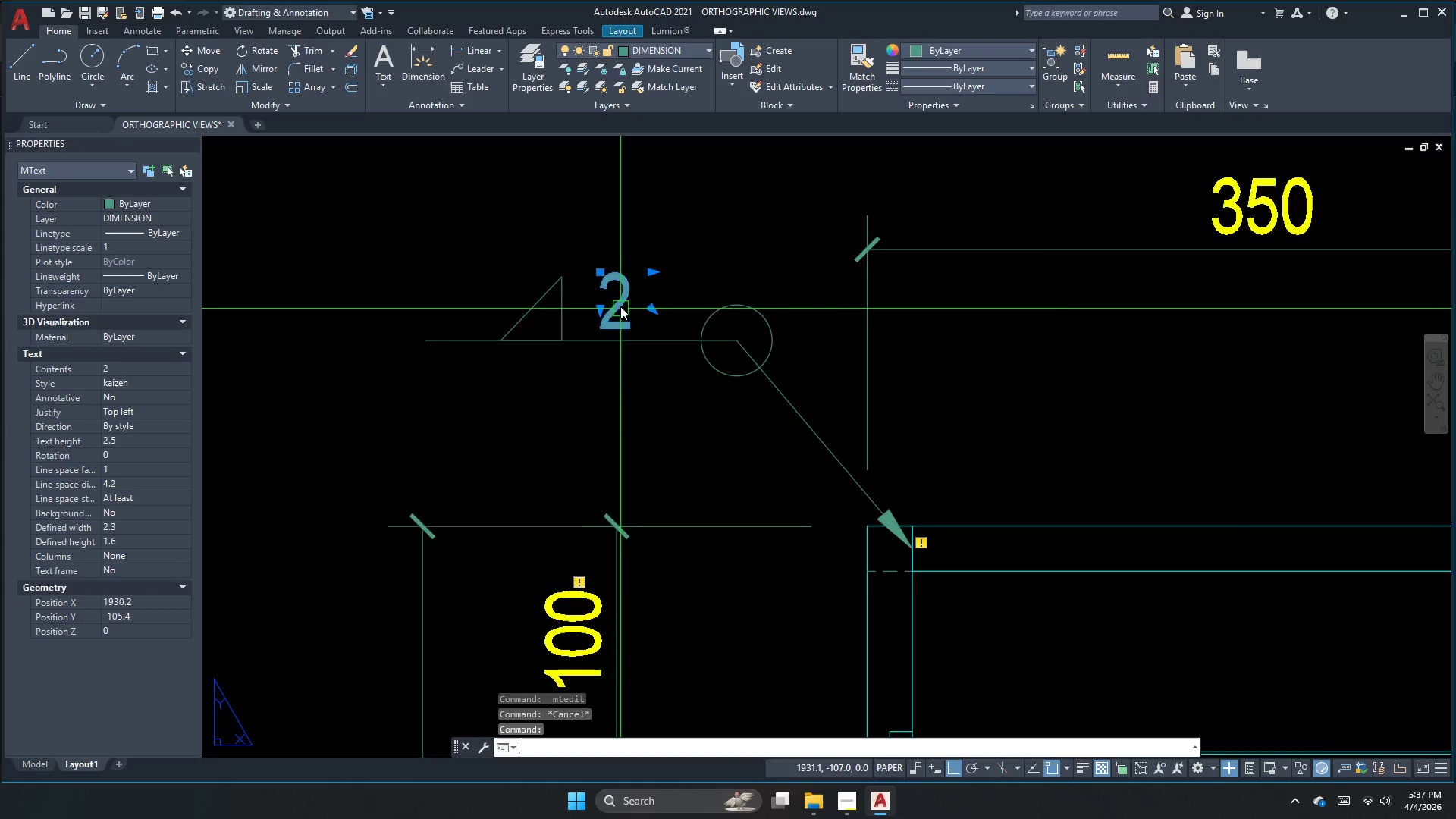 
key(Space)
 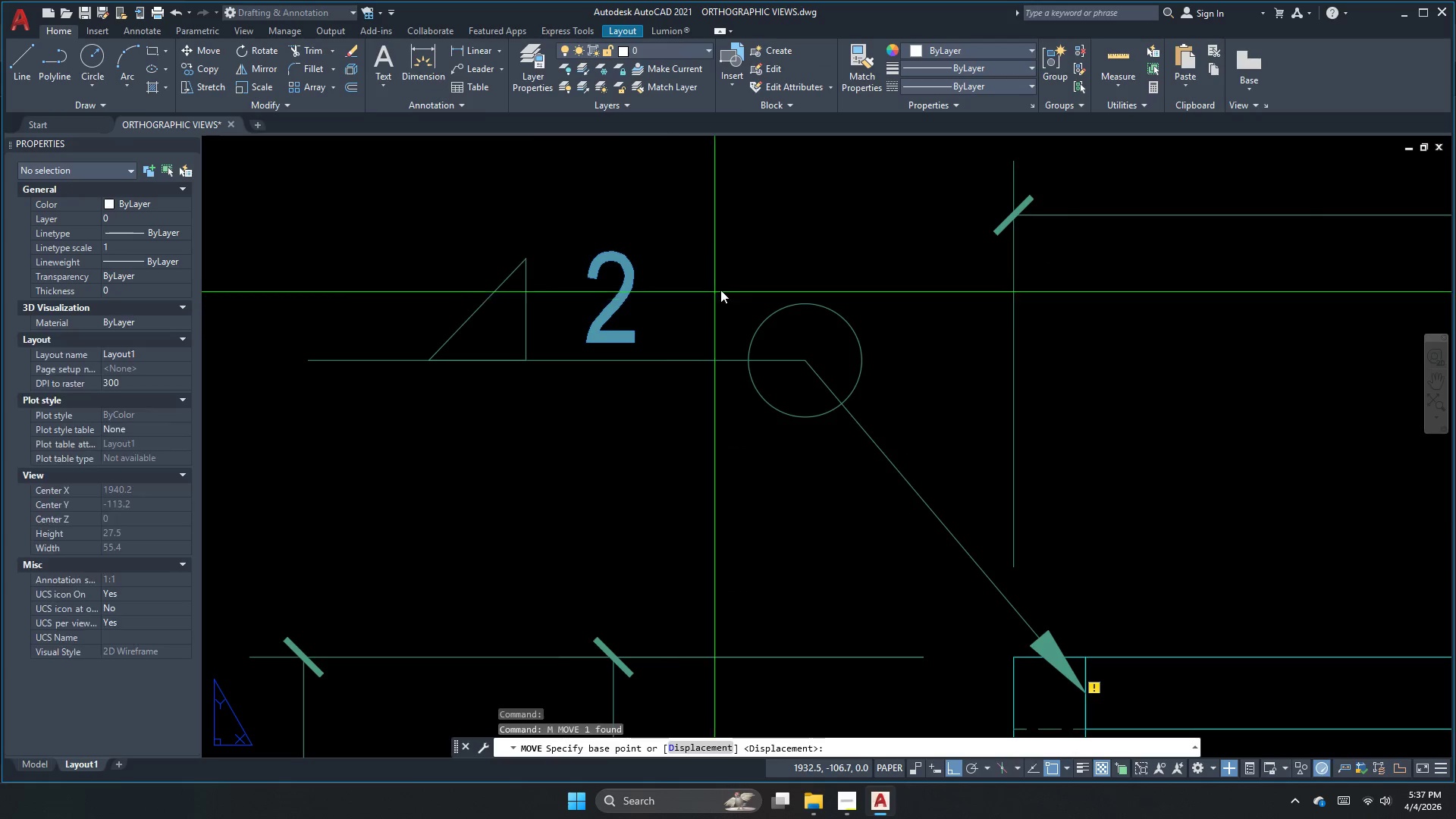 
scroll: coordinate [620, 306], scroll_direction: up, amount: 1.0
 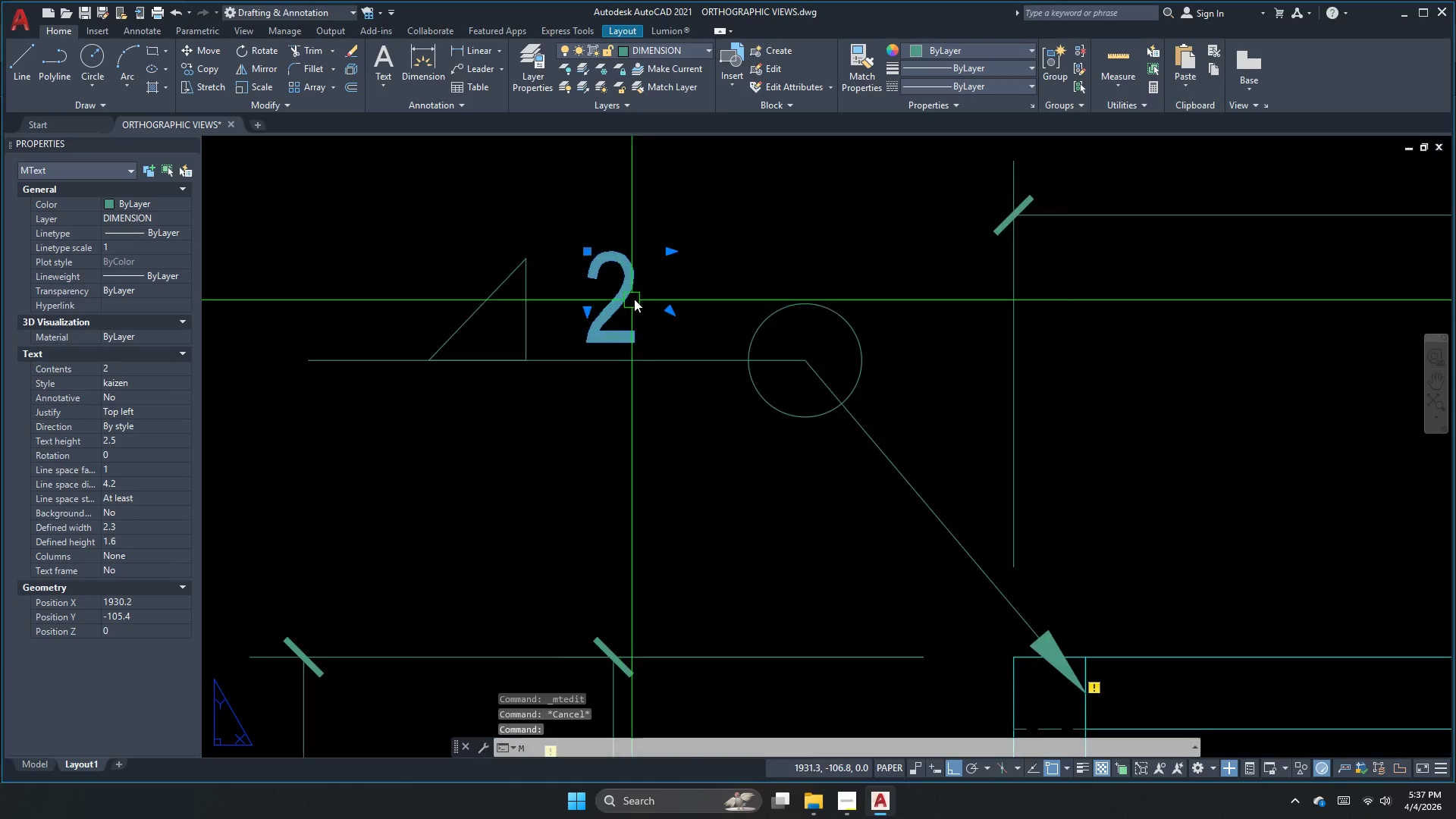 
left_click([720, 289])
 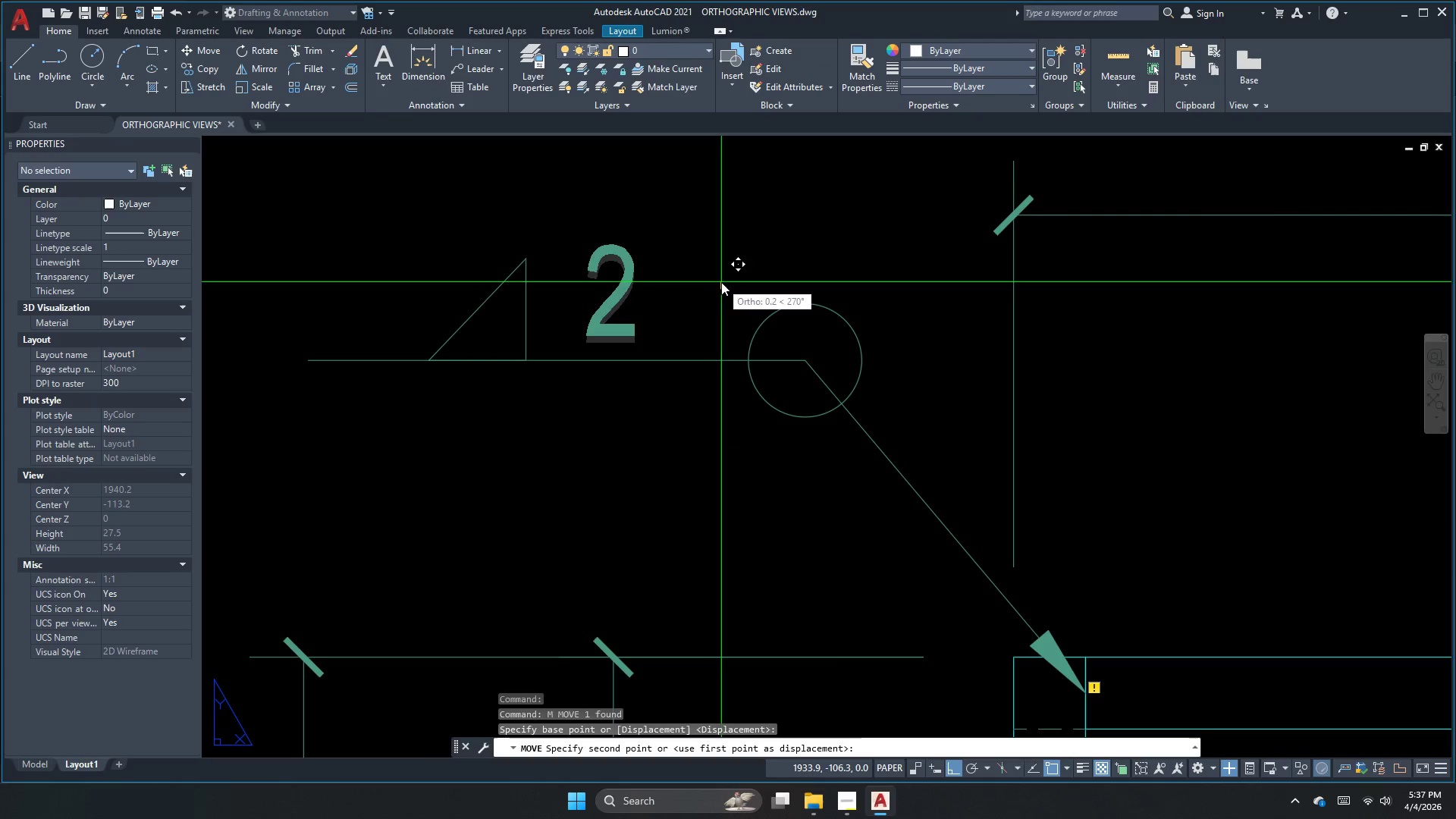 
left_click_drag(start_coordinate=[721, 282], to_coordinate=[704, 287])
 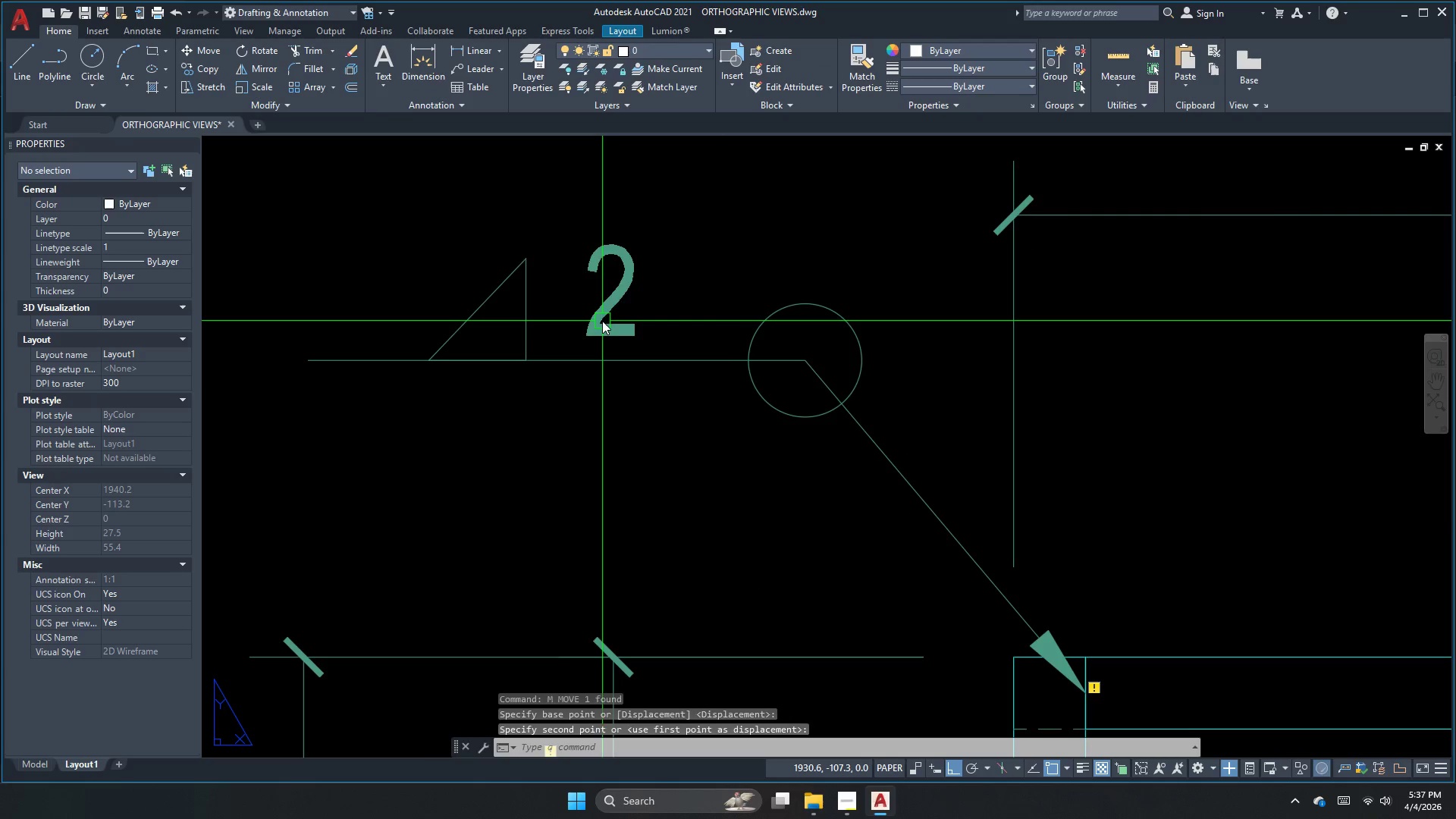 
key(Escape)
 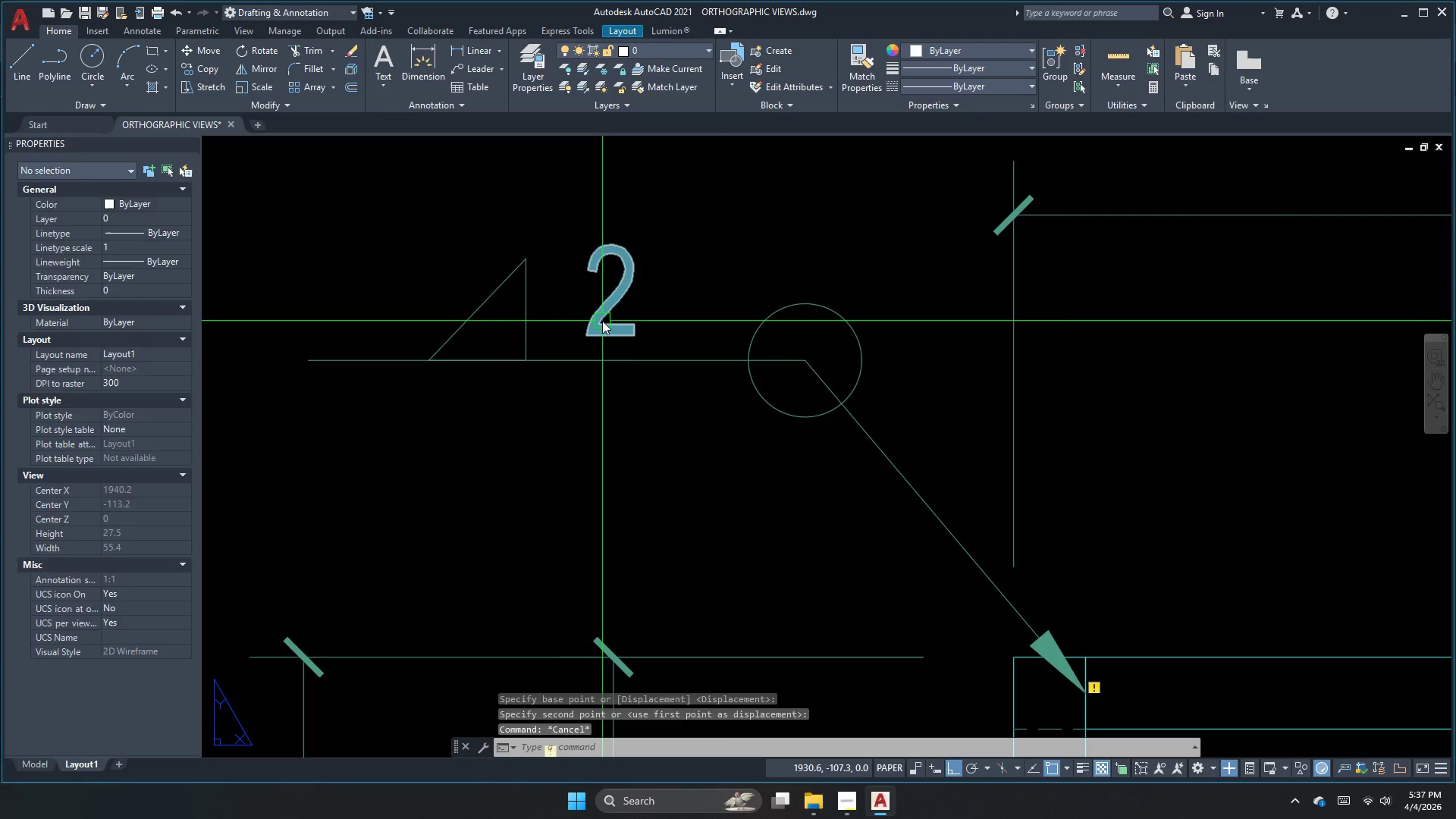 
double_click([602, 321])
 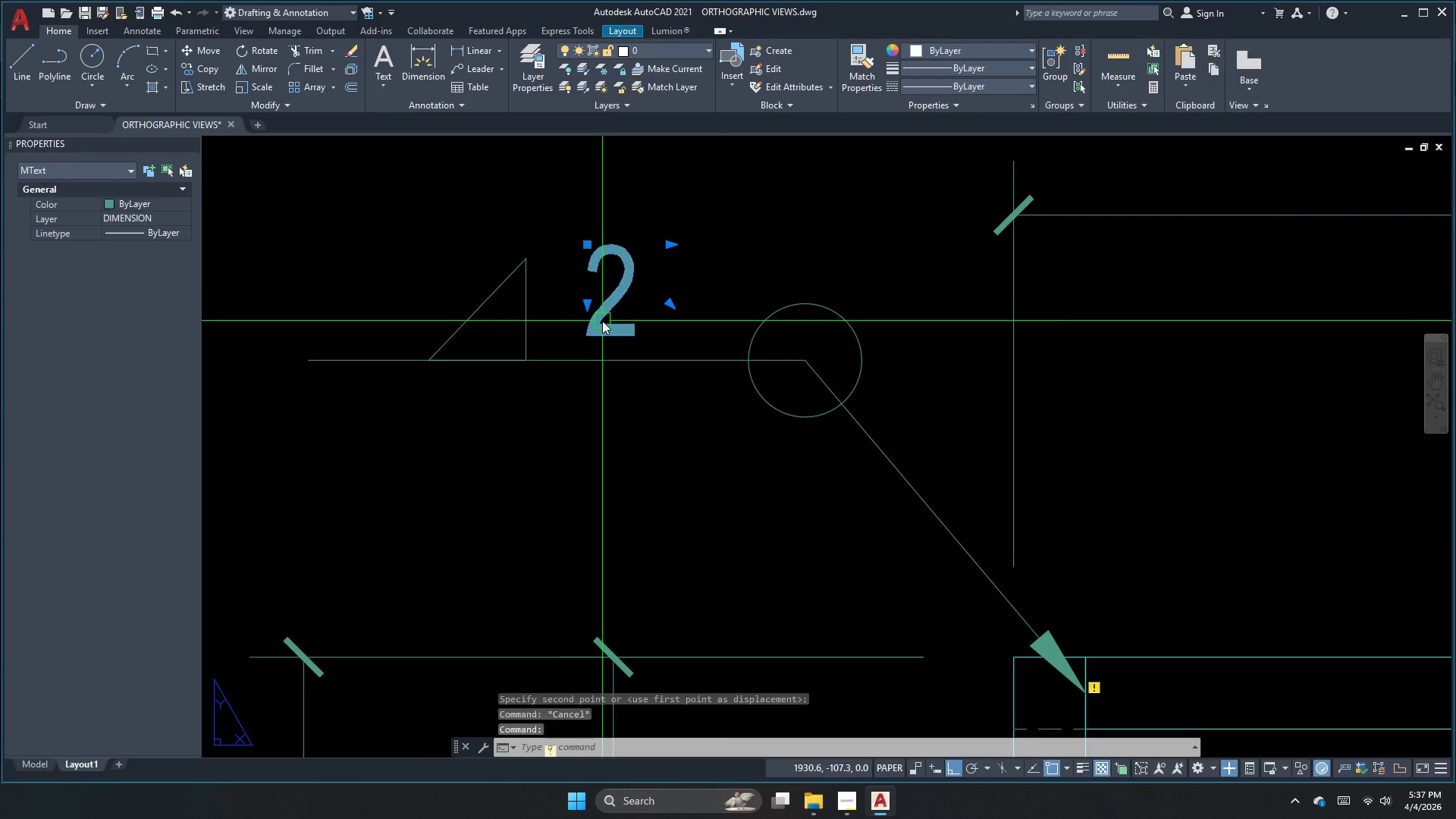 
triple_click([602, 321])
 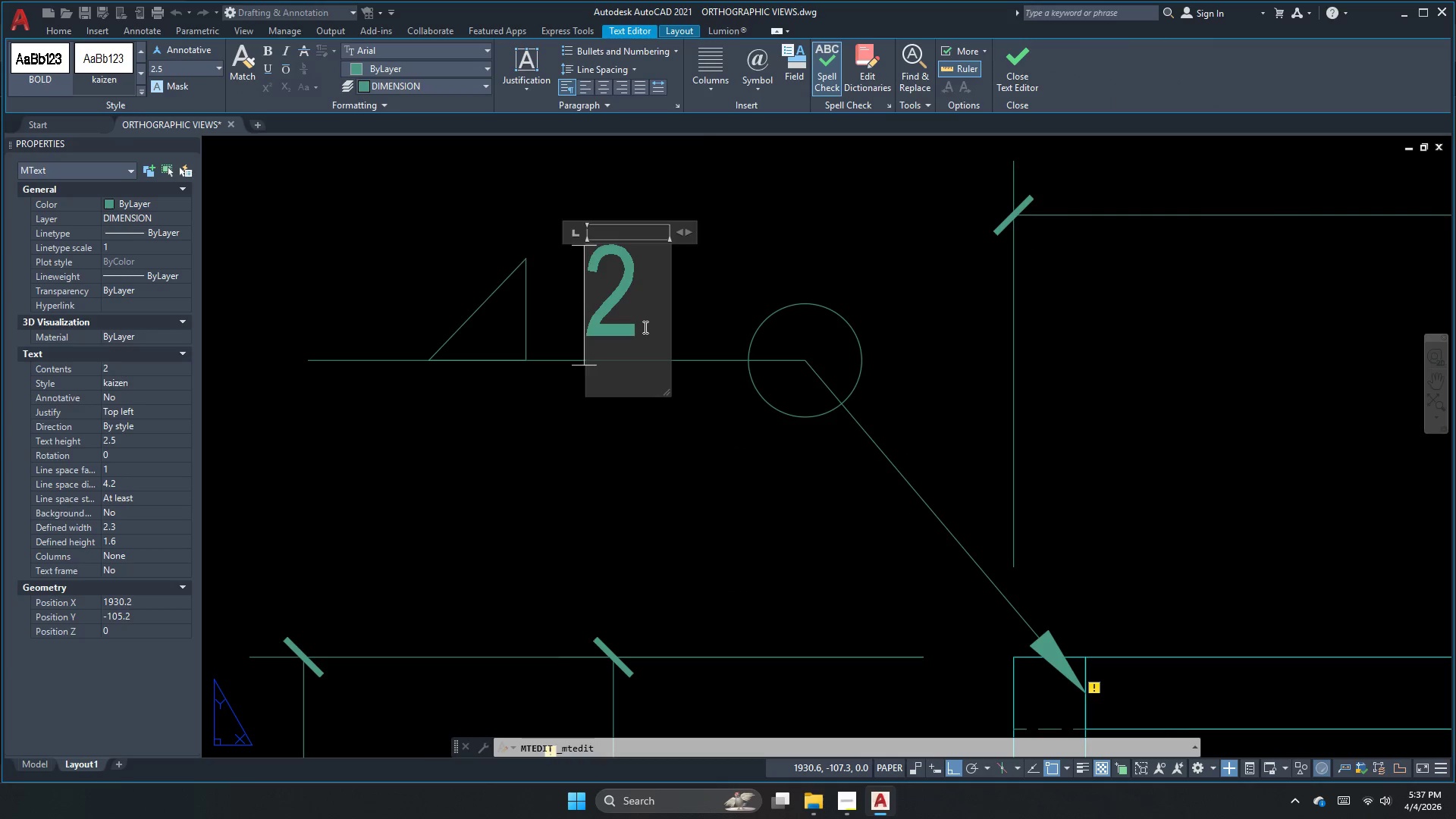 
left_click([644, 327])
 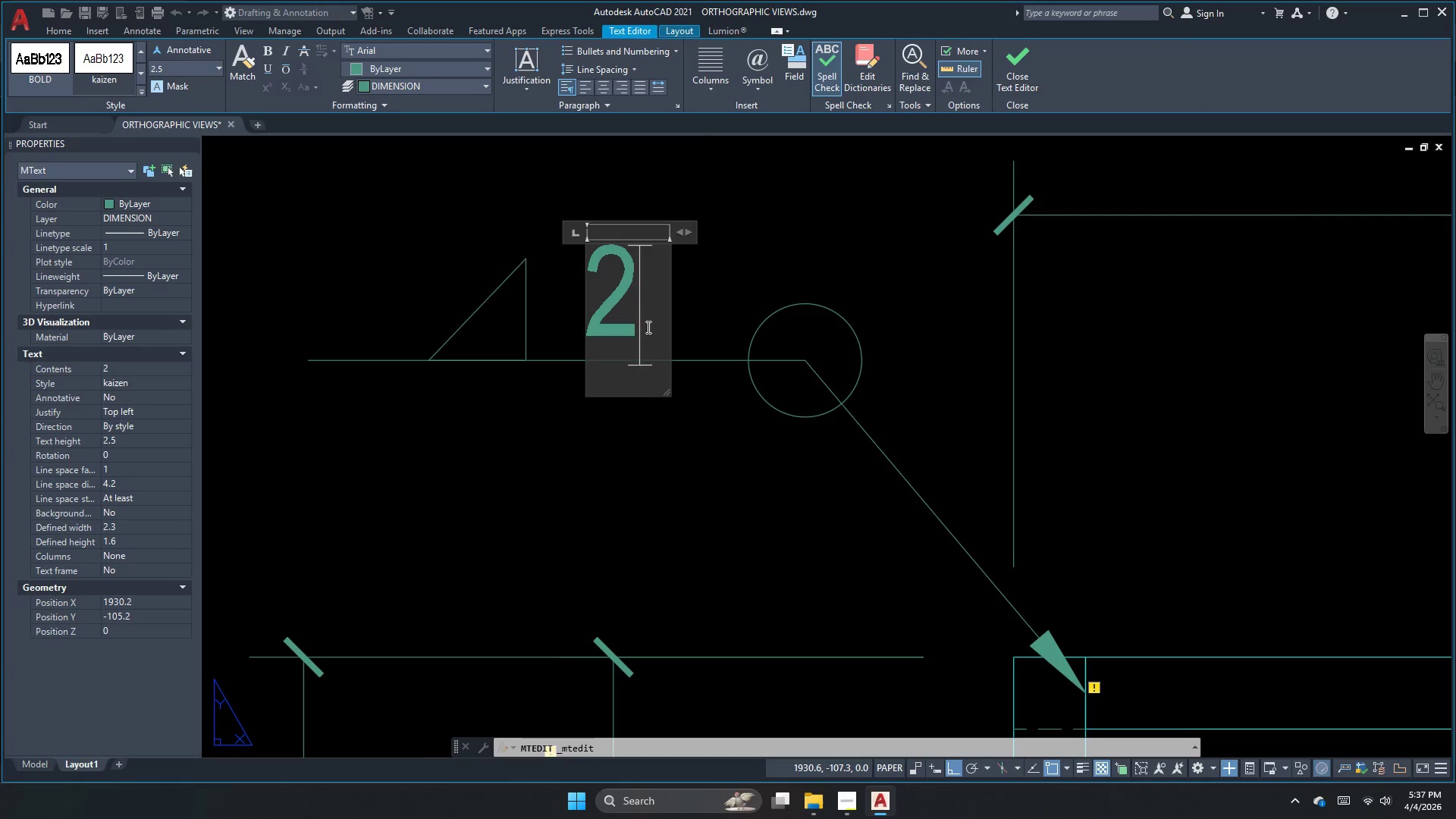 
type(MM)
 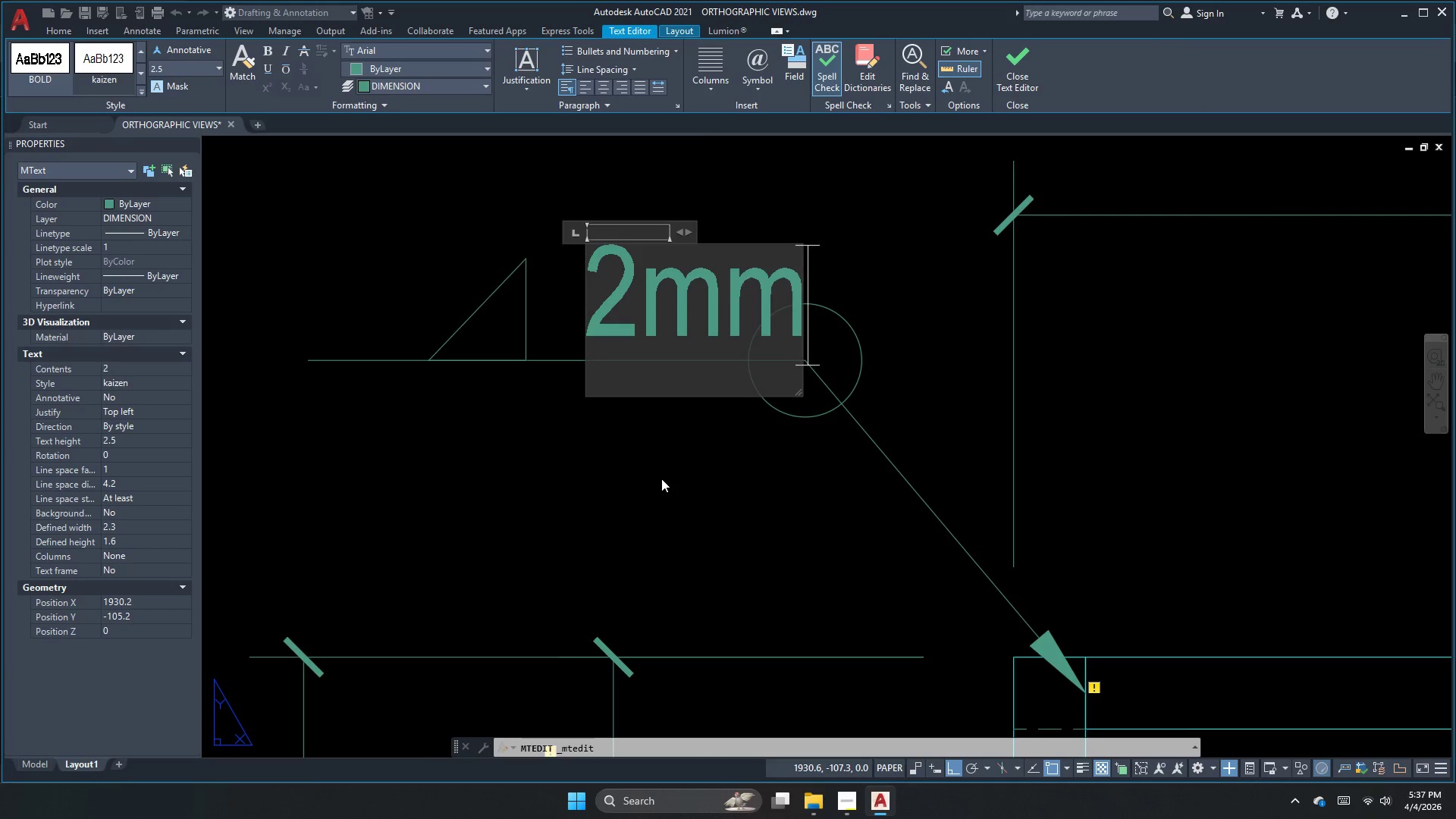 
key(Control+ControlLeft)
 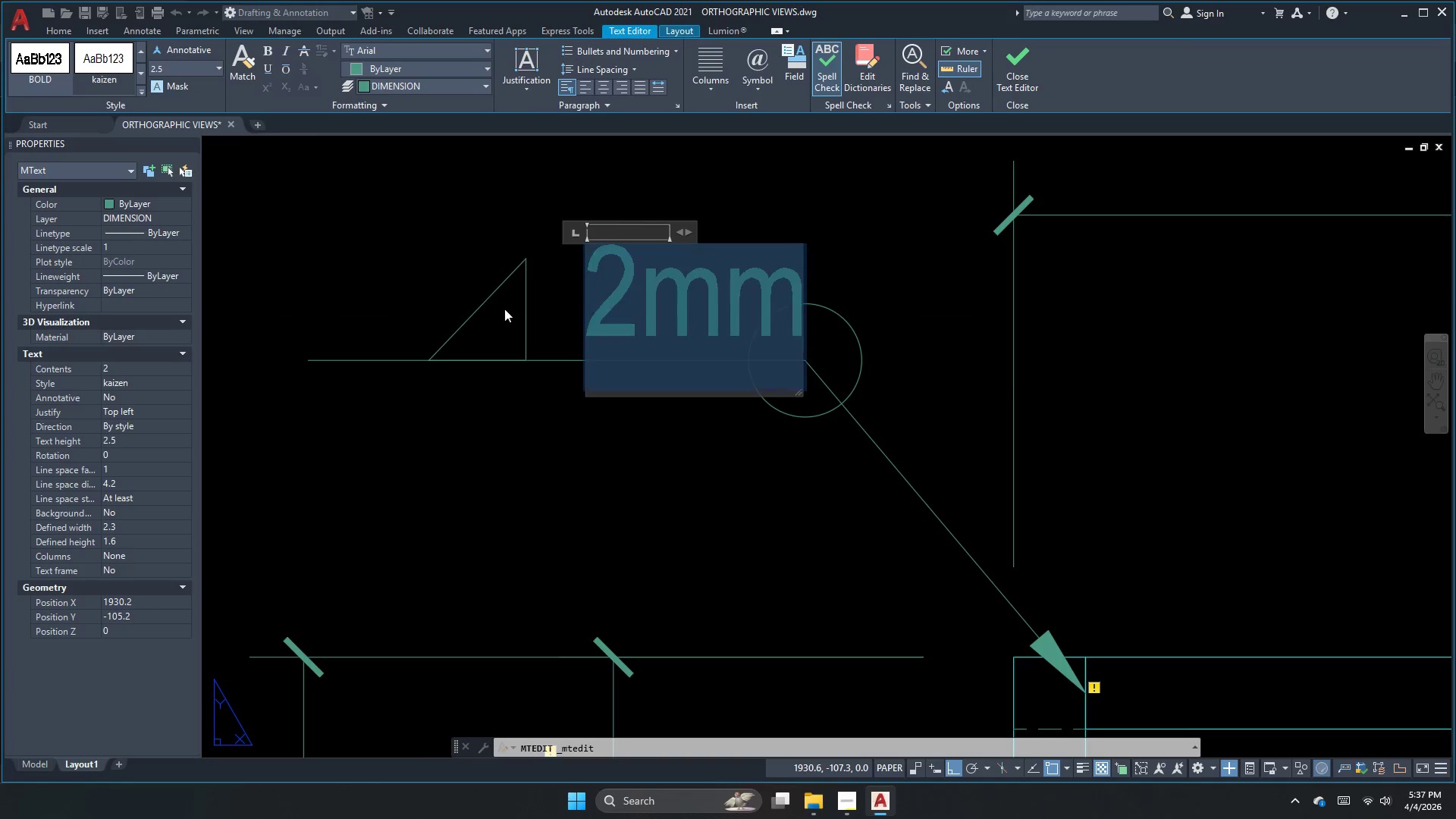 
key(Control+A)
 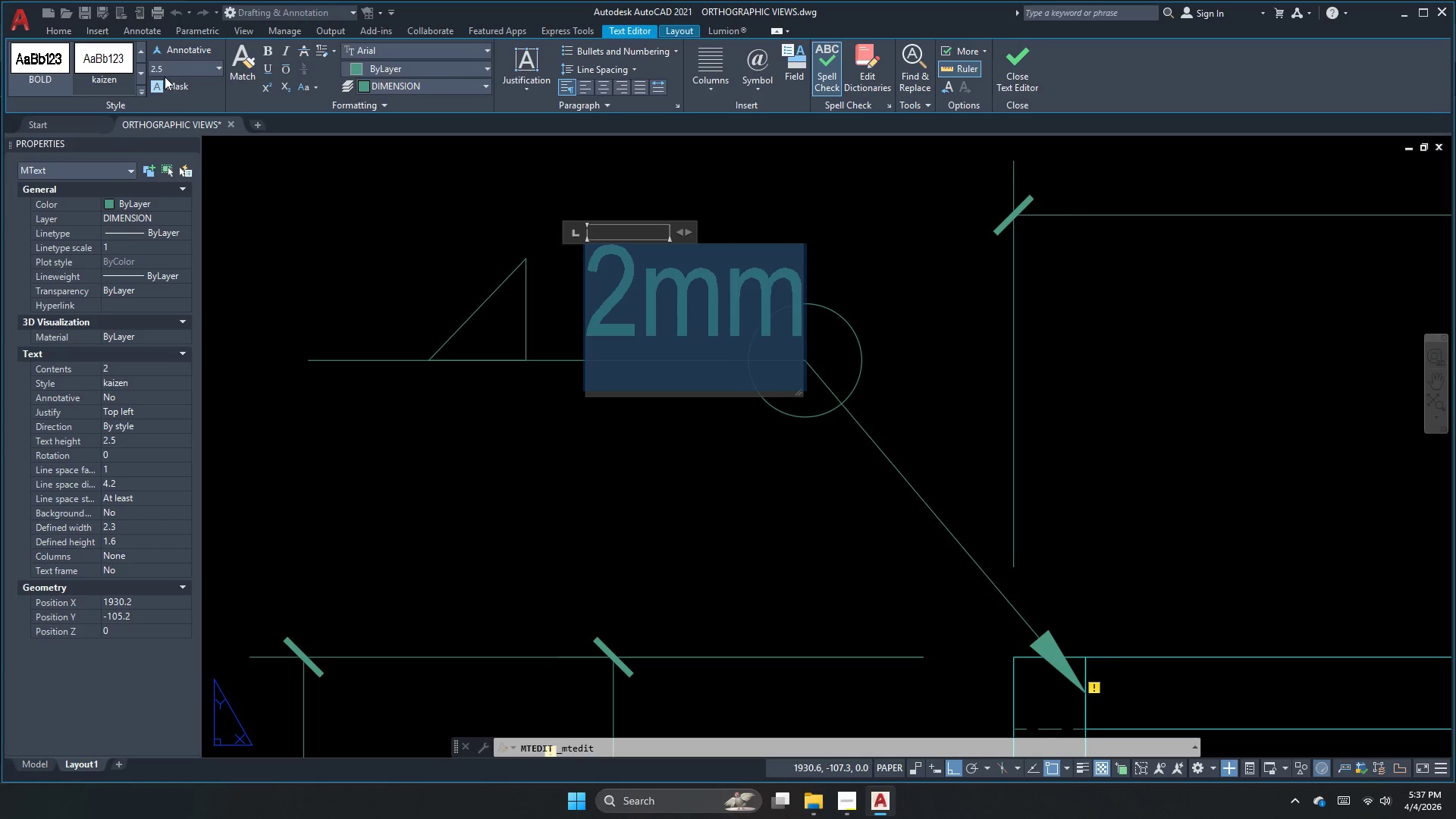 
left_click([177, 71])
 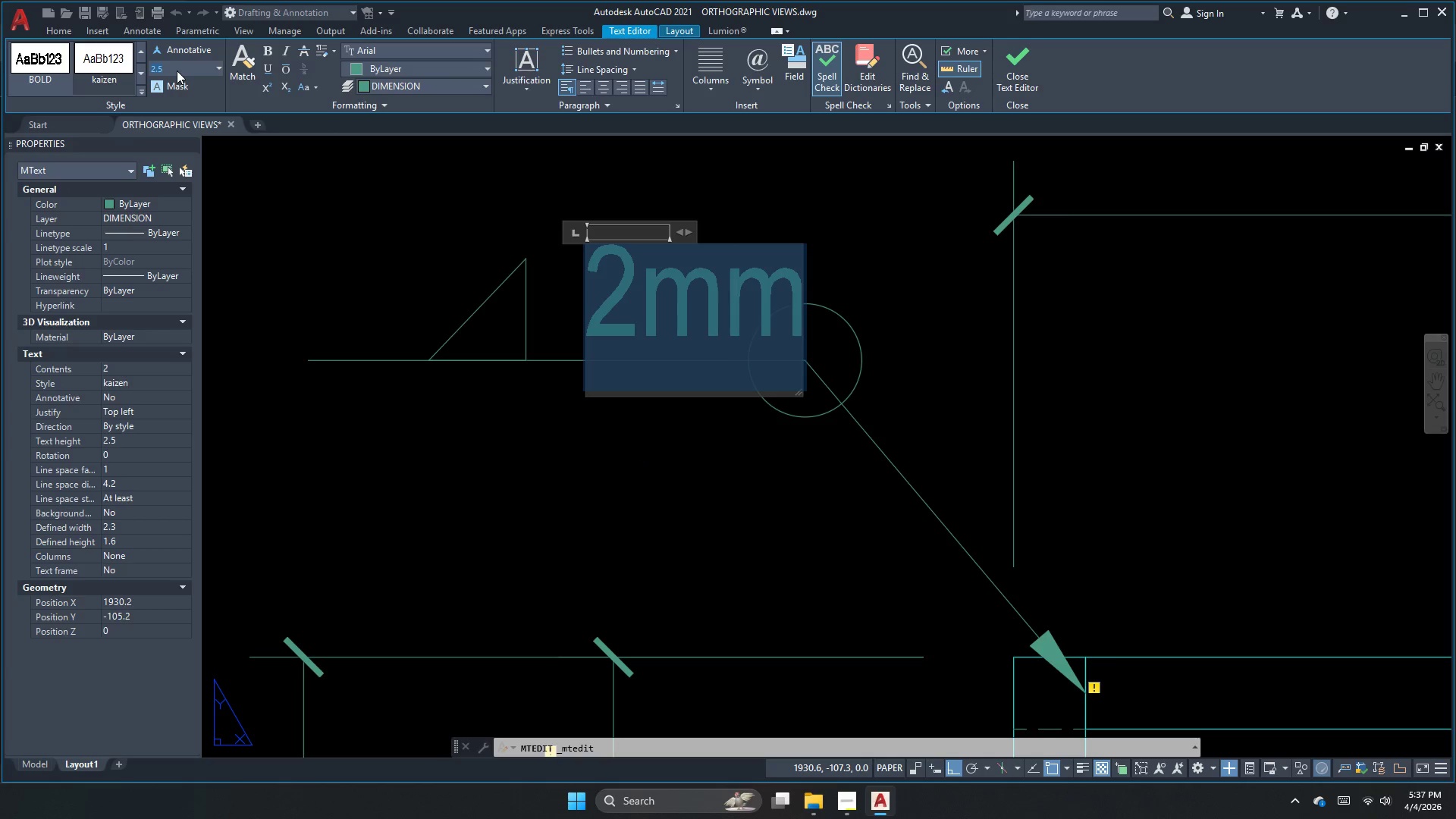 
key(Numpad2)
 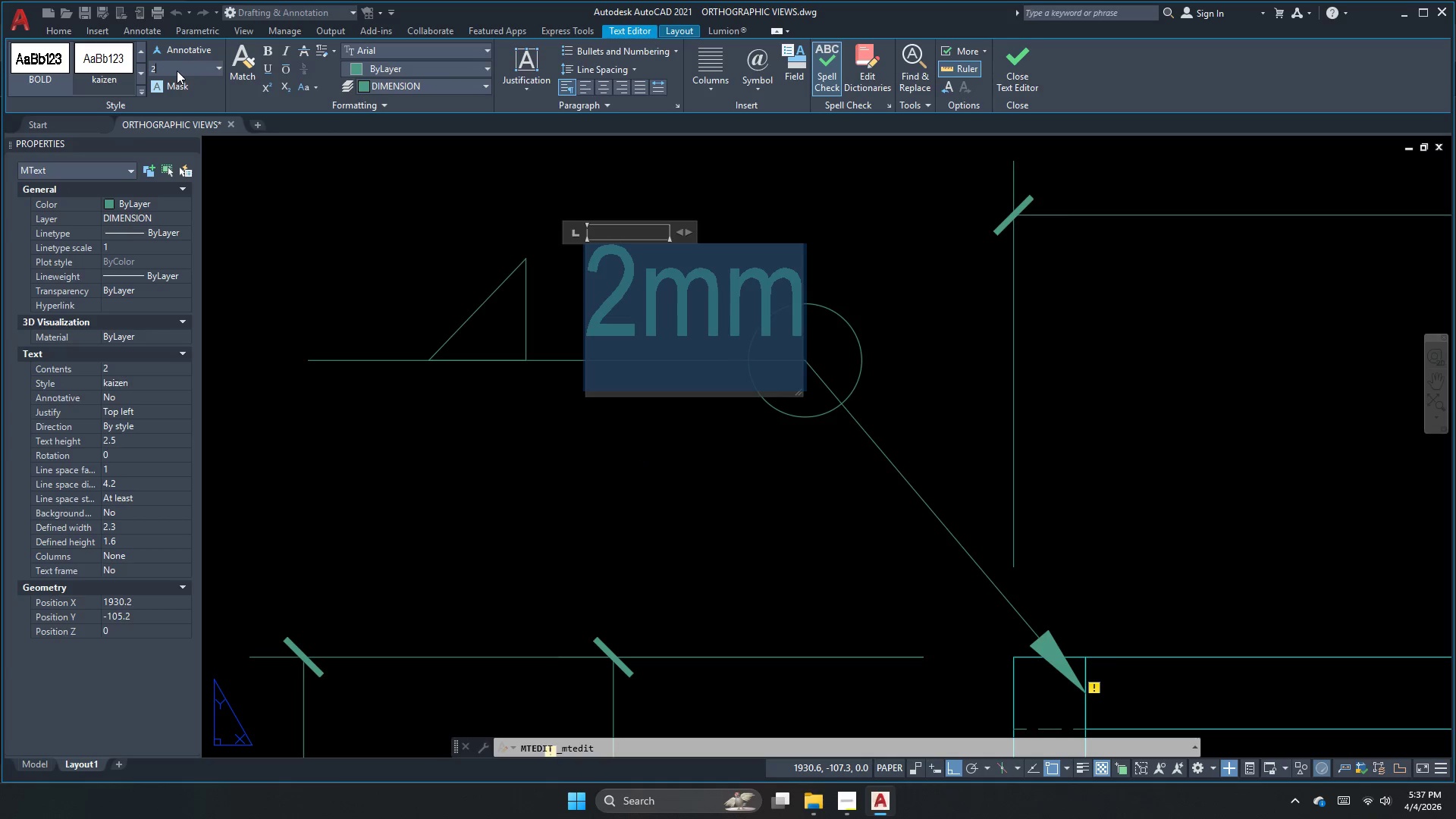 
key(NumpadEnter)
 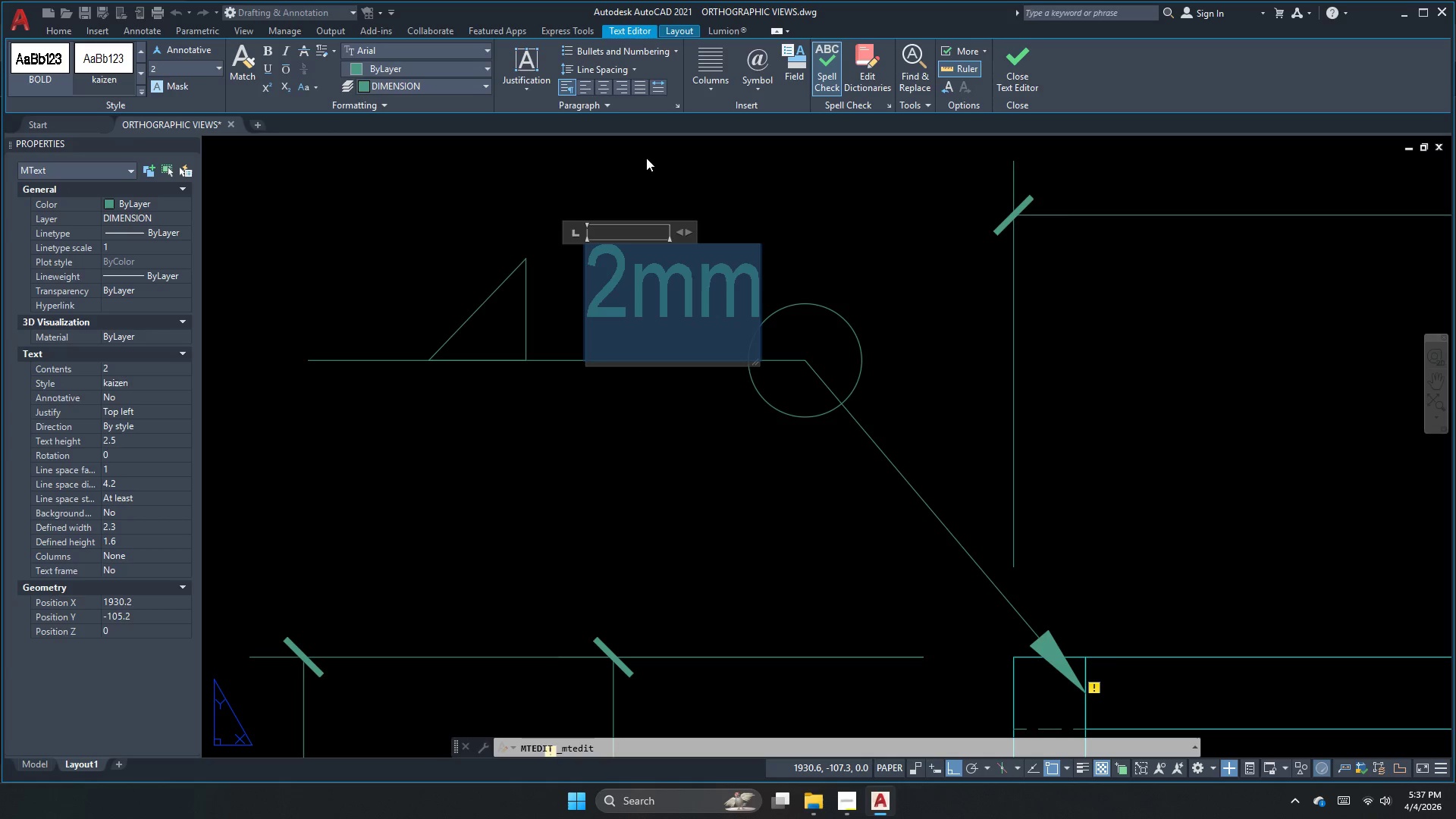 
left_click([797, 158])
 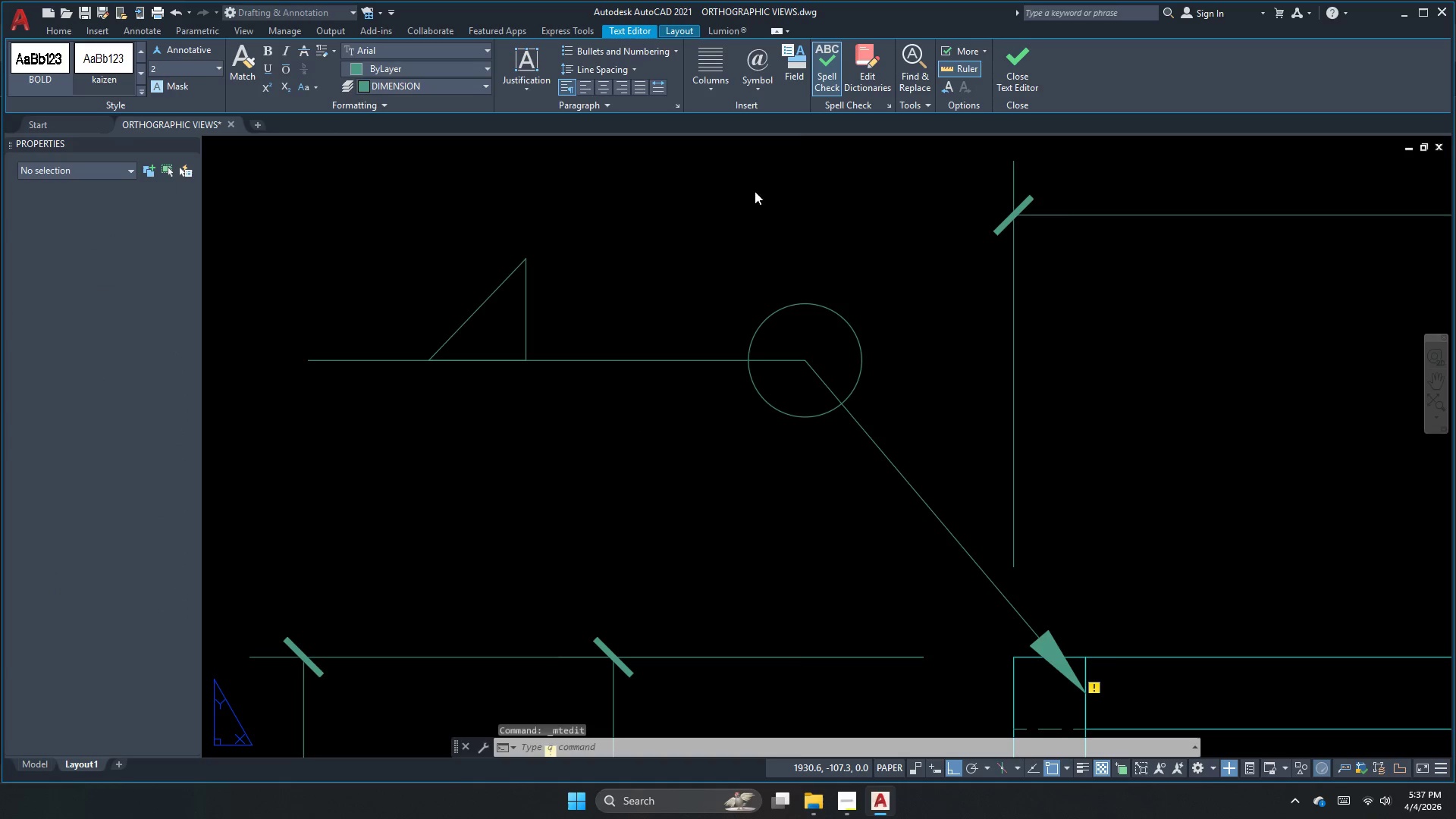 
key(Escape)
 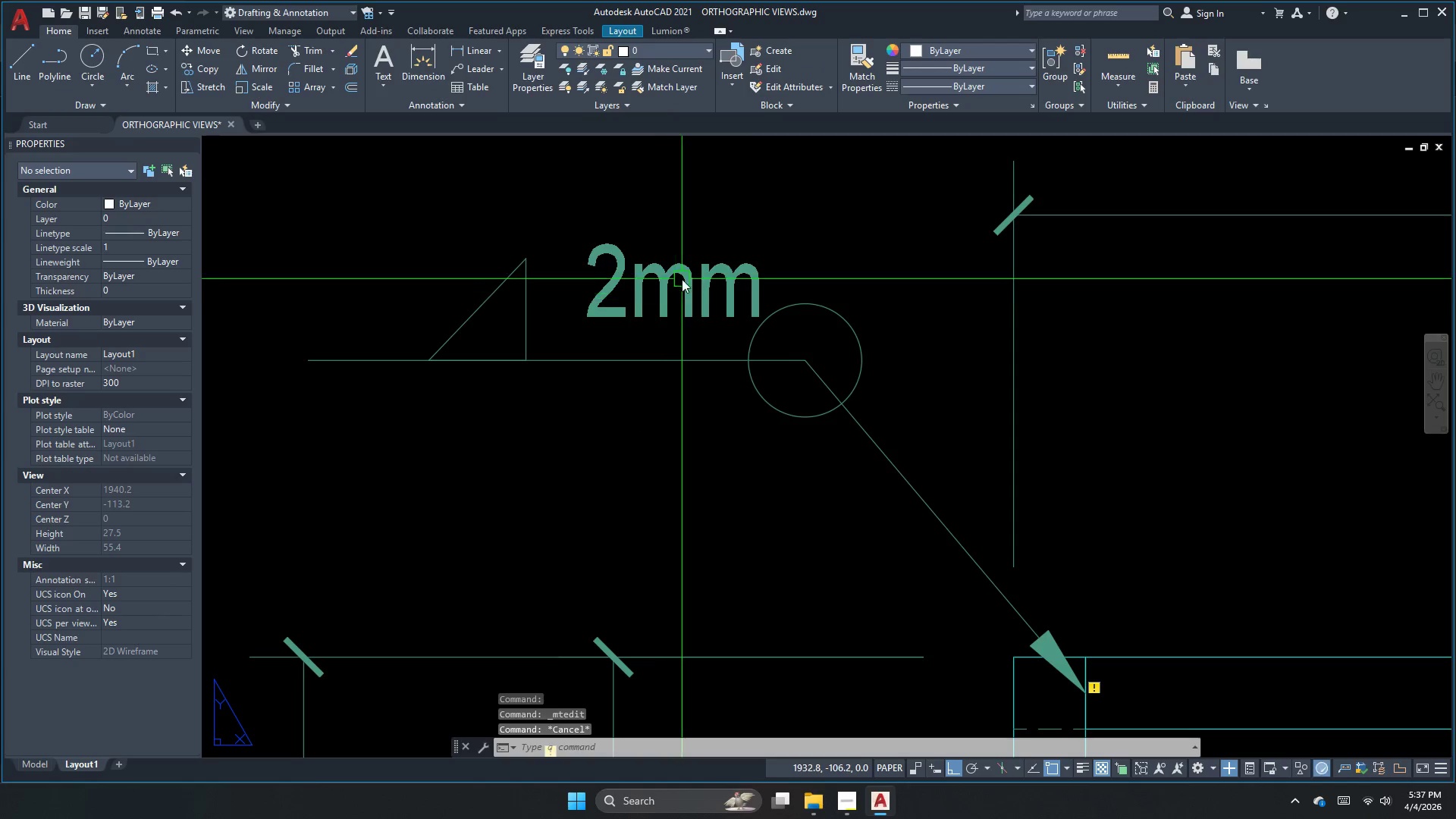 
left_click_drag(start_coordinate=[682, 278], to_coordinate=[673, 278])
 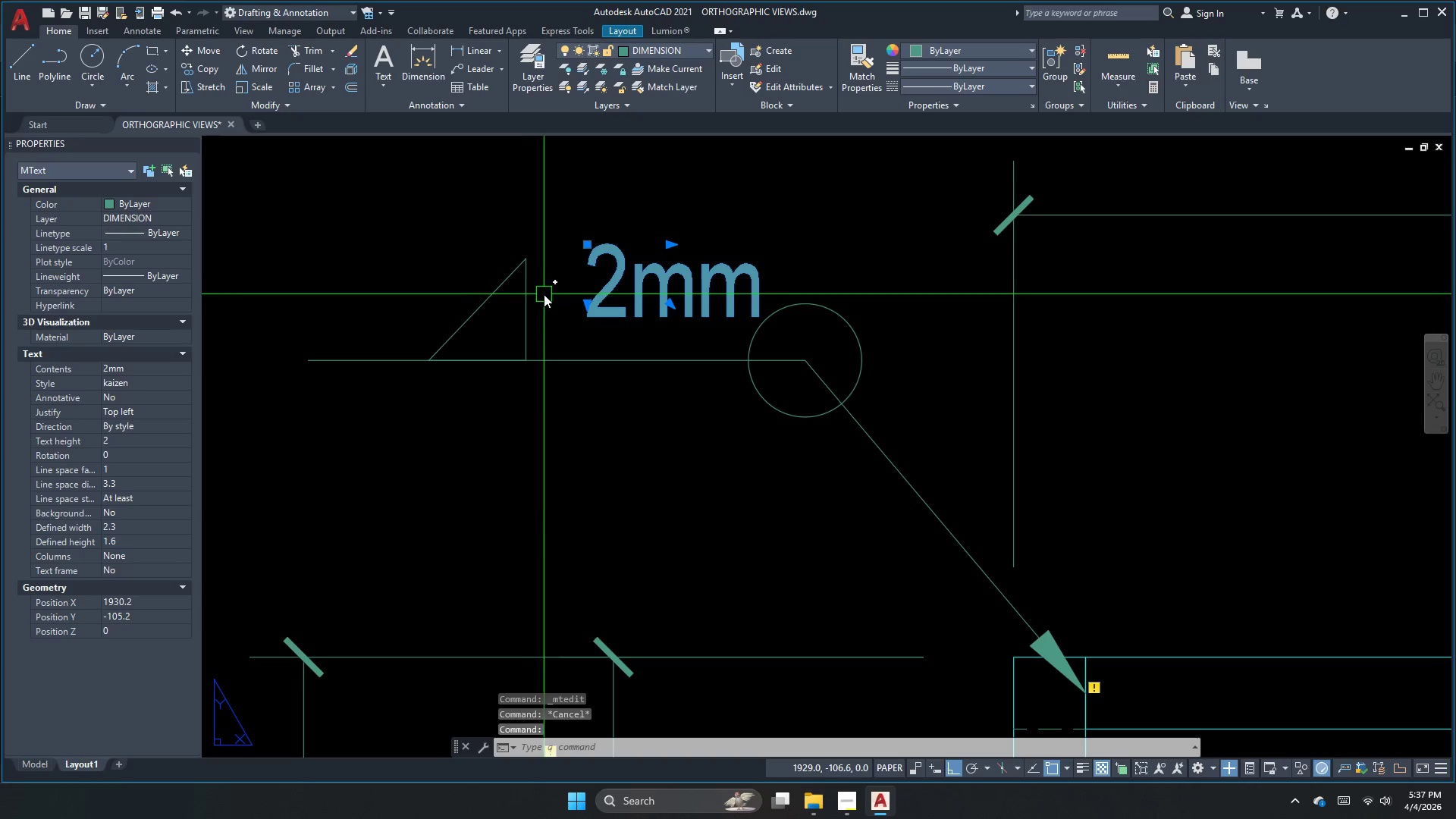 
left_click_drag(start_coordinate=[544, 294], to_coordinate=[520, 308])
 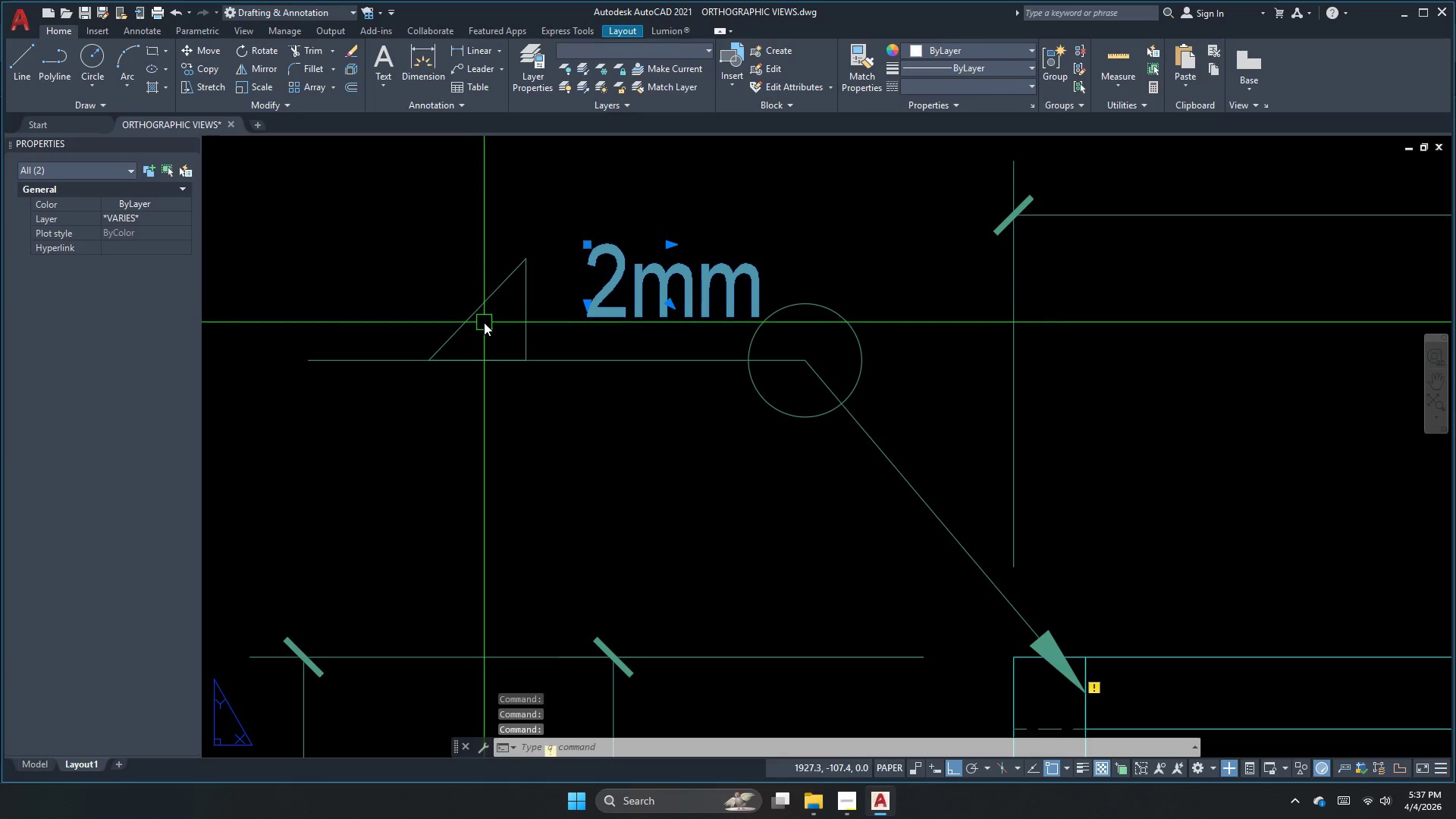 
key(M)
 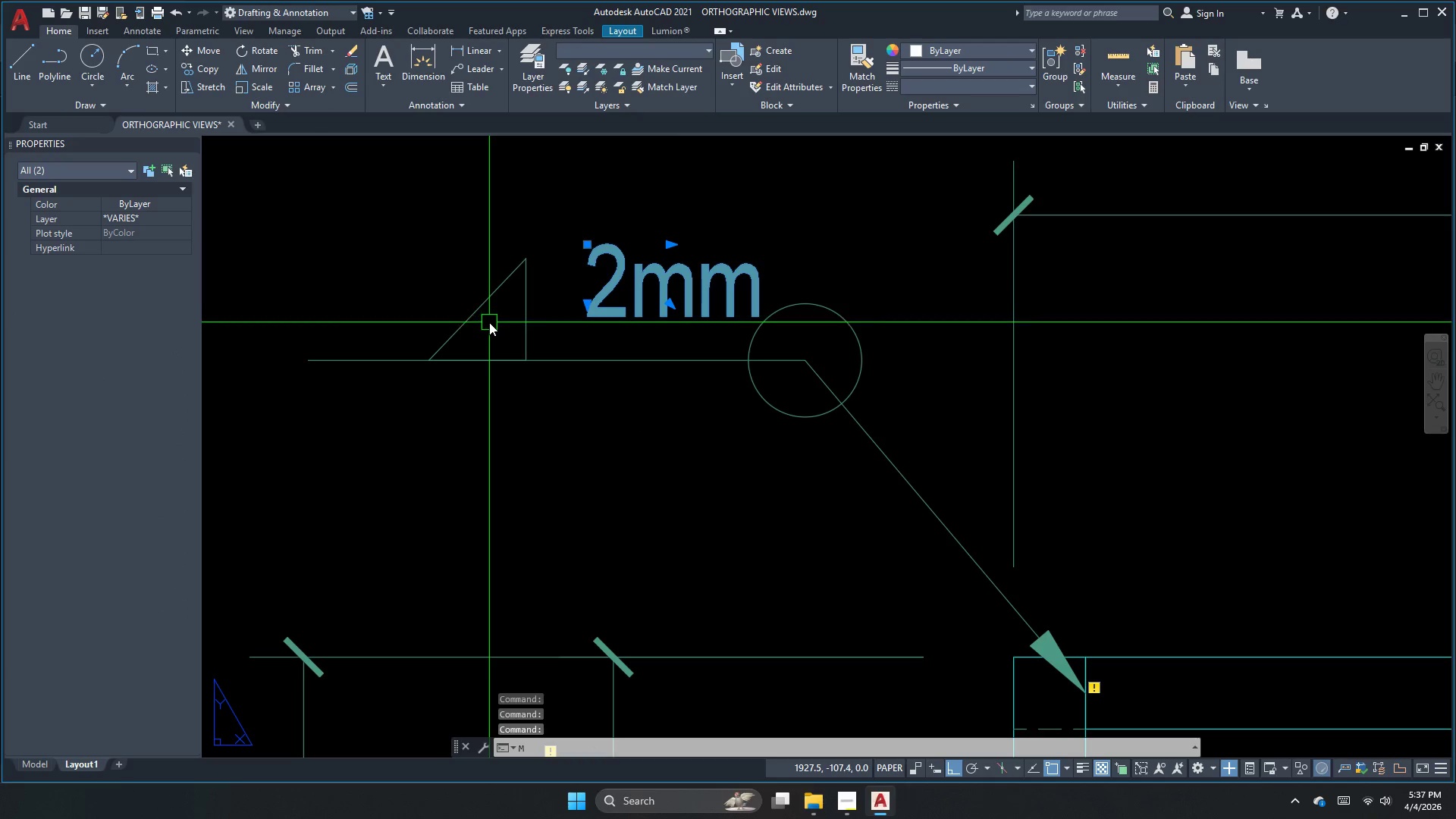 
key(Escape)
 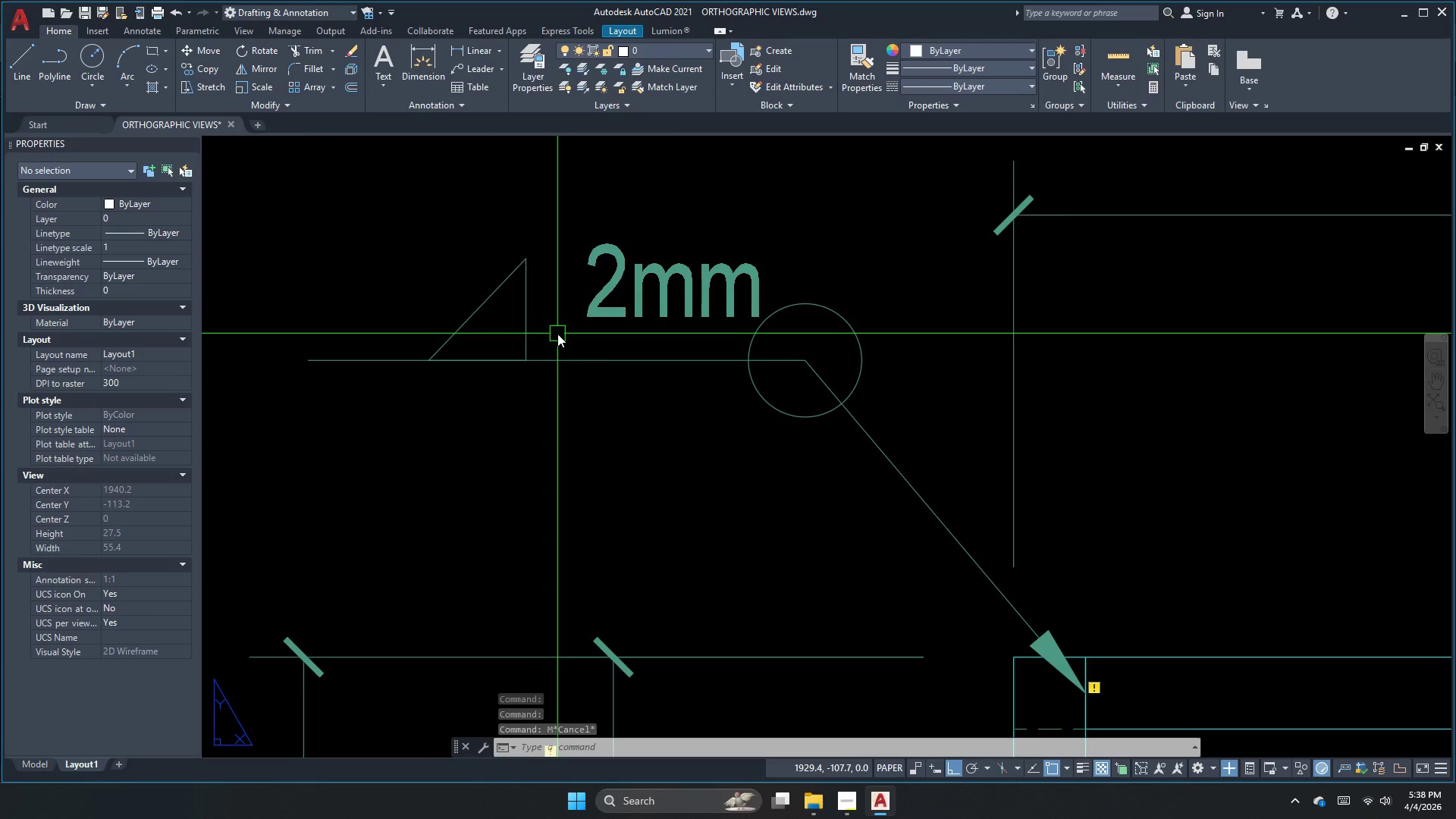 
key(Escape)
 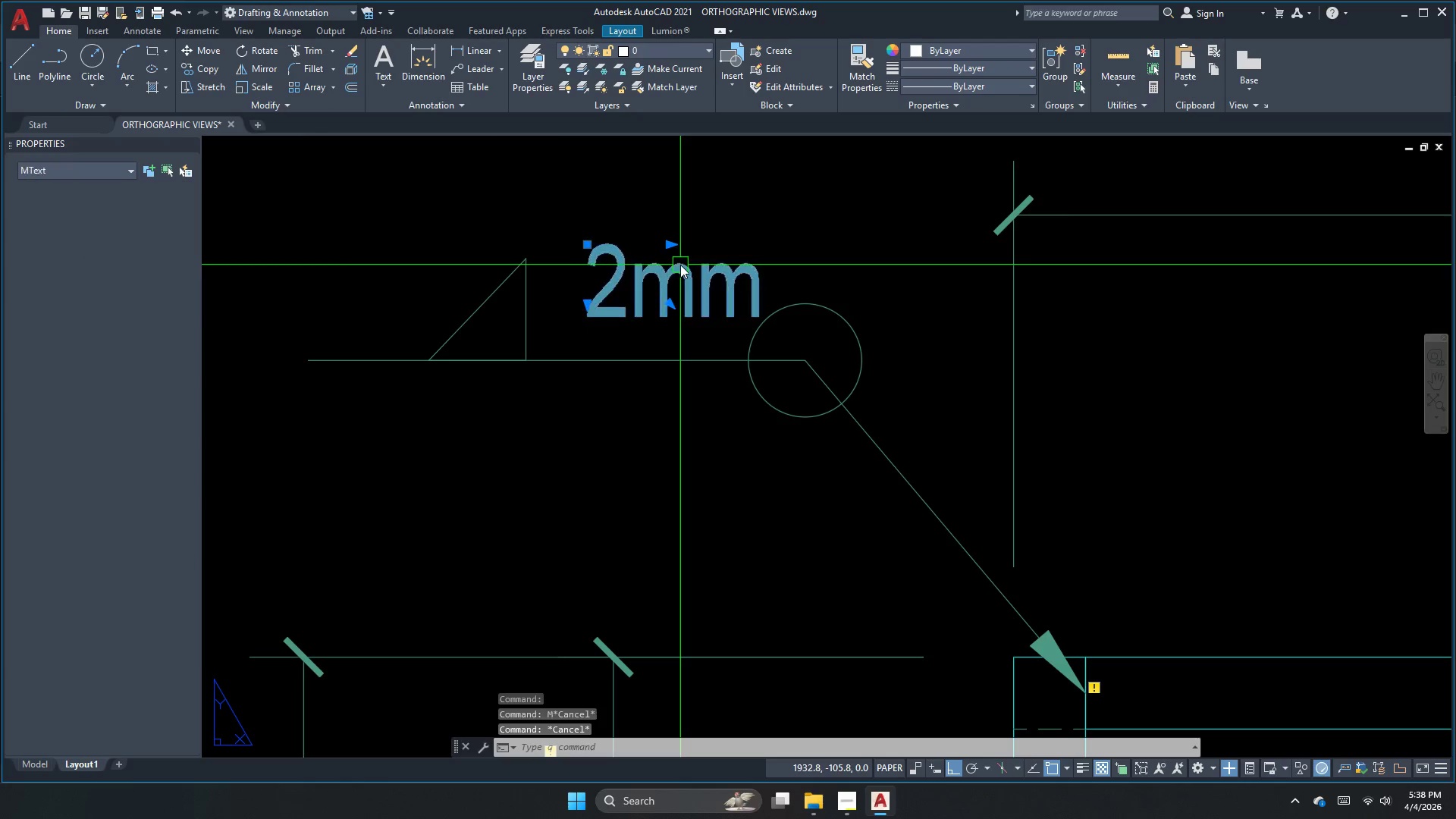 
double_click([680, 265])
 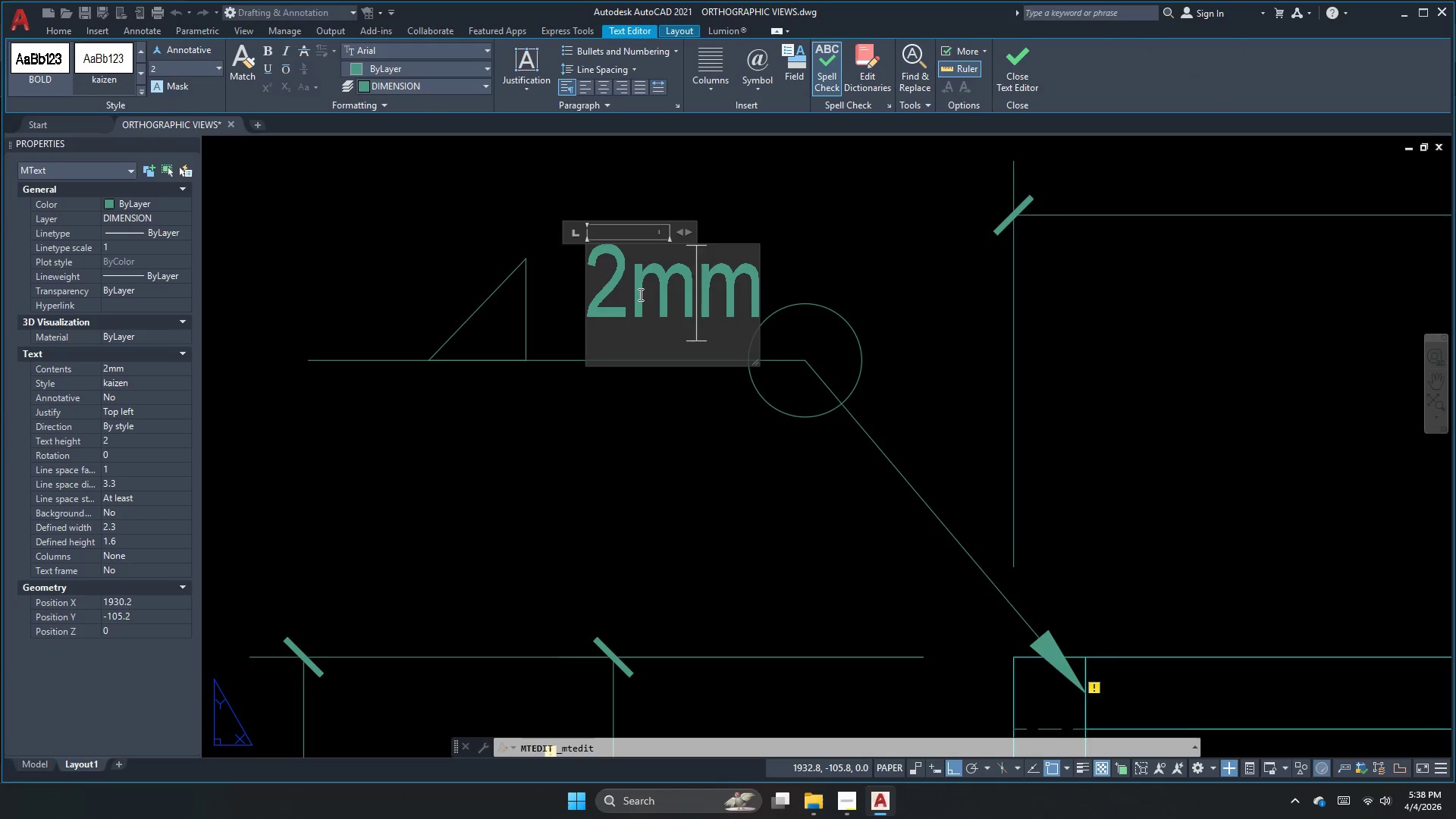 
left_click_drag(start_coordinate=[611, 306], to_coordinate=[545, 323])
 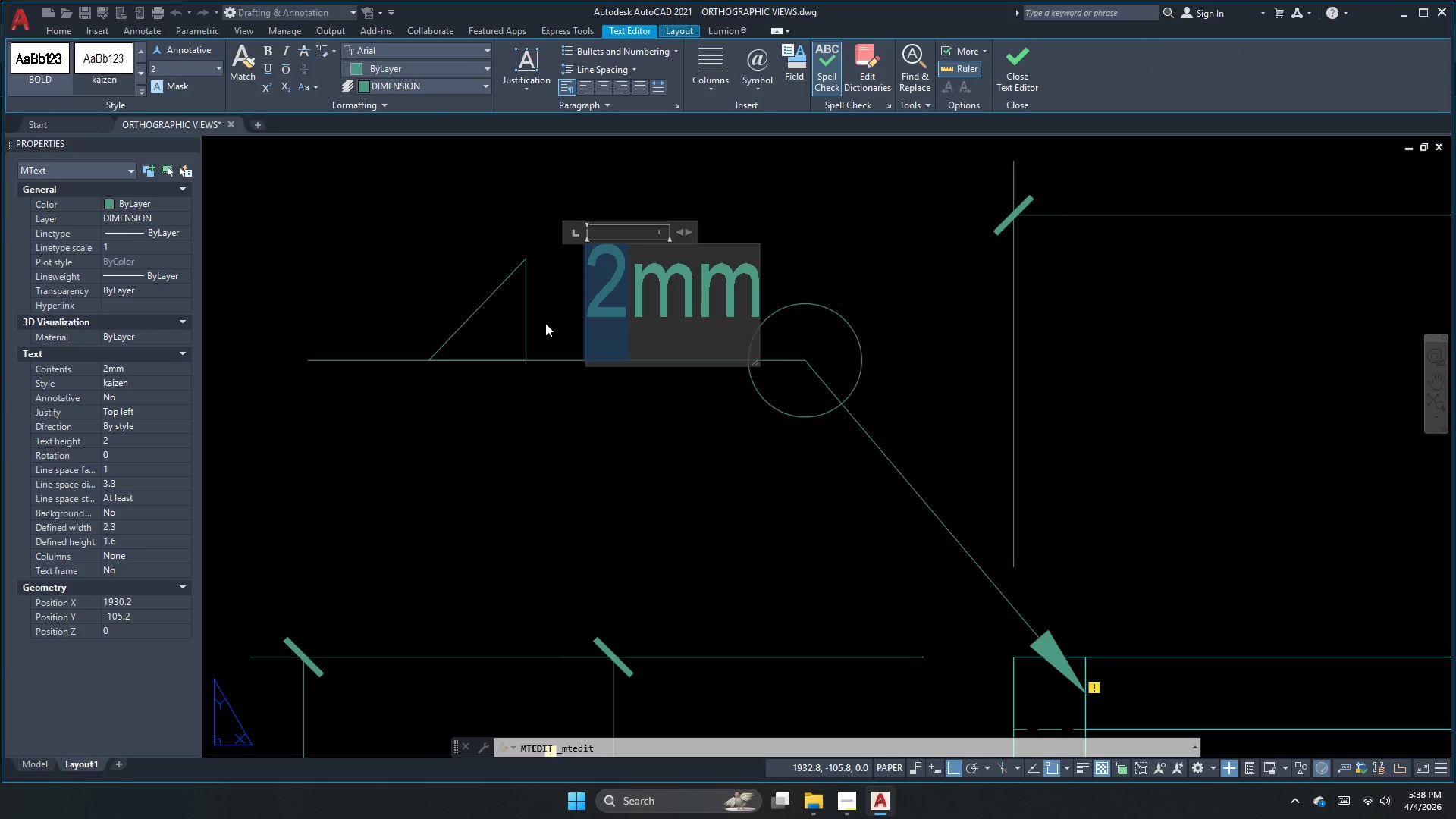 
key(Numpad3)
 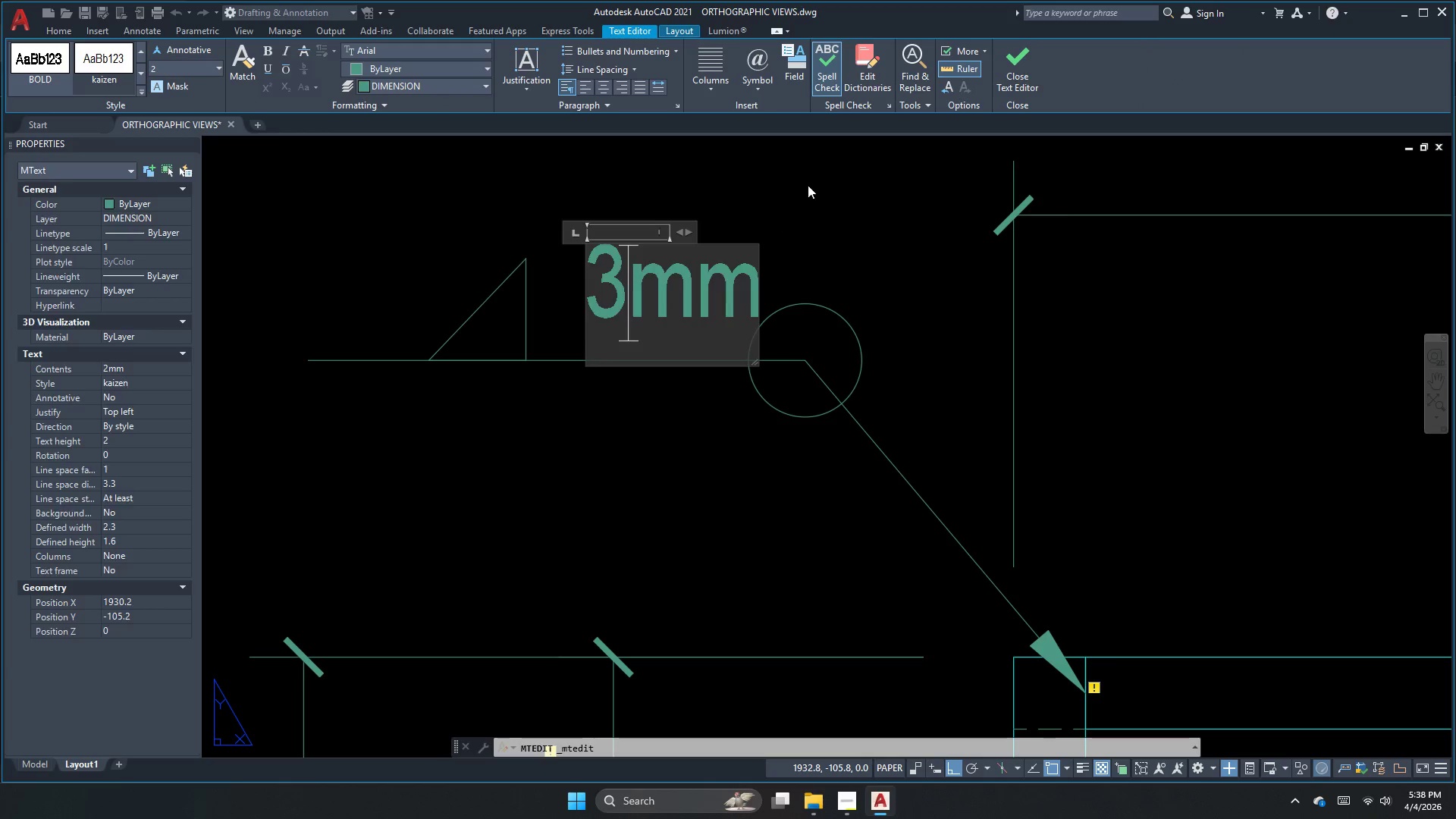 
left_click([810, 182])
 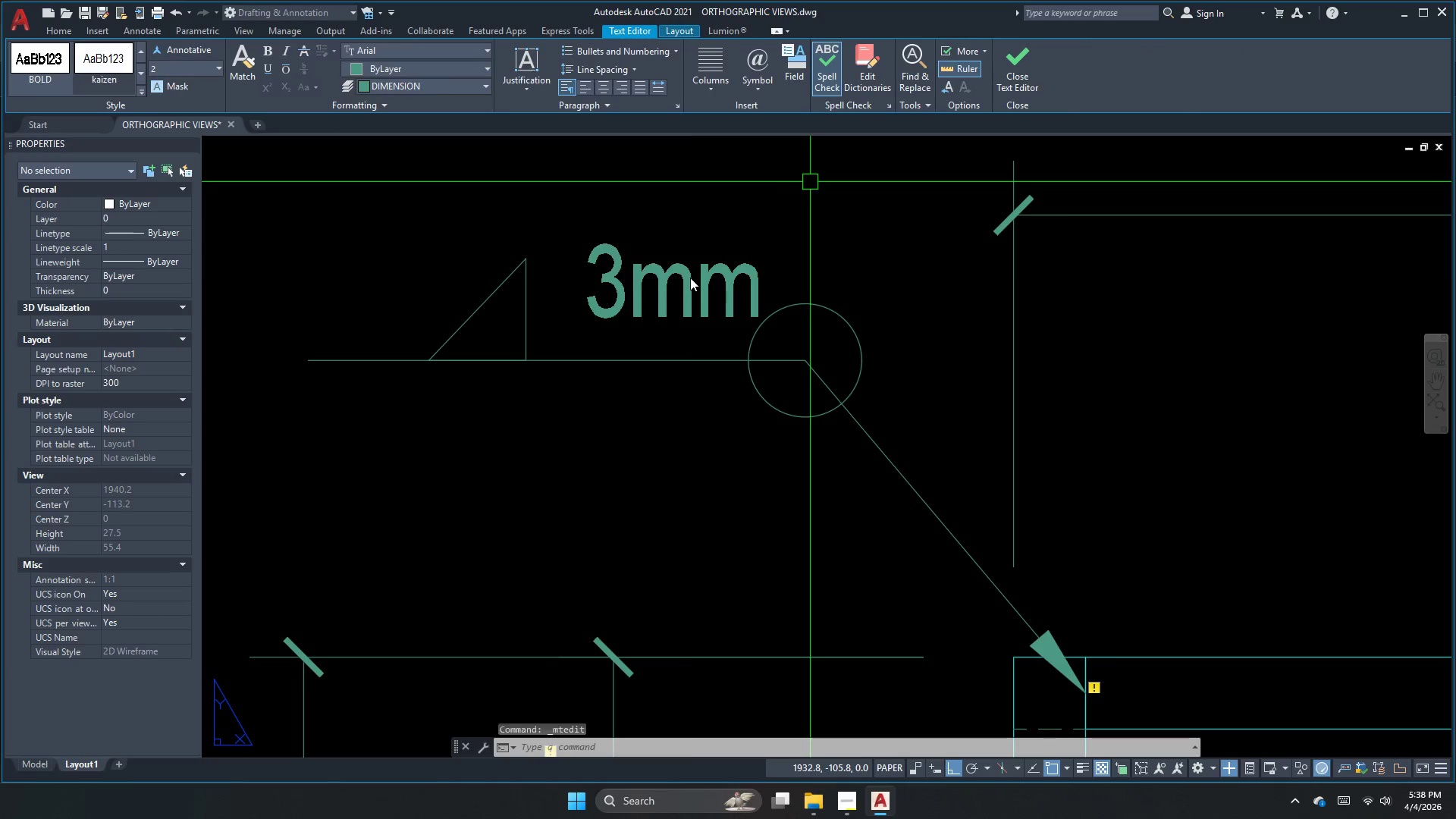 
key(Escape)
 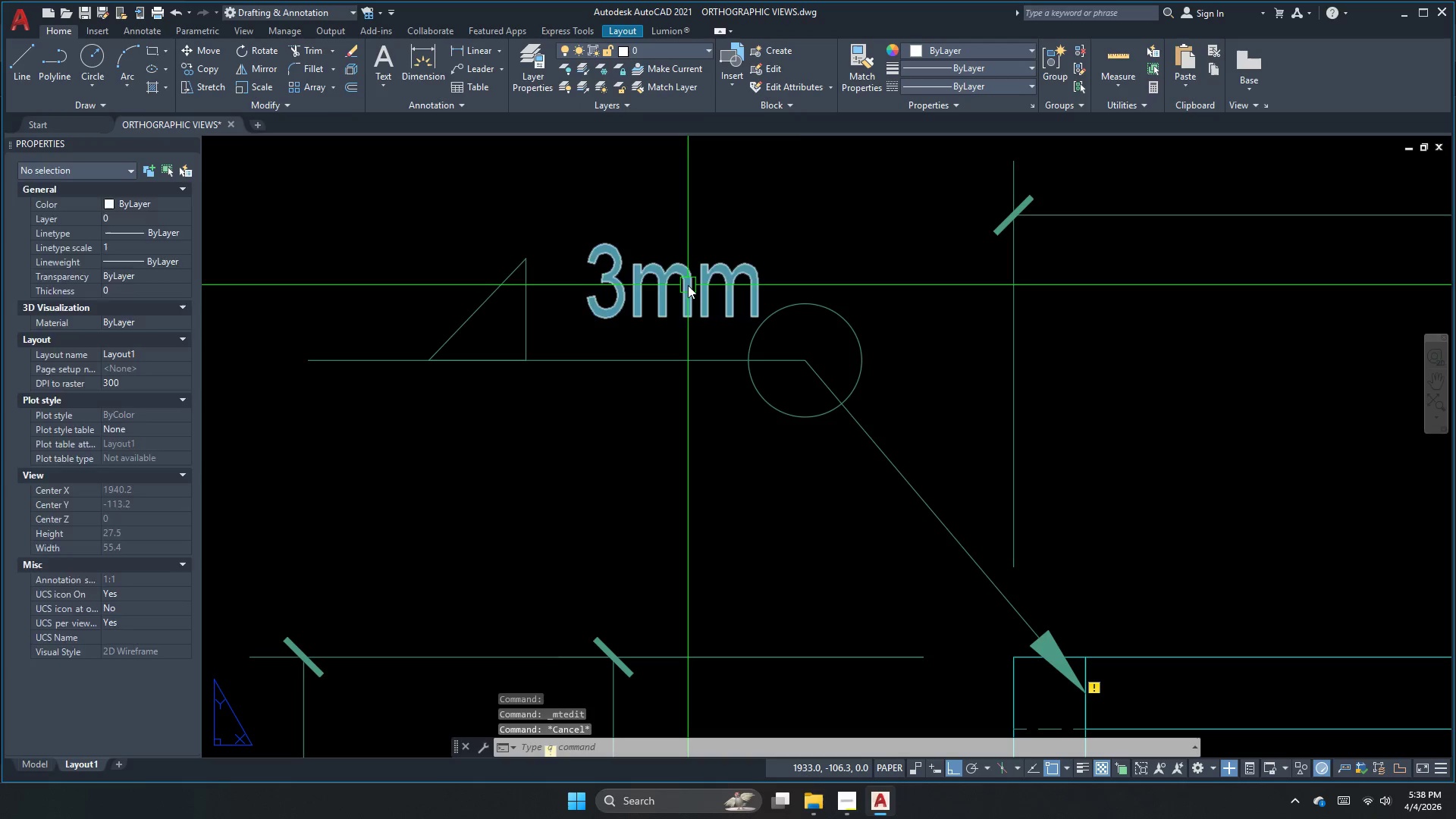 
left_click([688, 285])
 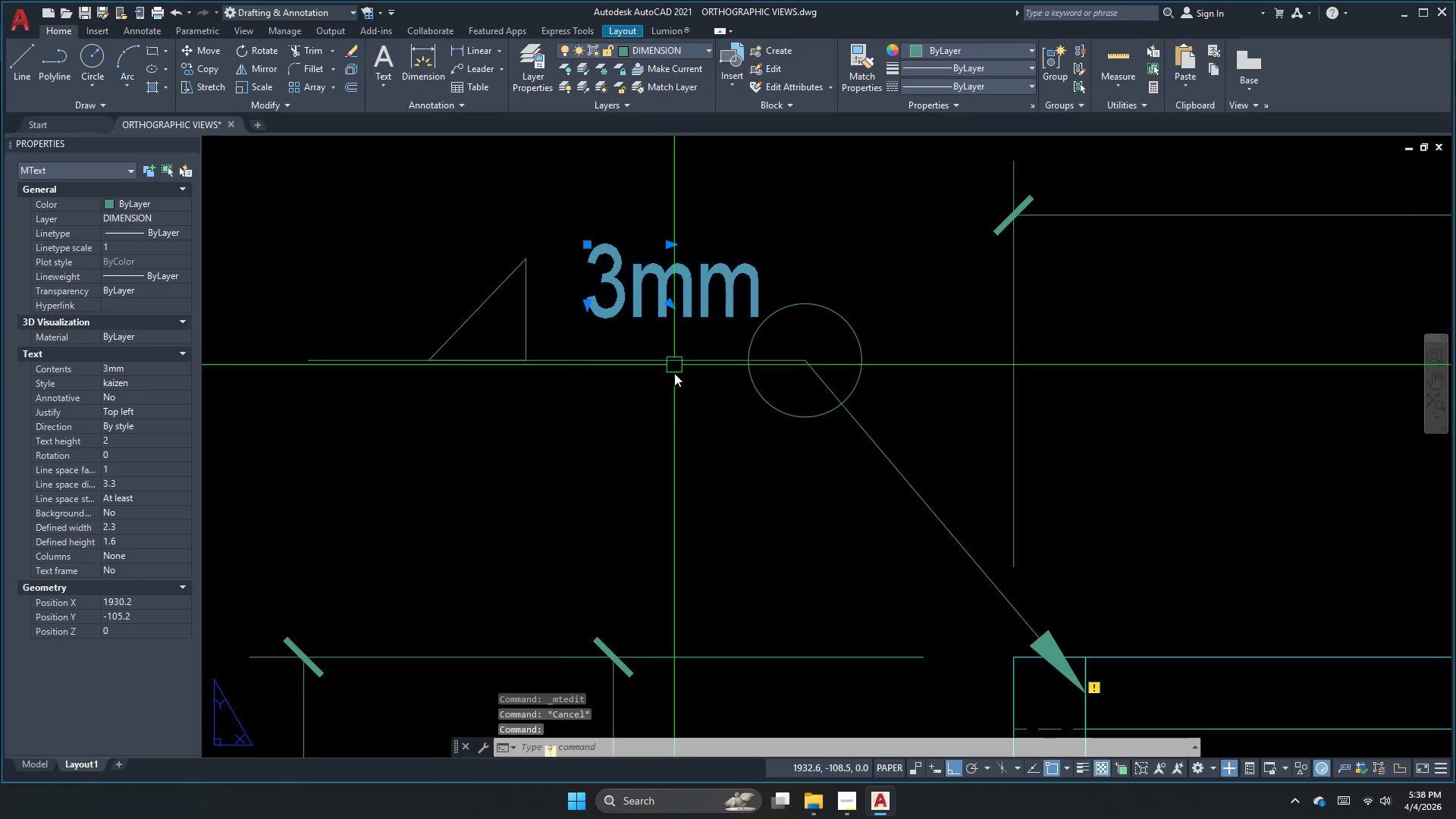 
key(M)
 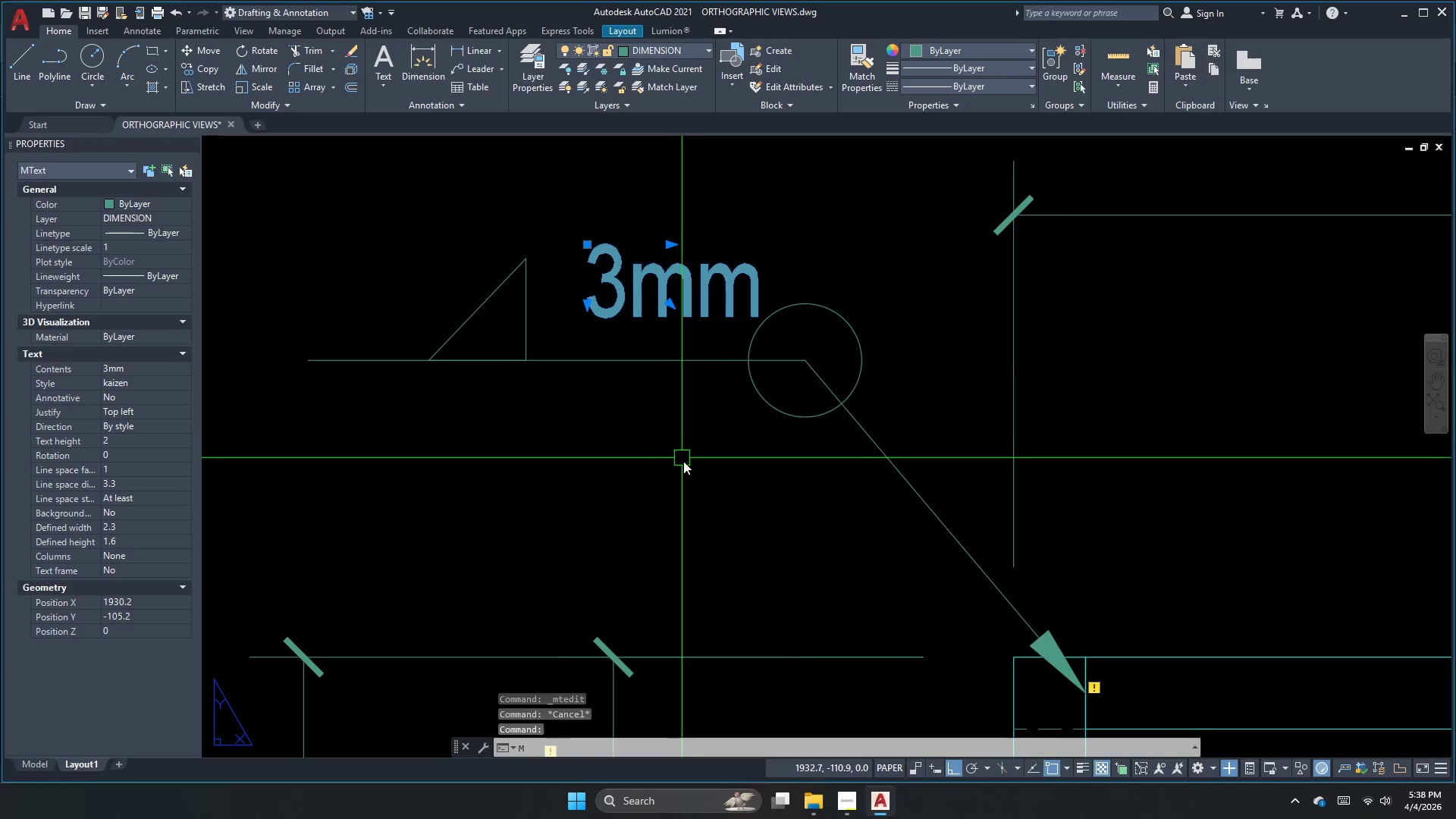 
key(Space)
 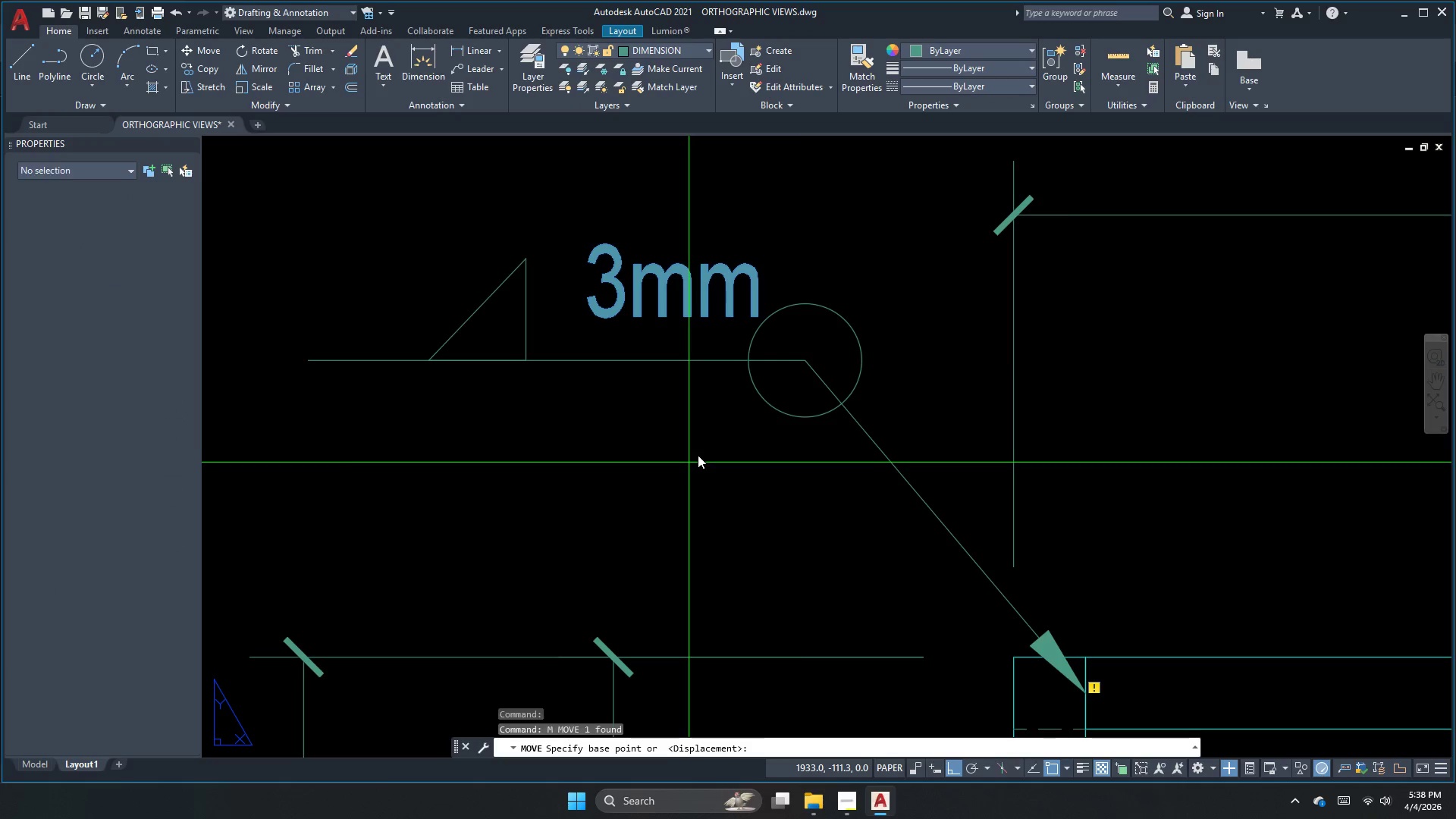 
left_click_drag(start_coordinate=[698, 455], to_coordinate=[673, 459])
 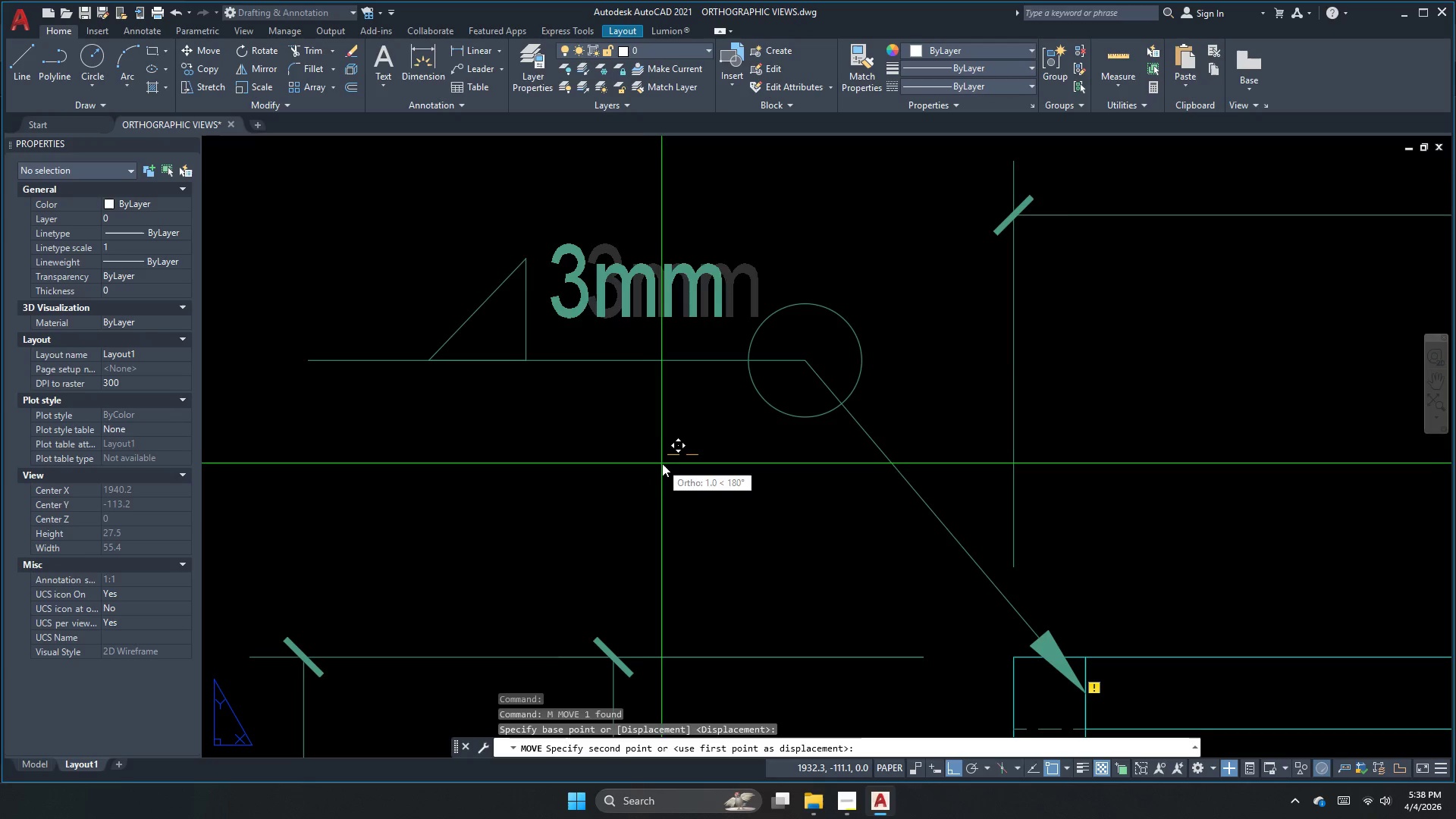 
left_click_drag(start_coordinate=[662, 463], to_coordinate=[662, 442])
 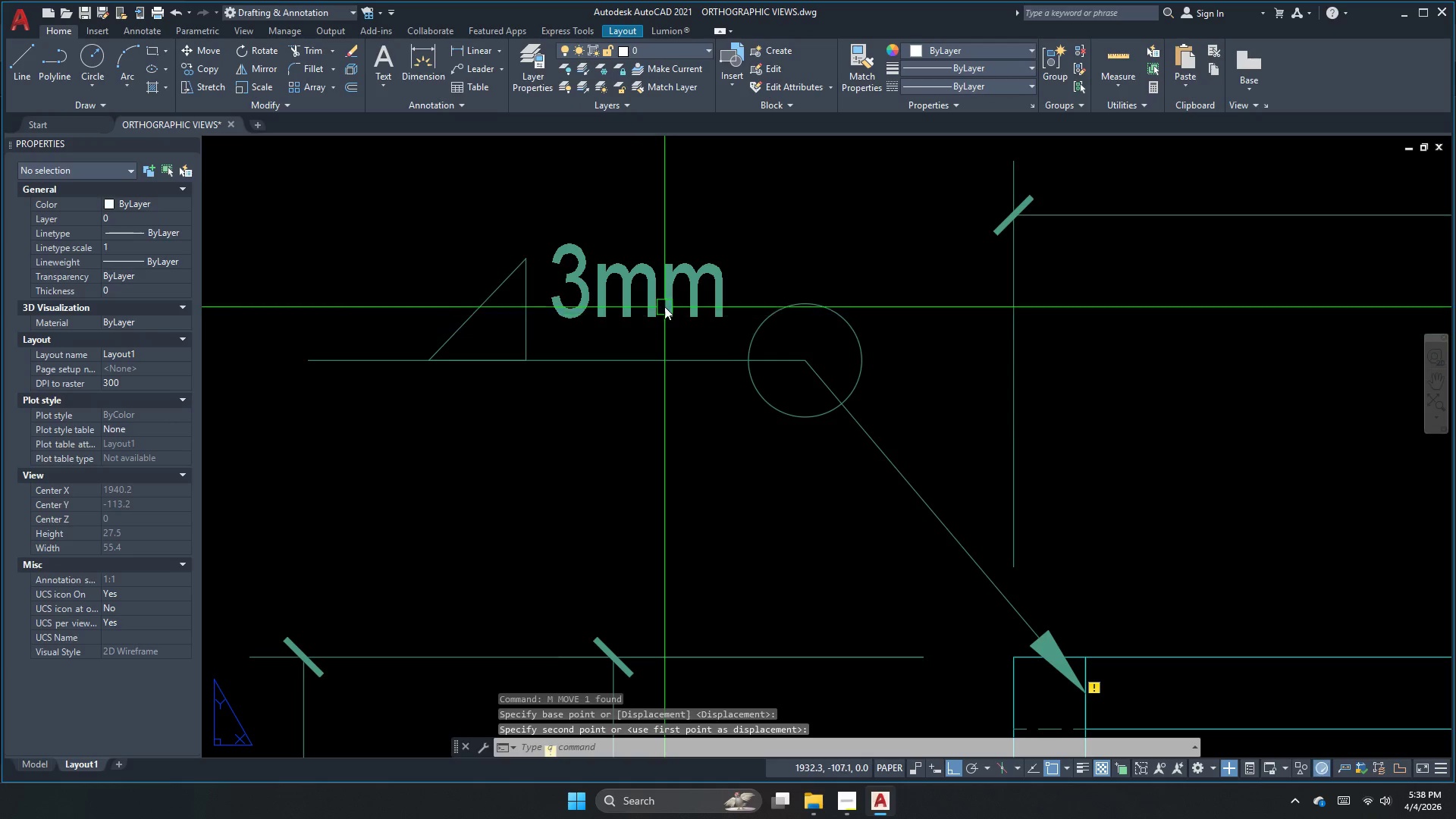 
double_click([664, 306])
 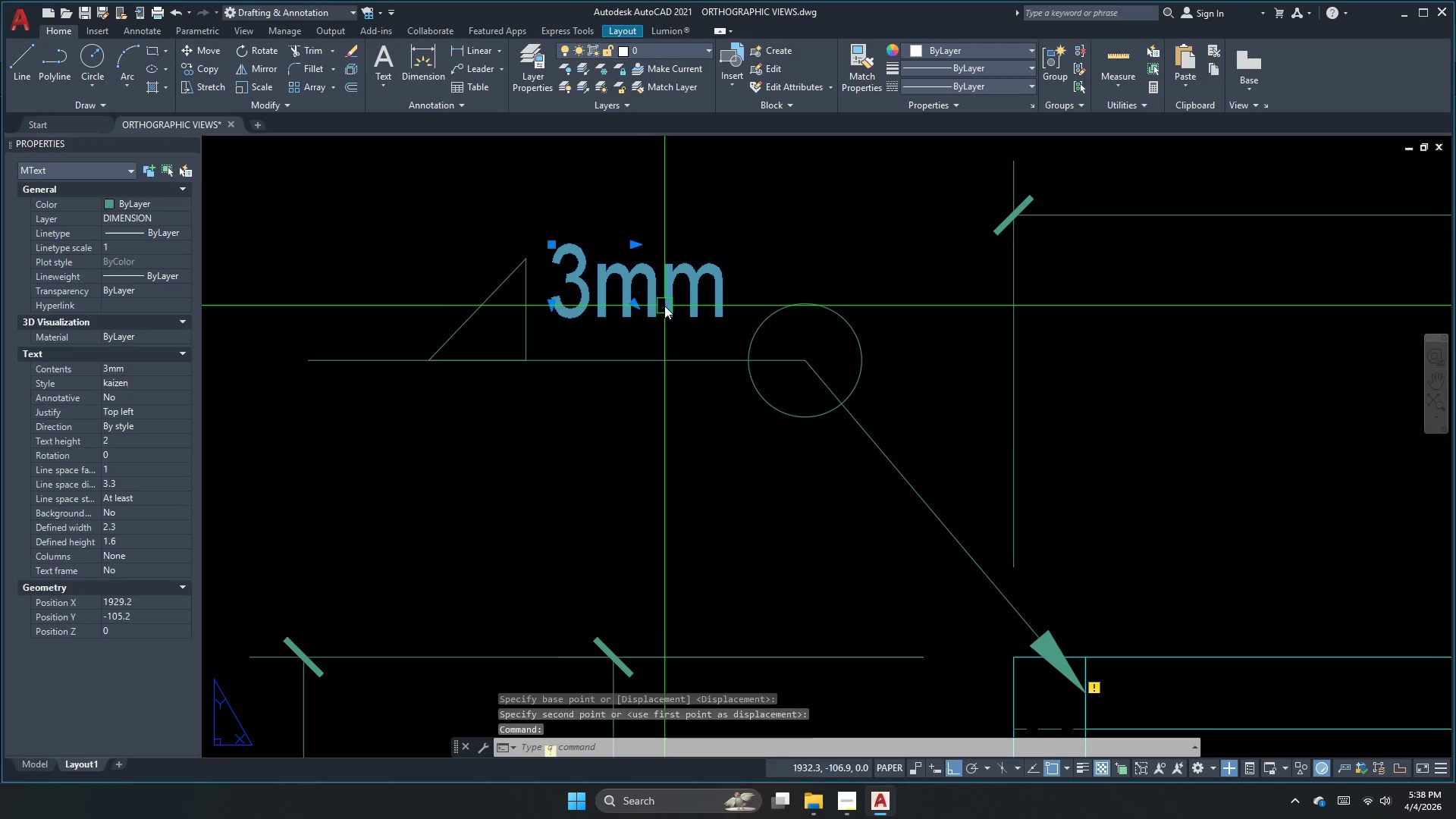 
key(Space)
 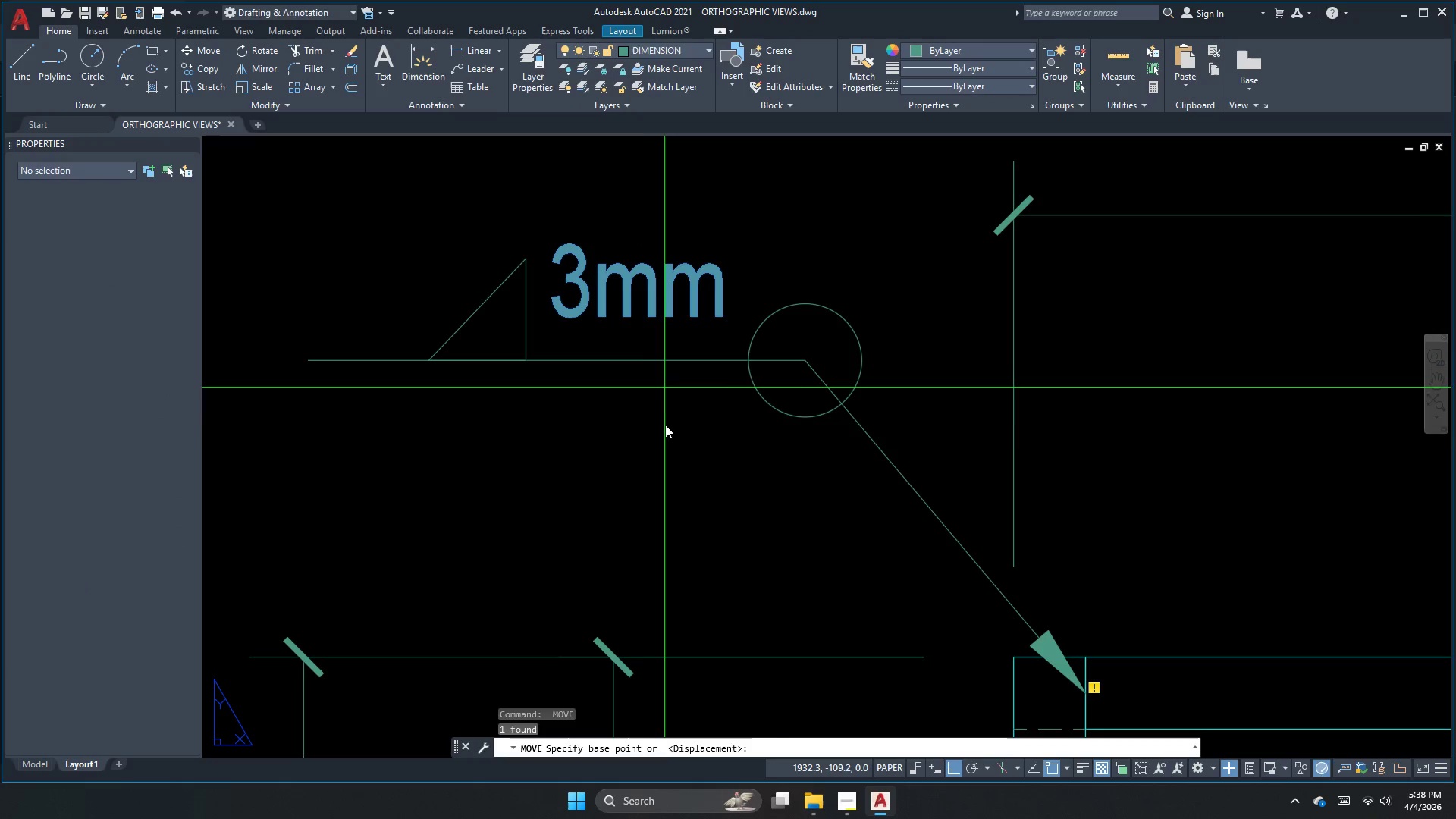 
left_click_drag(start_coordinate=[665, 425], to_coordinate=[665, 431])
 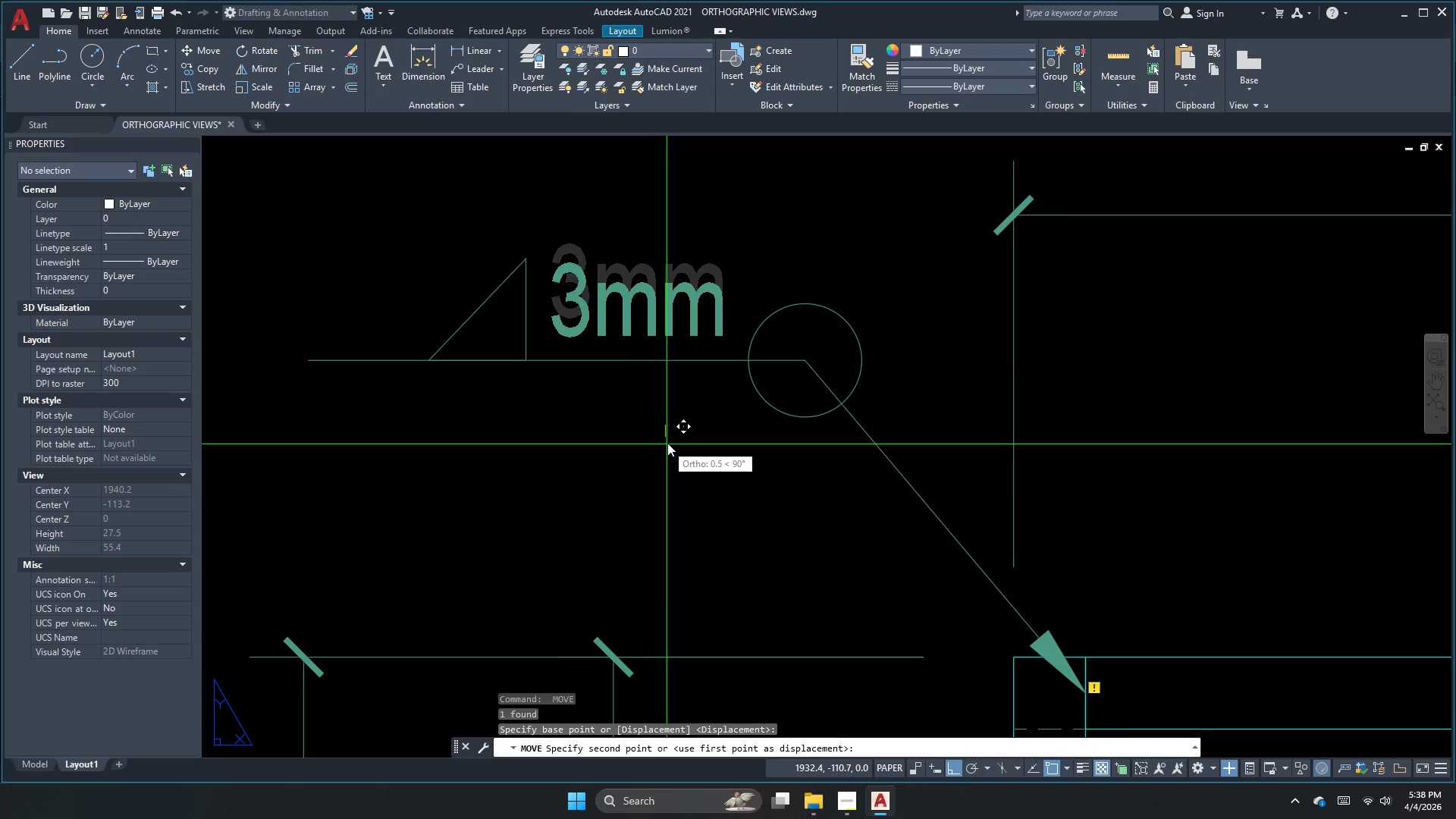 
left_click([667, 443])
 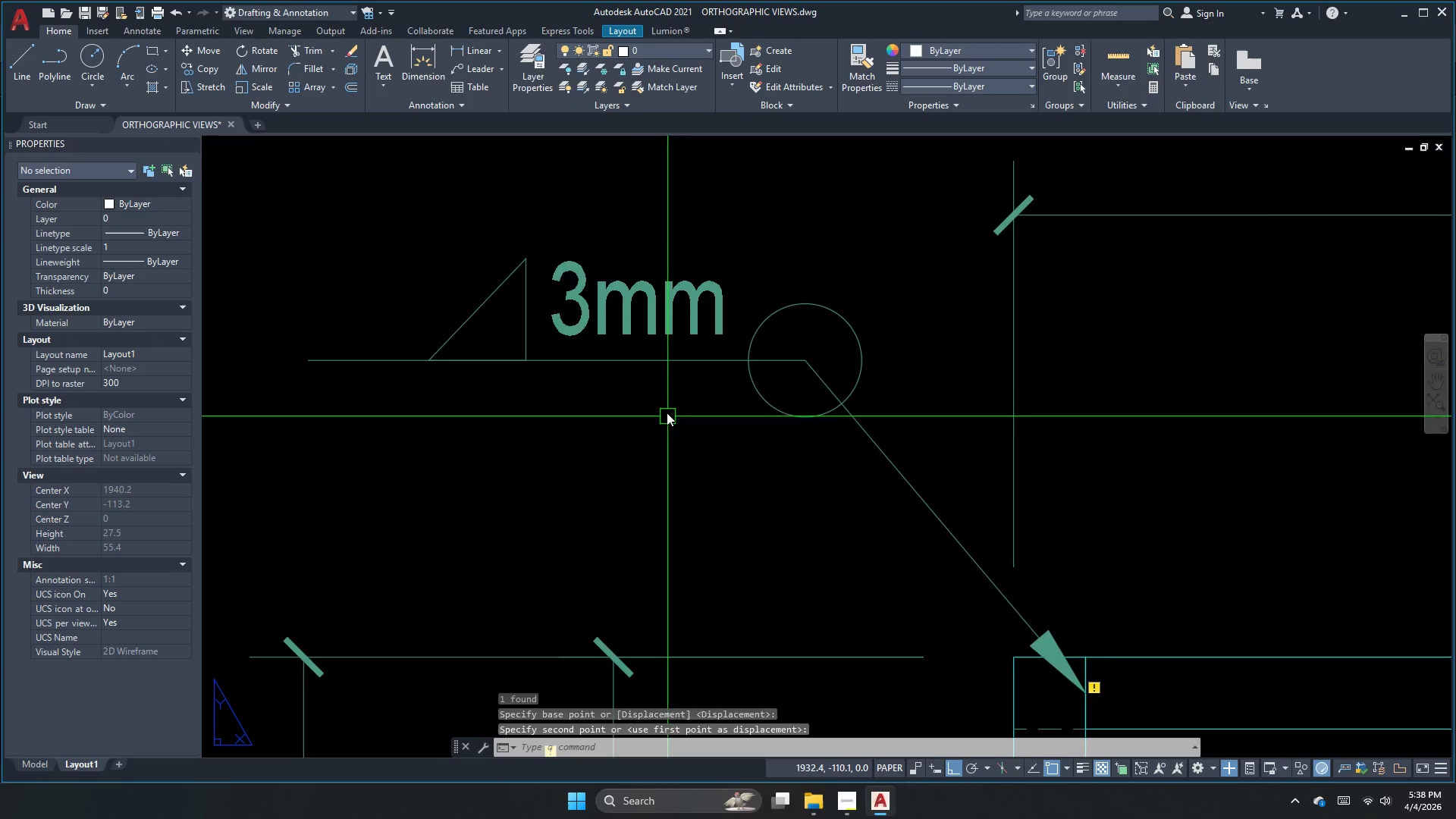 
key(Escape)
 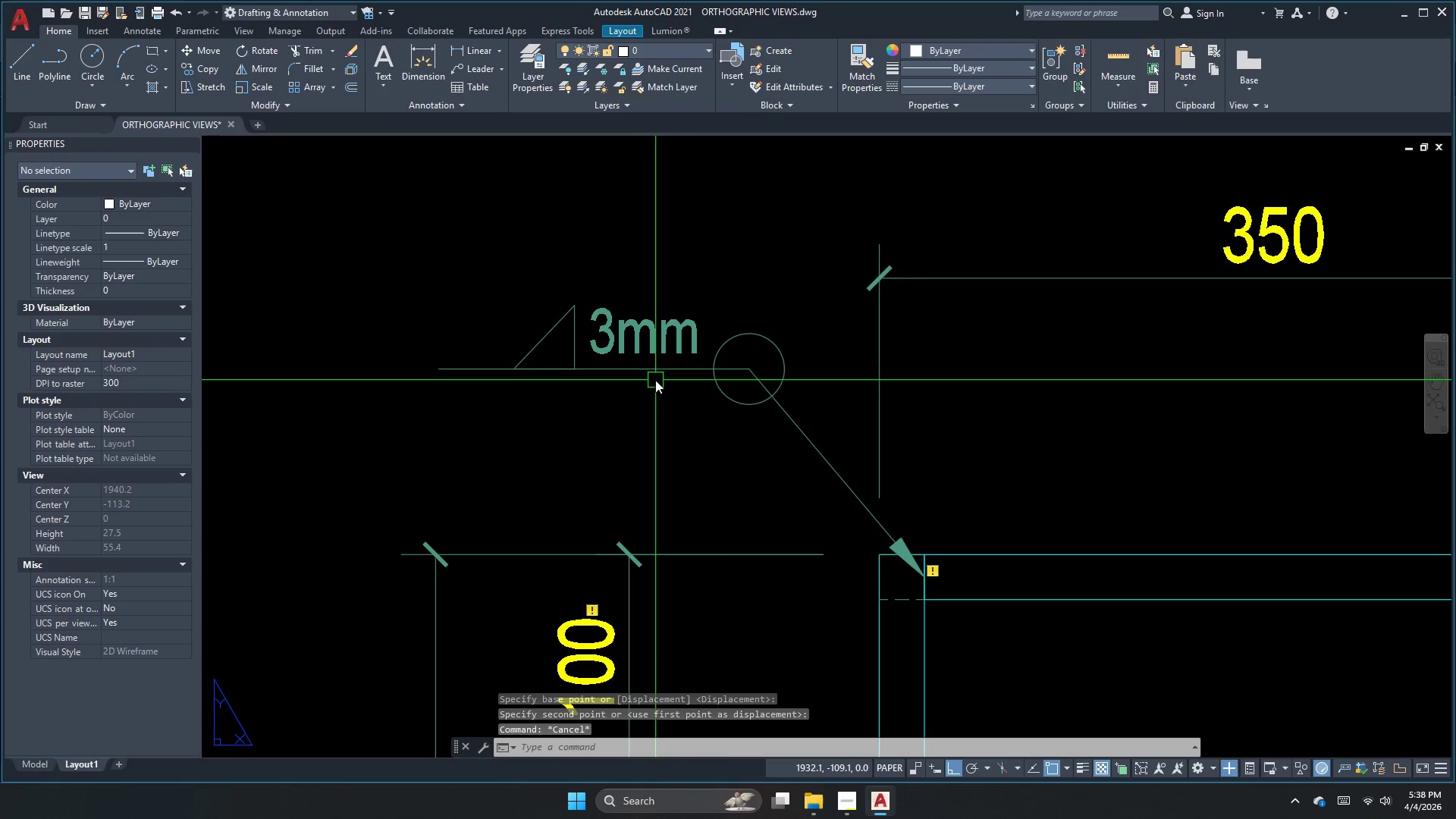 
scroll: coordinate [723, 400], scroll_direction: down, amount: 3.0
 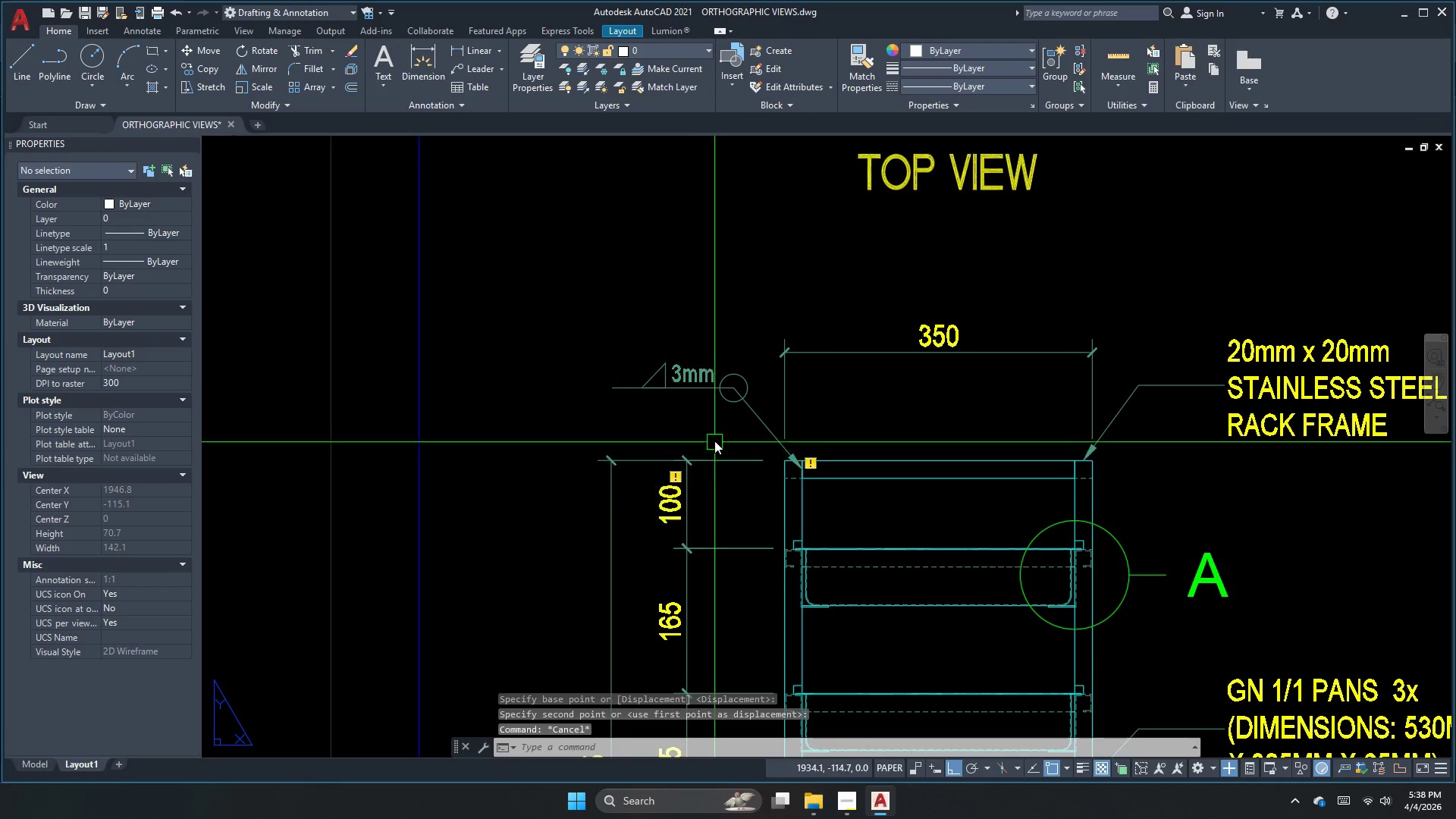 
key(Escape)
 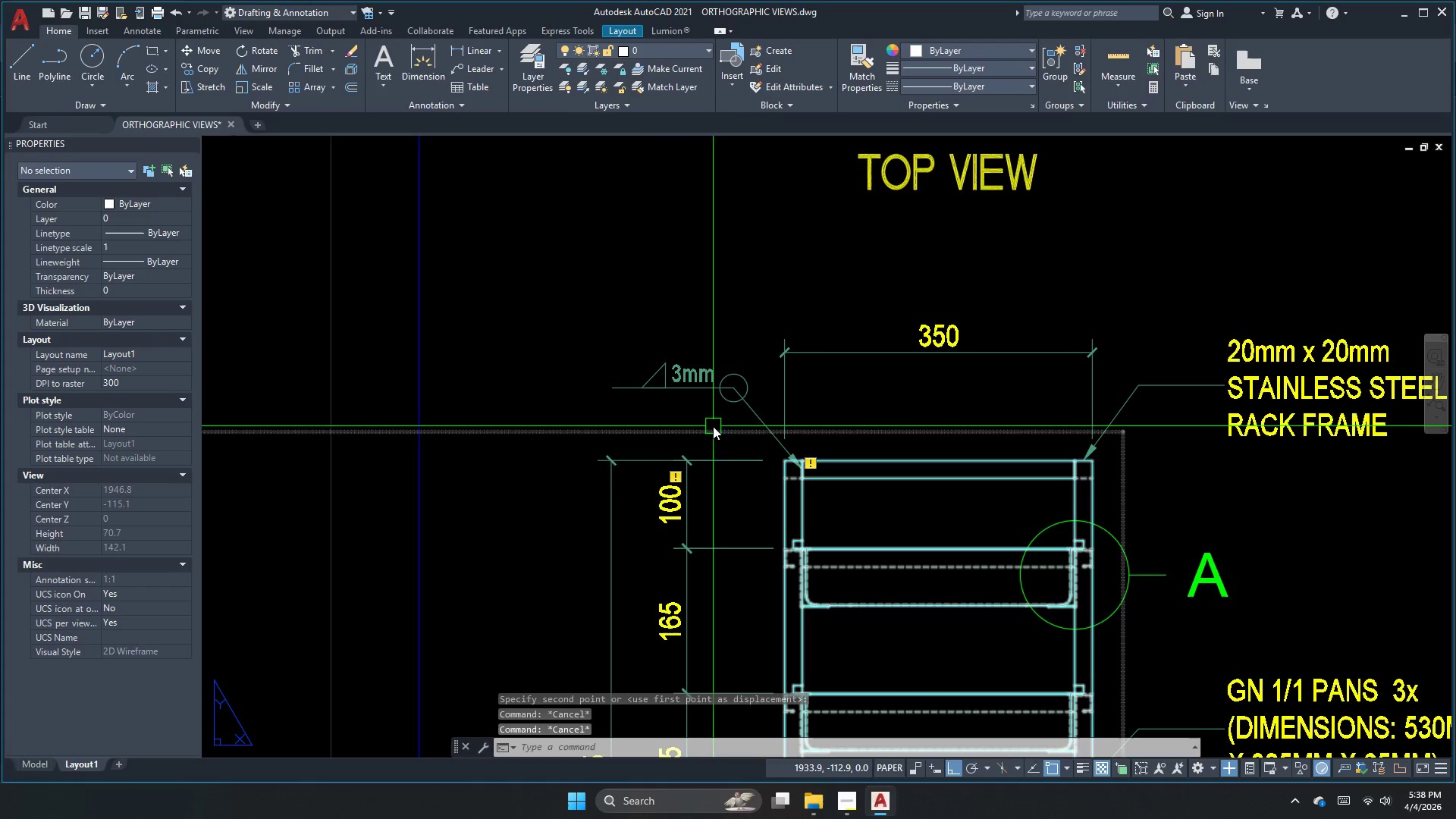 
key(S)
 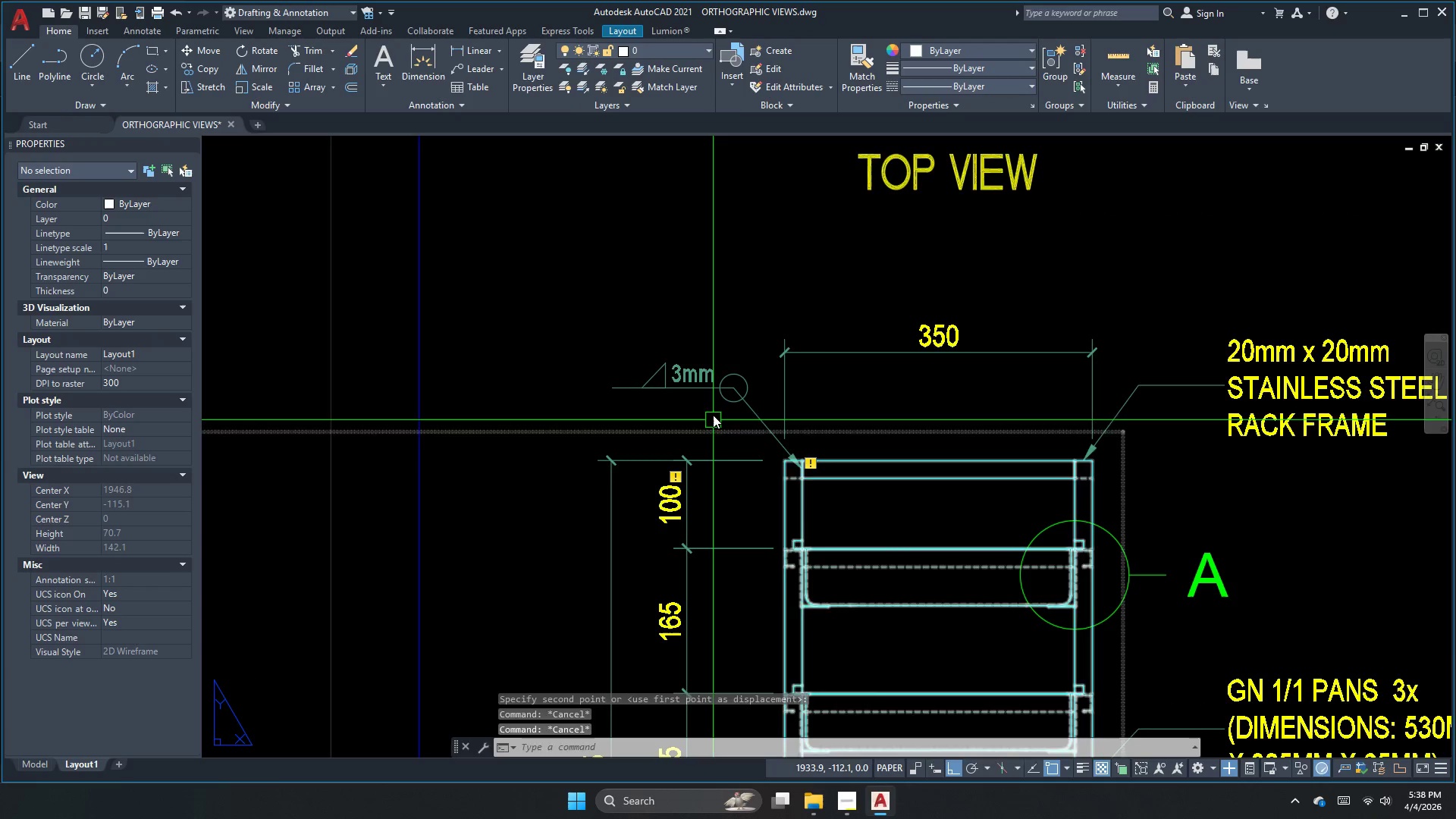 
key(Space)
 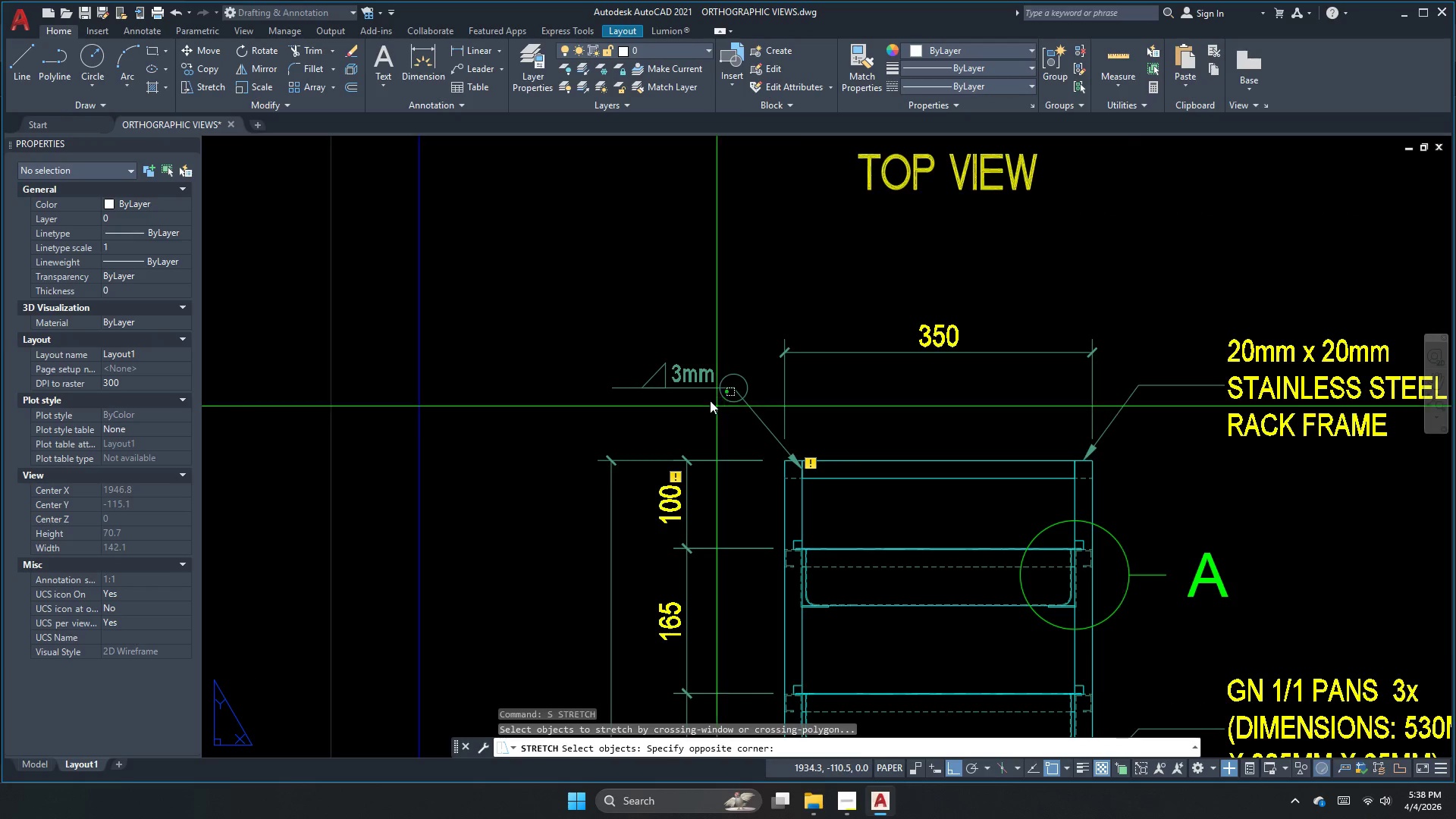 
left_click_drag(start_coordinate=[463, 256], to_coordinate=[438, 258])
 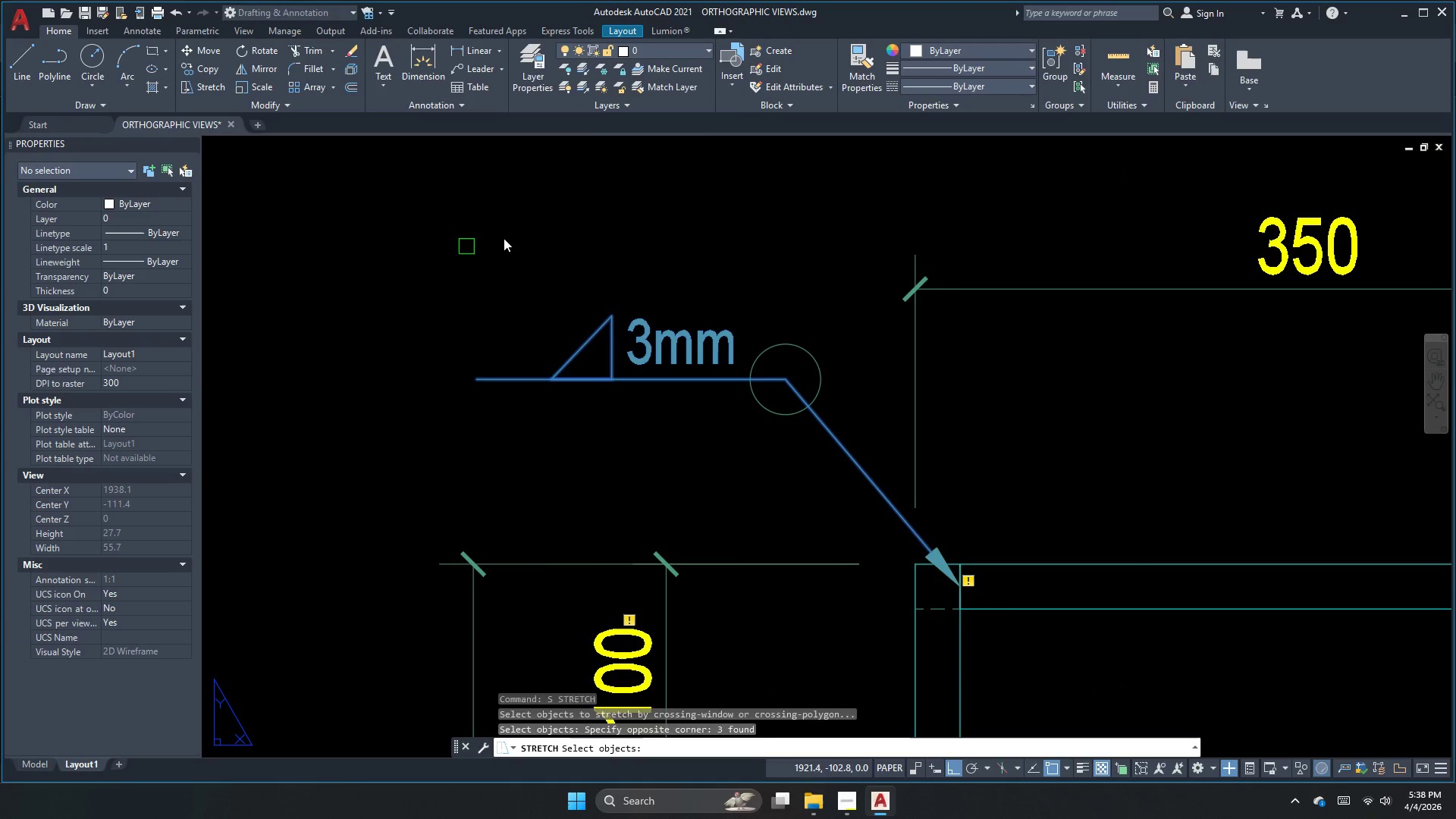 
scroll: coordinate [697, 392], scroll_direction: up, amount: 2.0
 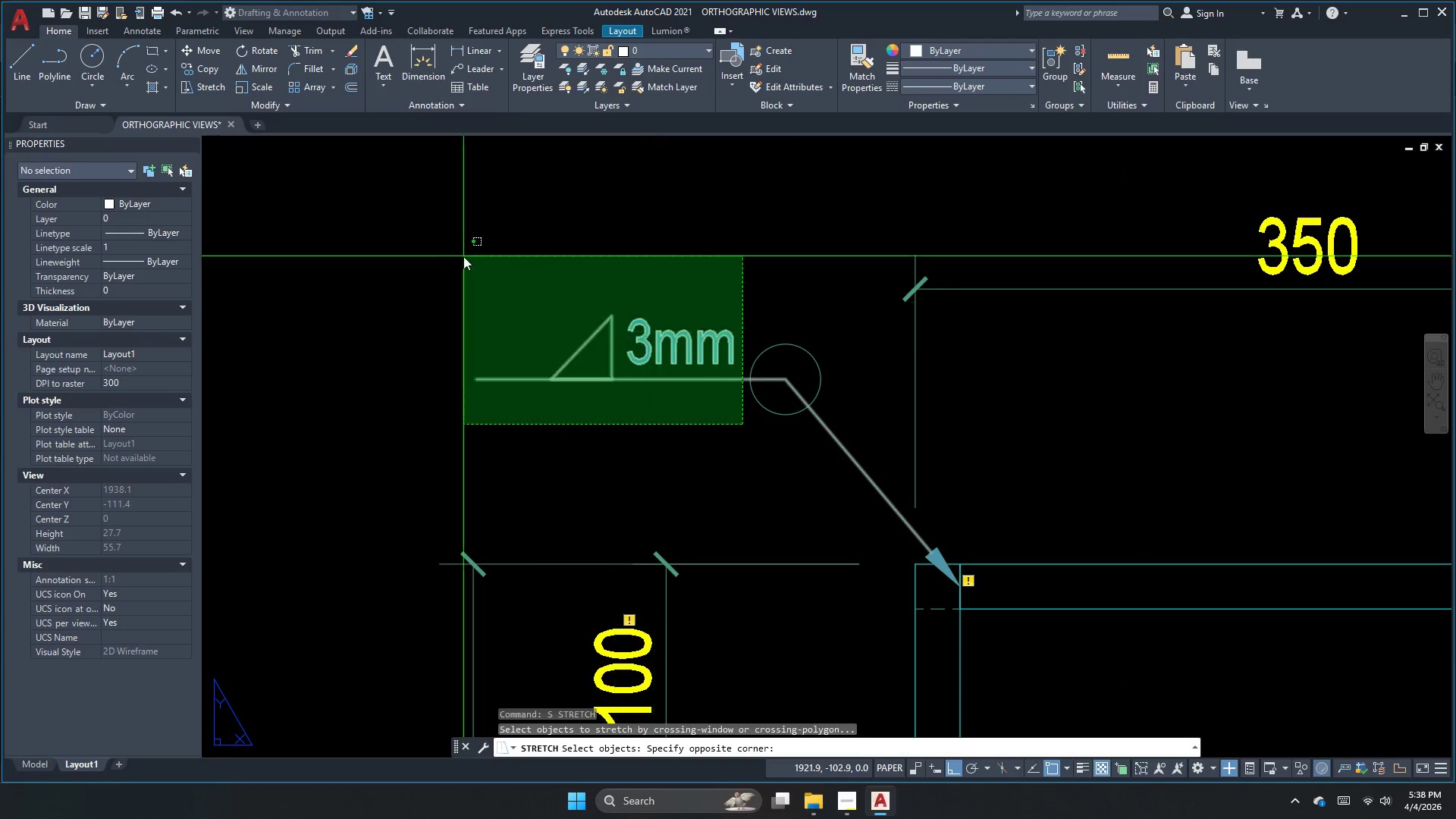 
key(Space)
 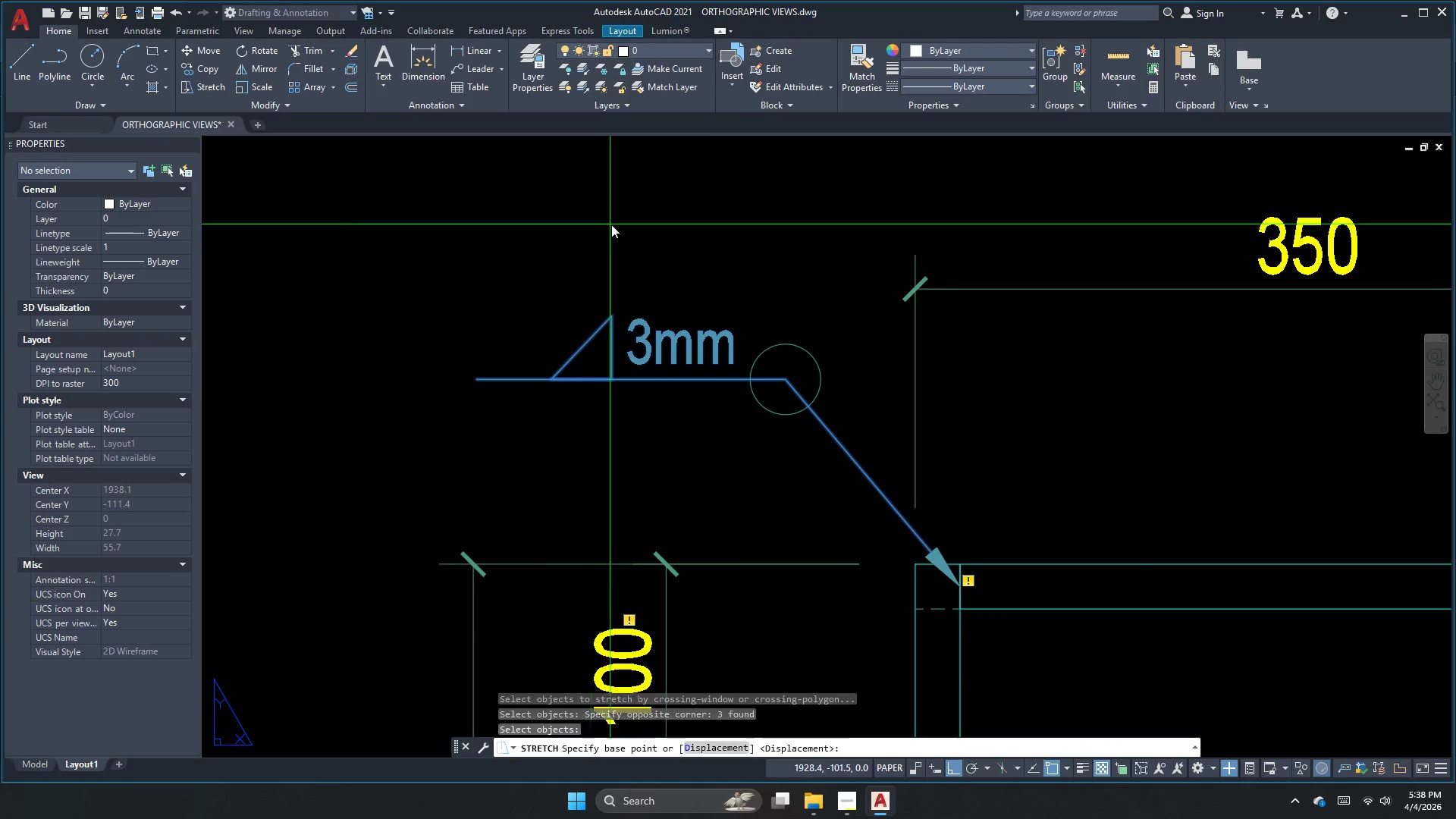 
left_click_drag(start_coordinate=[611, 224], to_coordinate=[601, 222])
 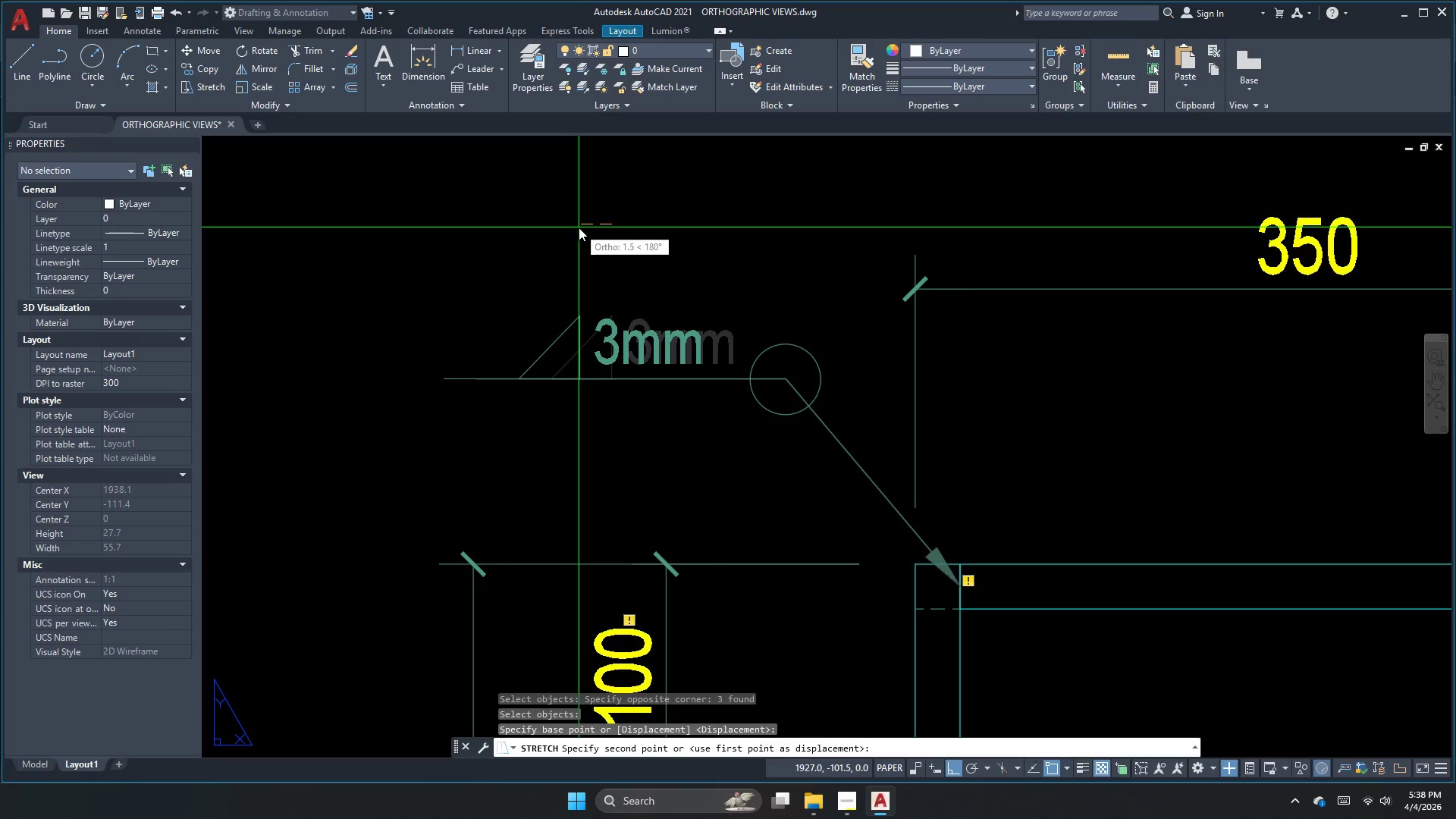 
left_click([579, 228])
 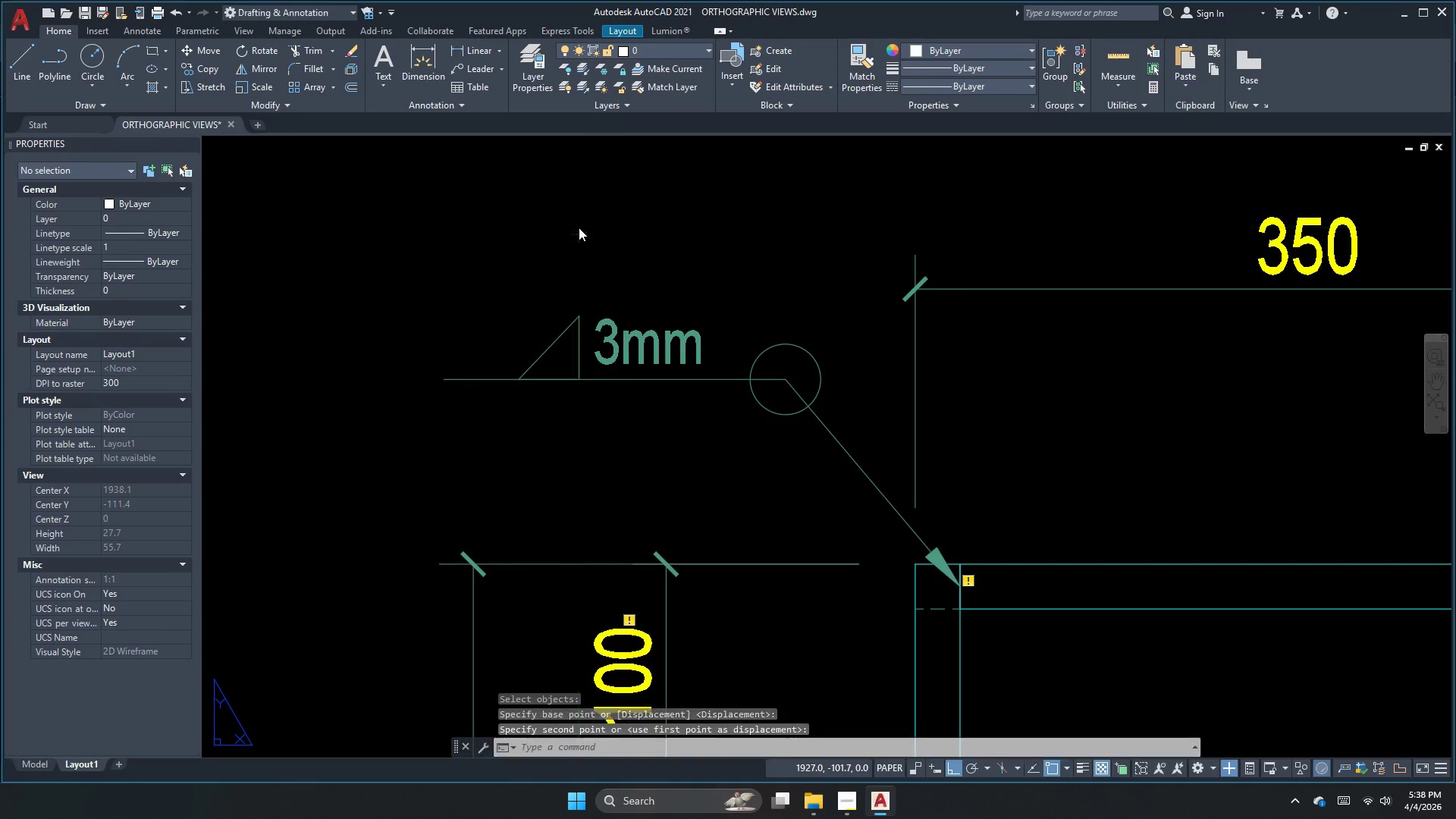 
key(Escape)
 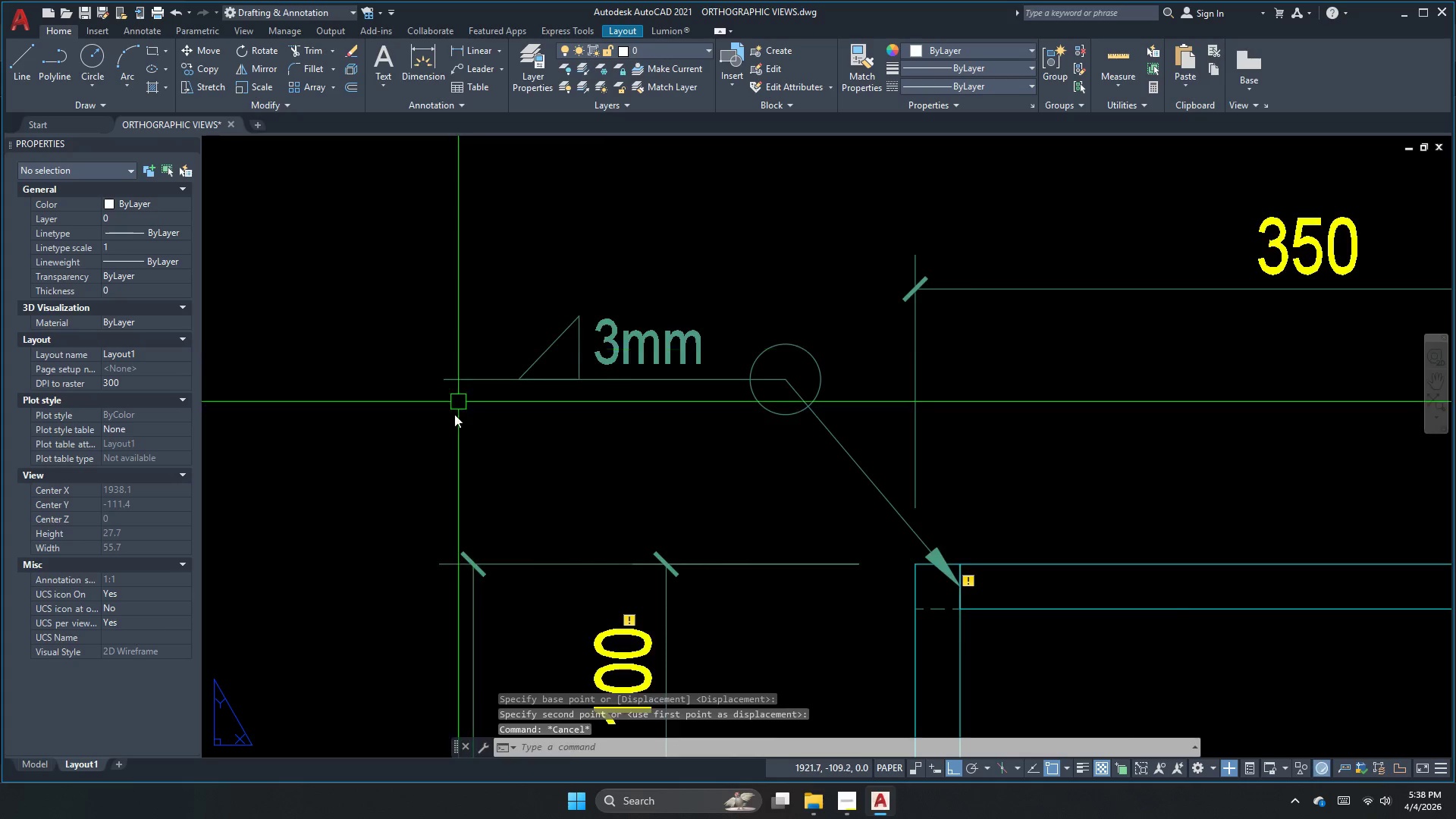 
scroll: coordinate [456, 448], scroll_direction: down, amount: 2.0
 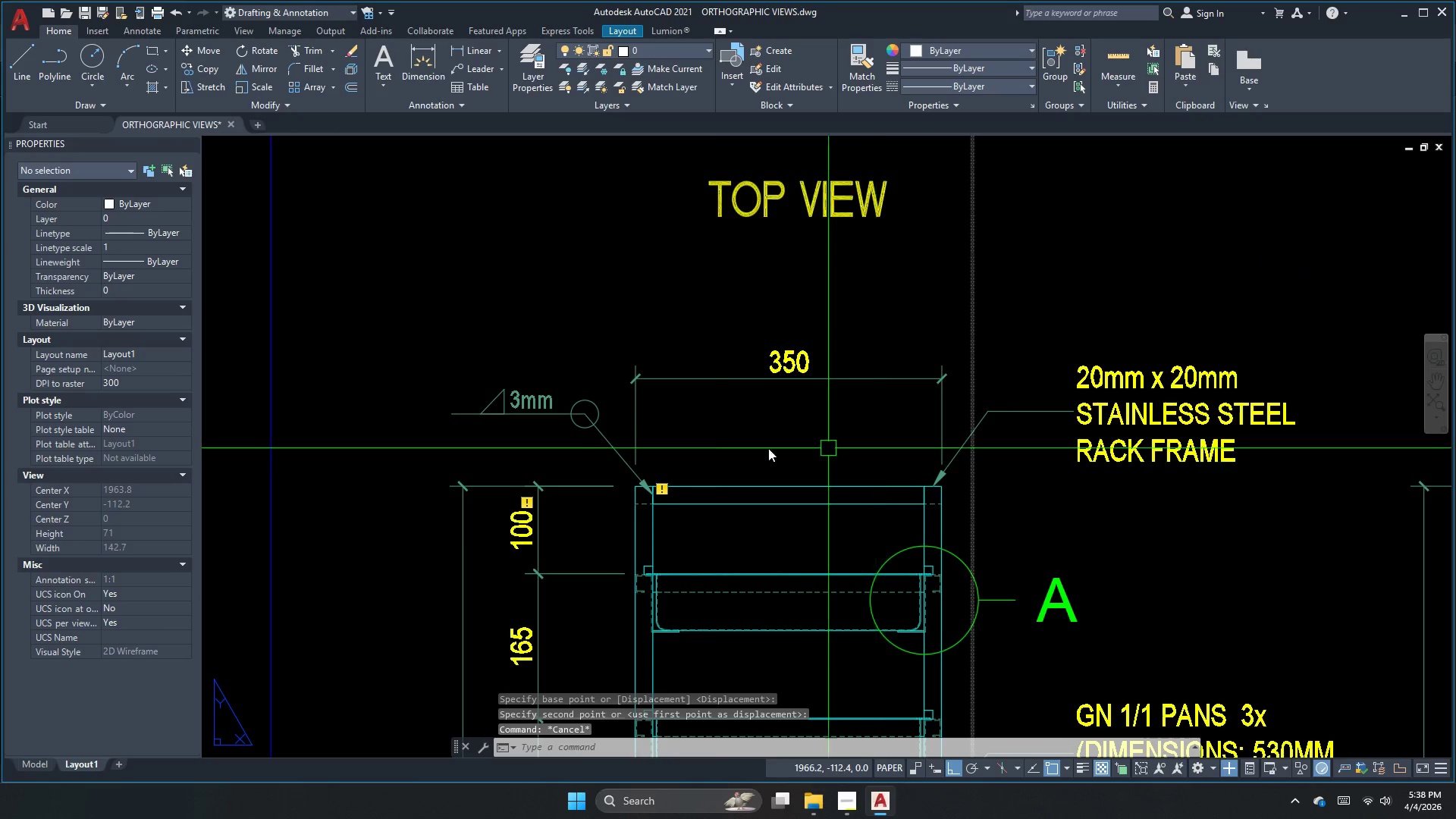 
key(Escape)
 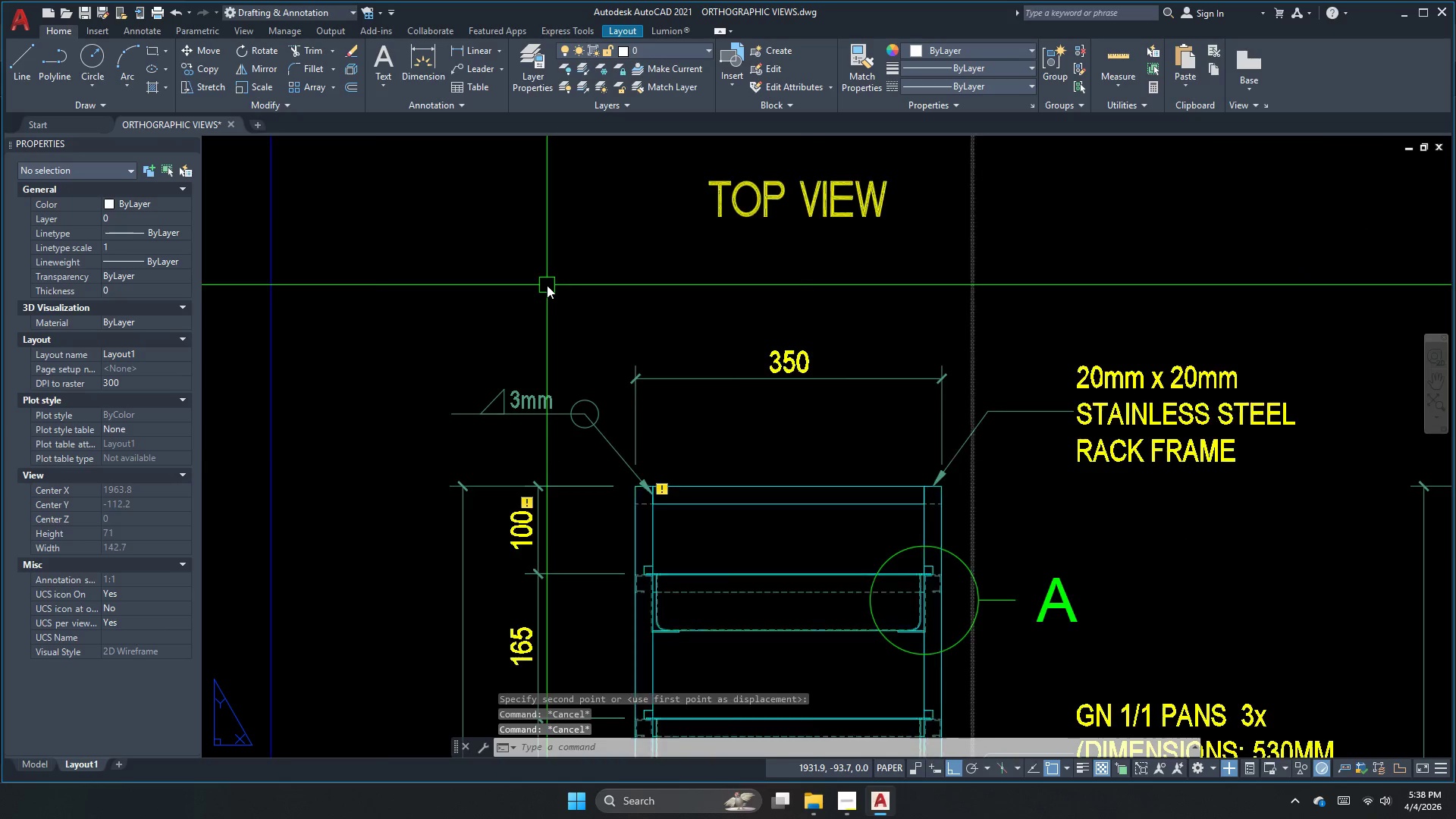 
scroll: coordinate [547, 285], scroll_direction: down, amount: 1.0
 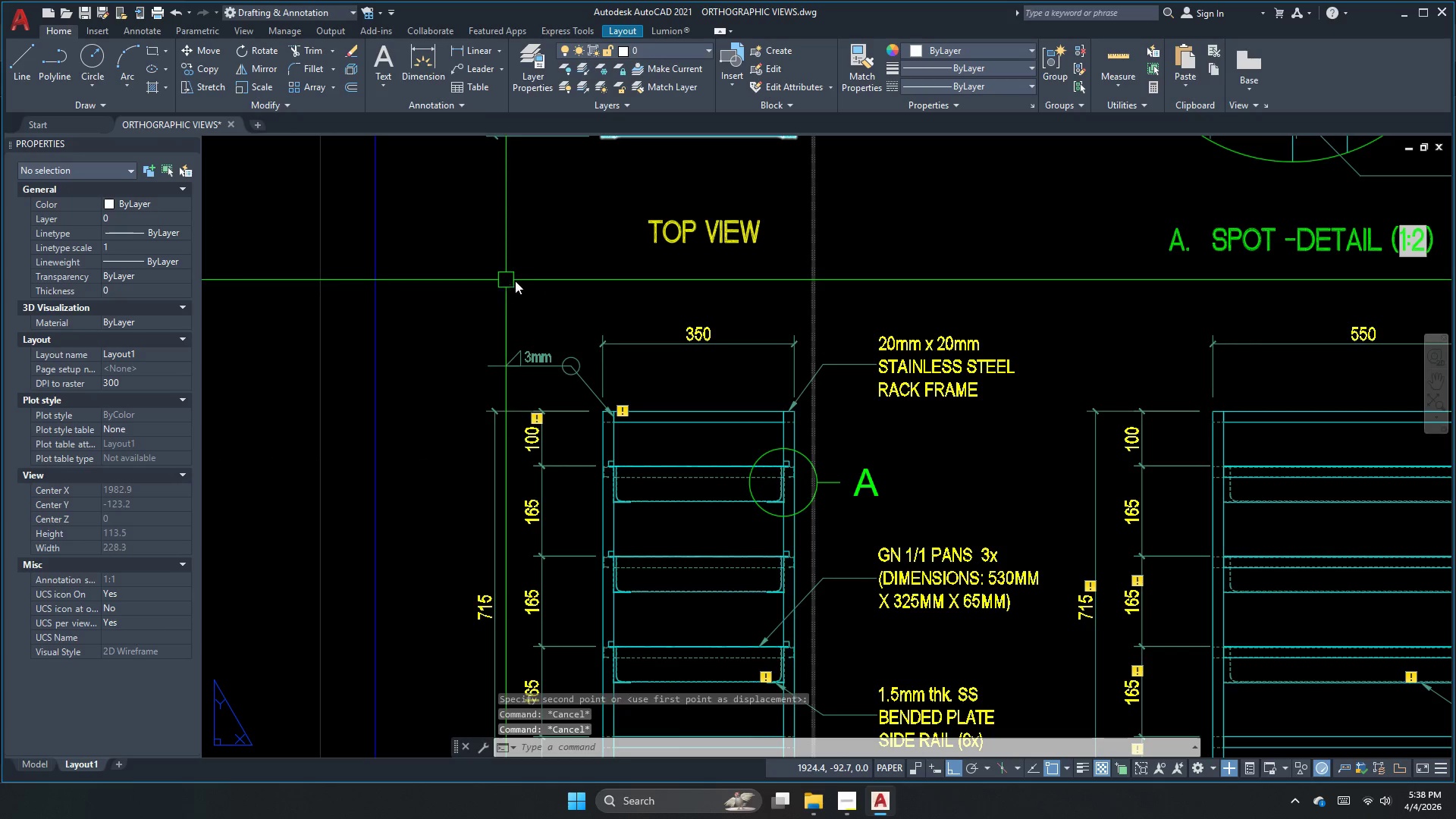 
key(Escape)
 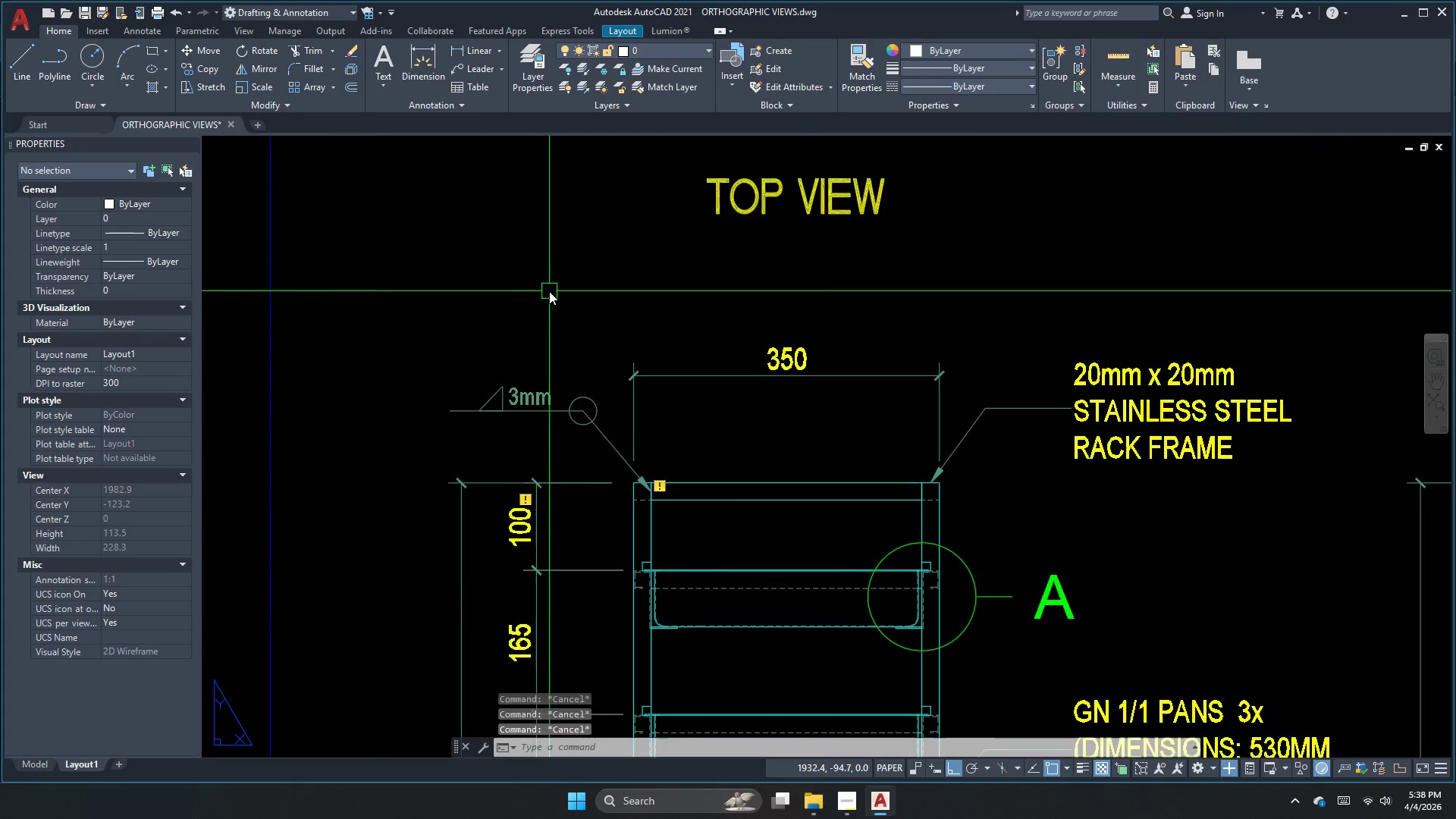 
left_click_drag(start_coordinate=[603, 317], to_coordinate=[587, 358])
 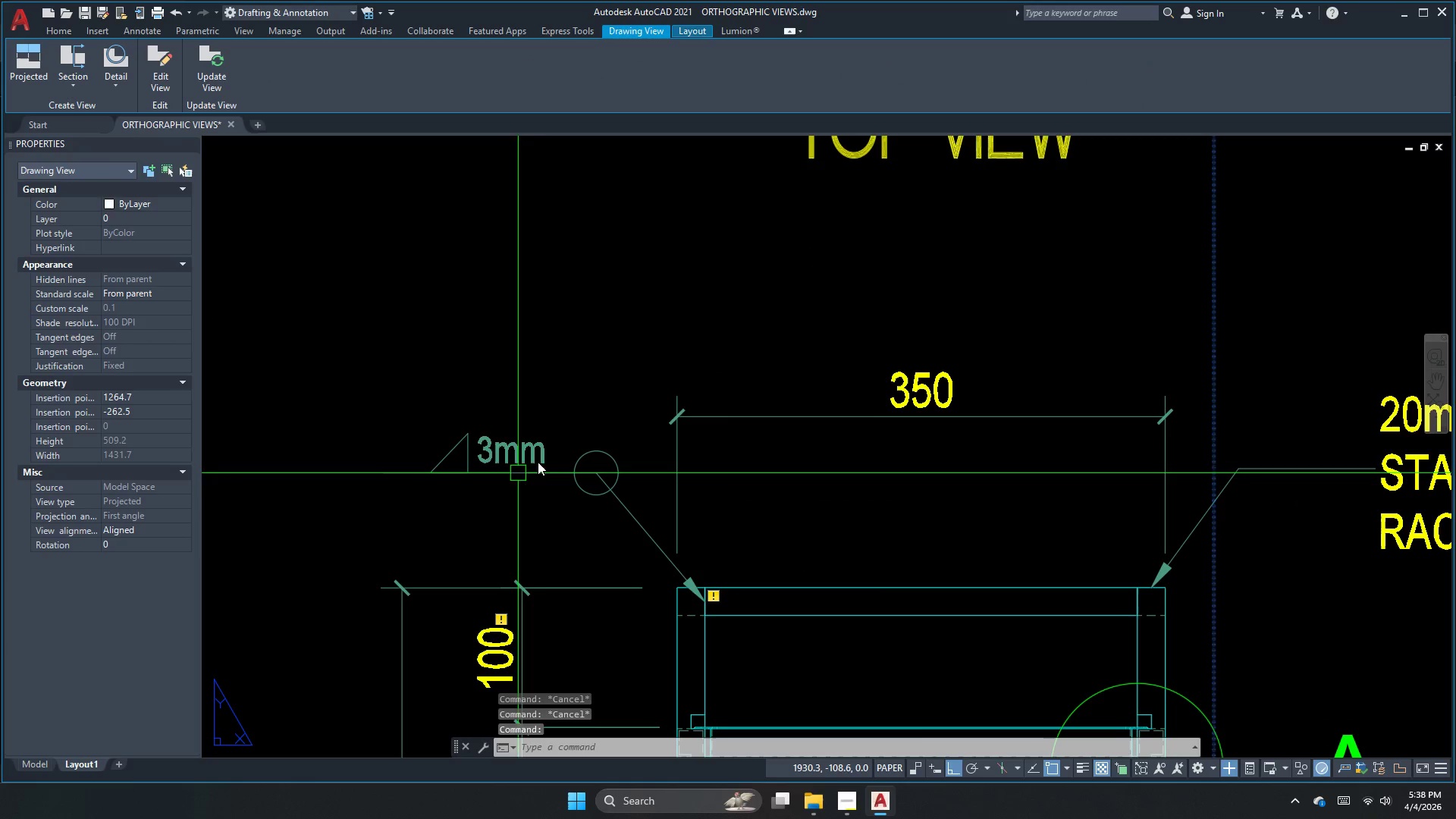 
scroll: coordinate [560, 306], scroll_direction: up, amount: 2.0
 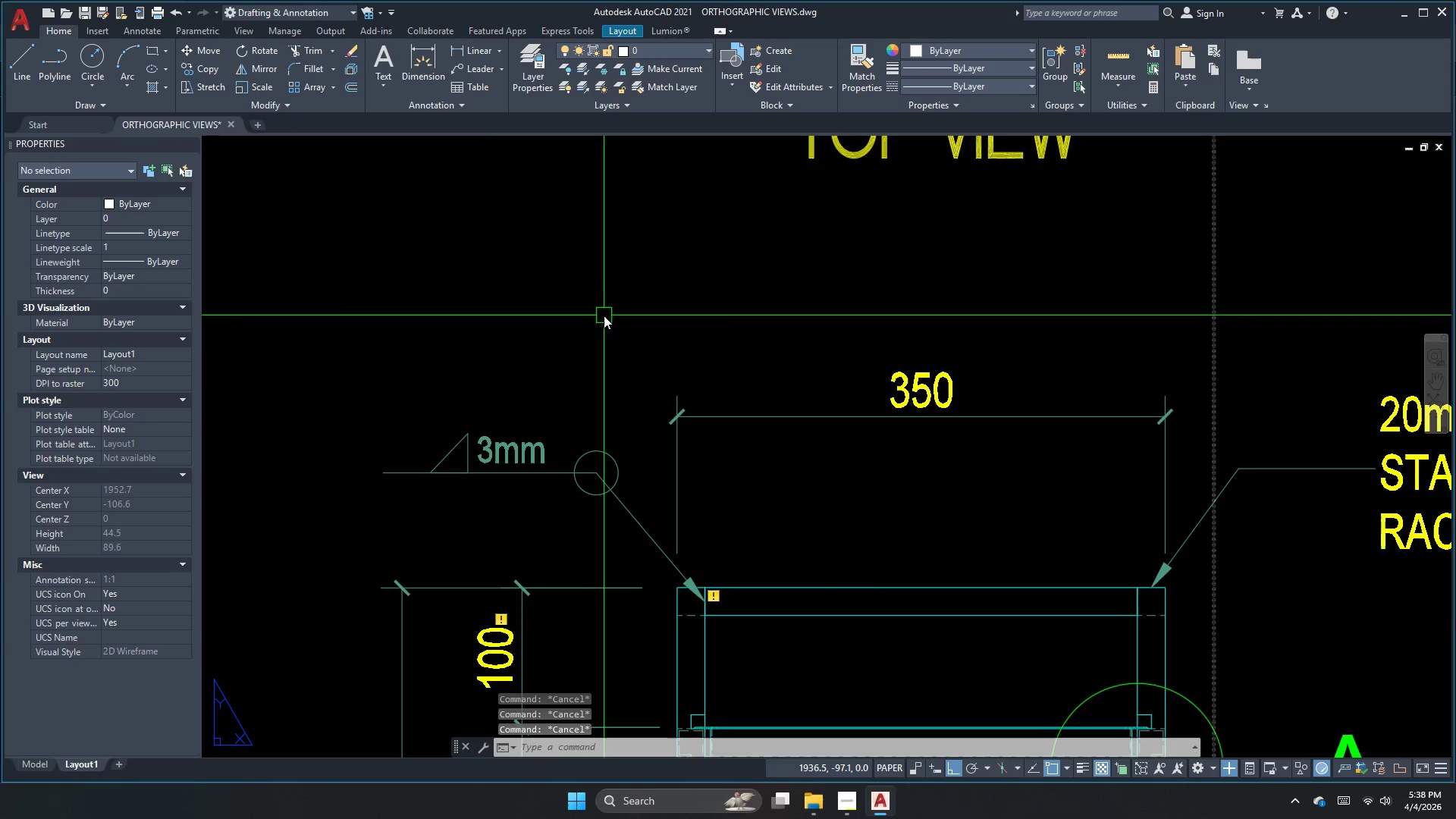 
key(Escape)
 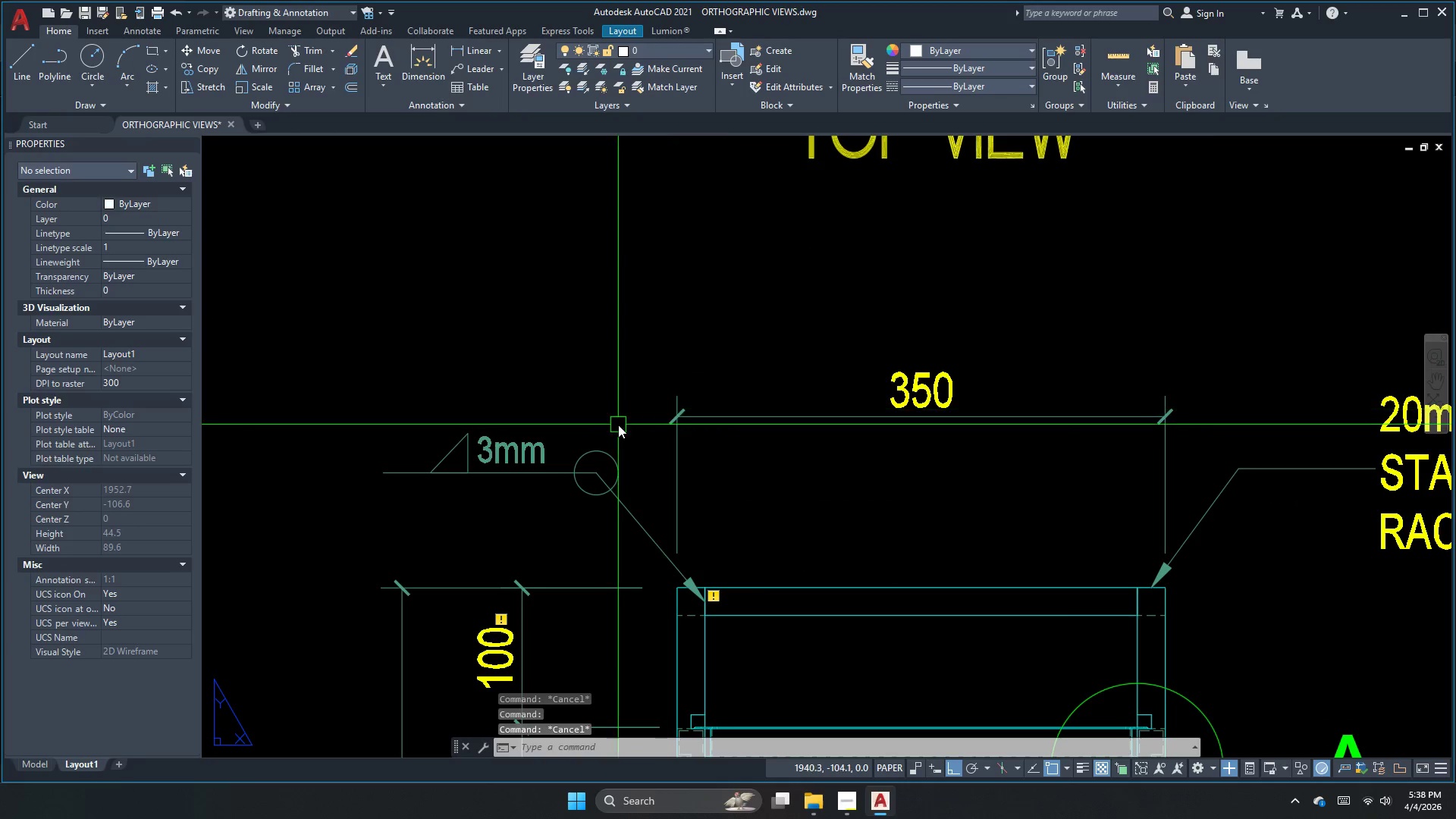 
left_click_drag(start_coordinate=[617, 426], to_coordinate=[586, 451])
 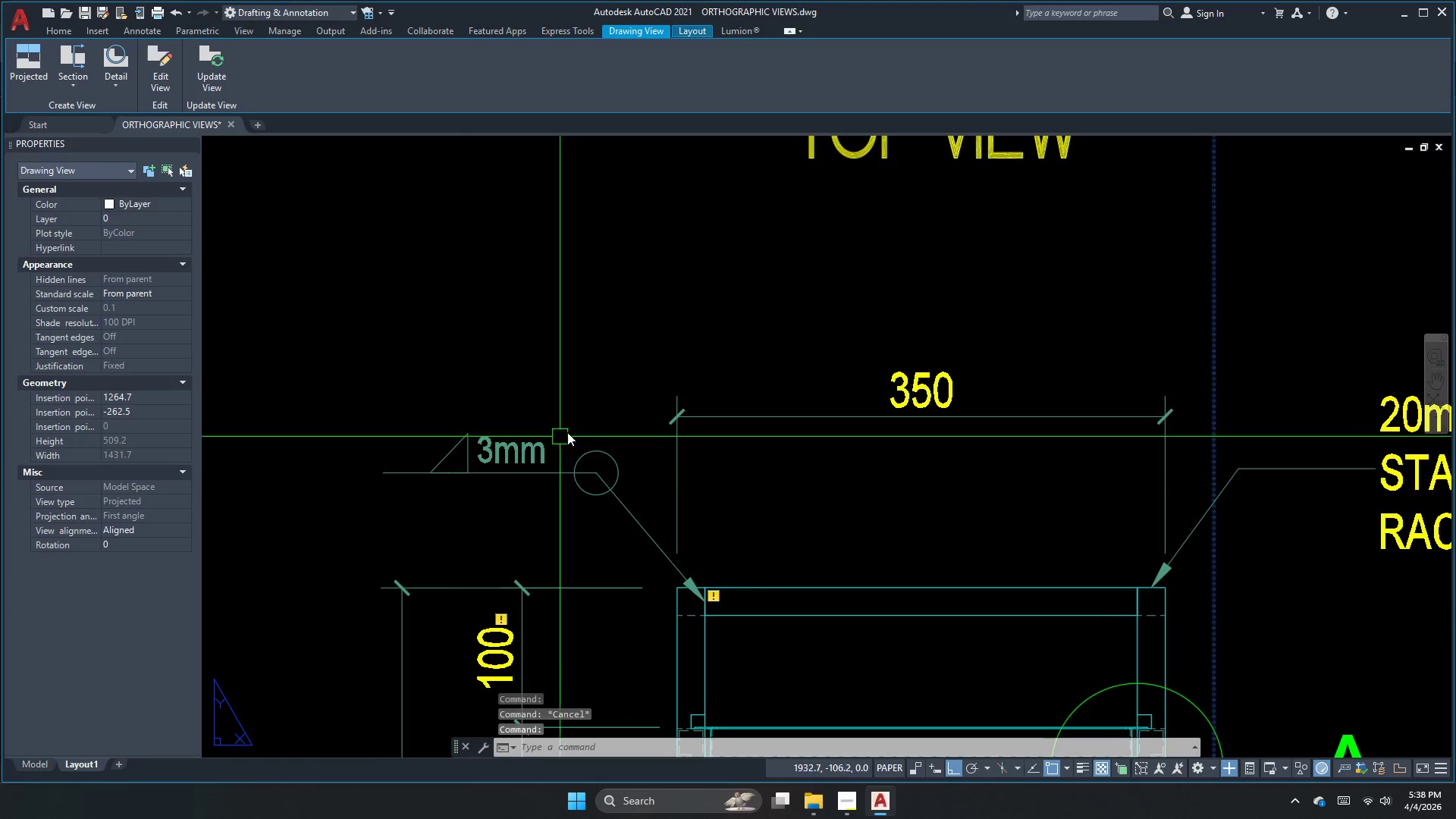 
key(Escape)
 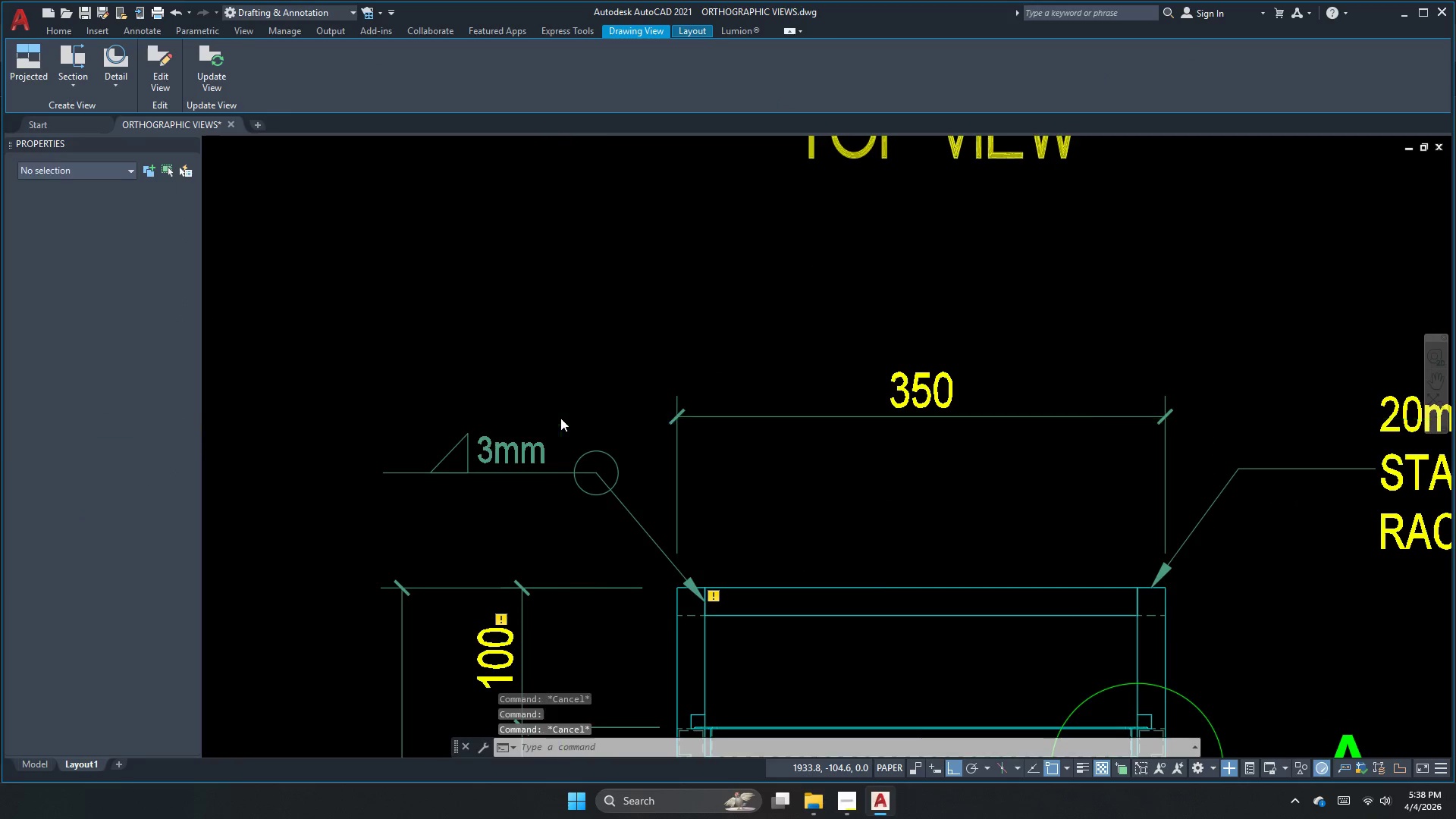 
scroll: coordinate [559, 417], scroll_direction: none, amount: 0.0
 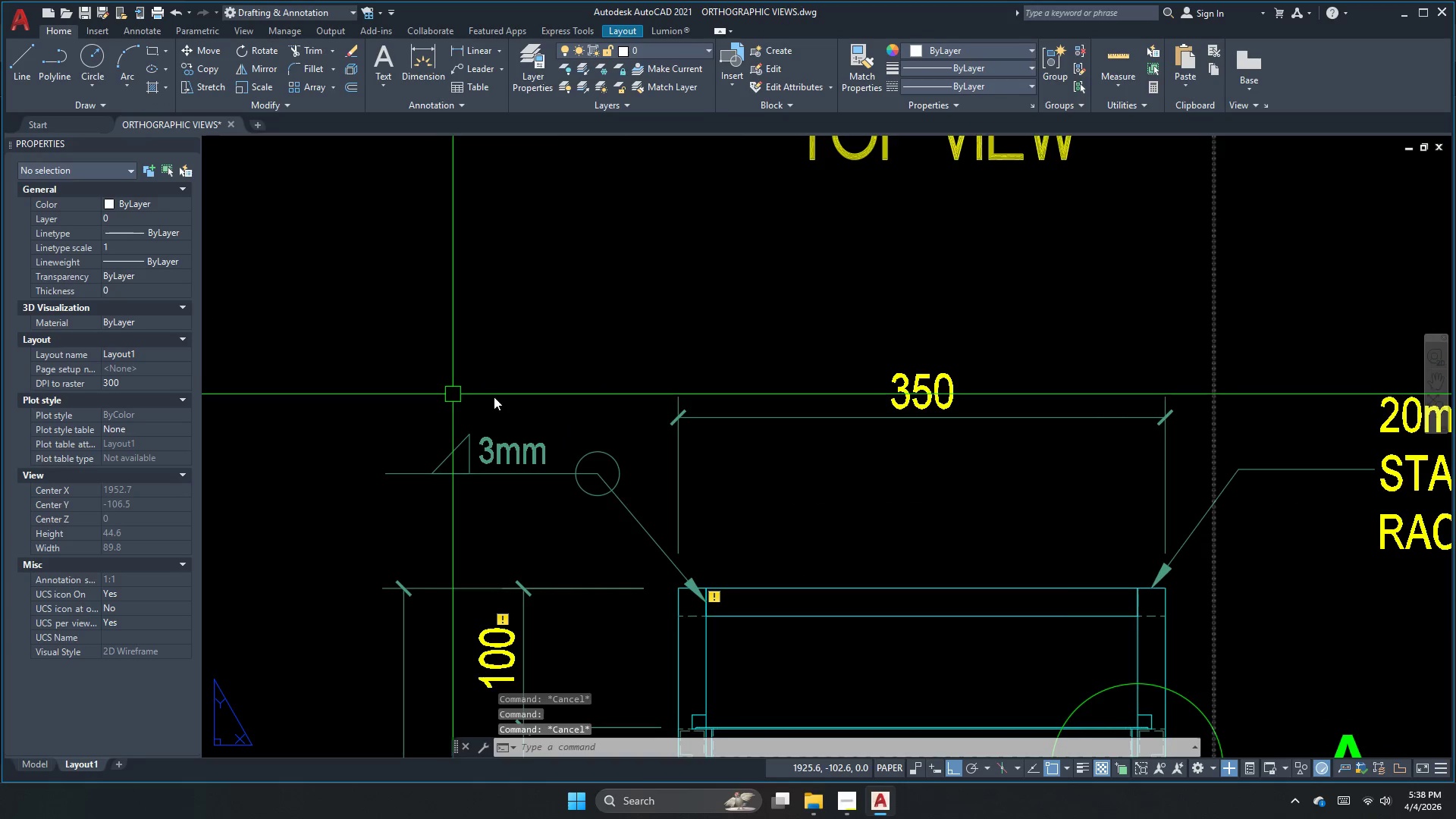 
key(Escape)
 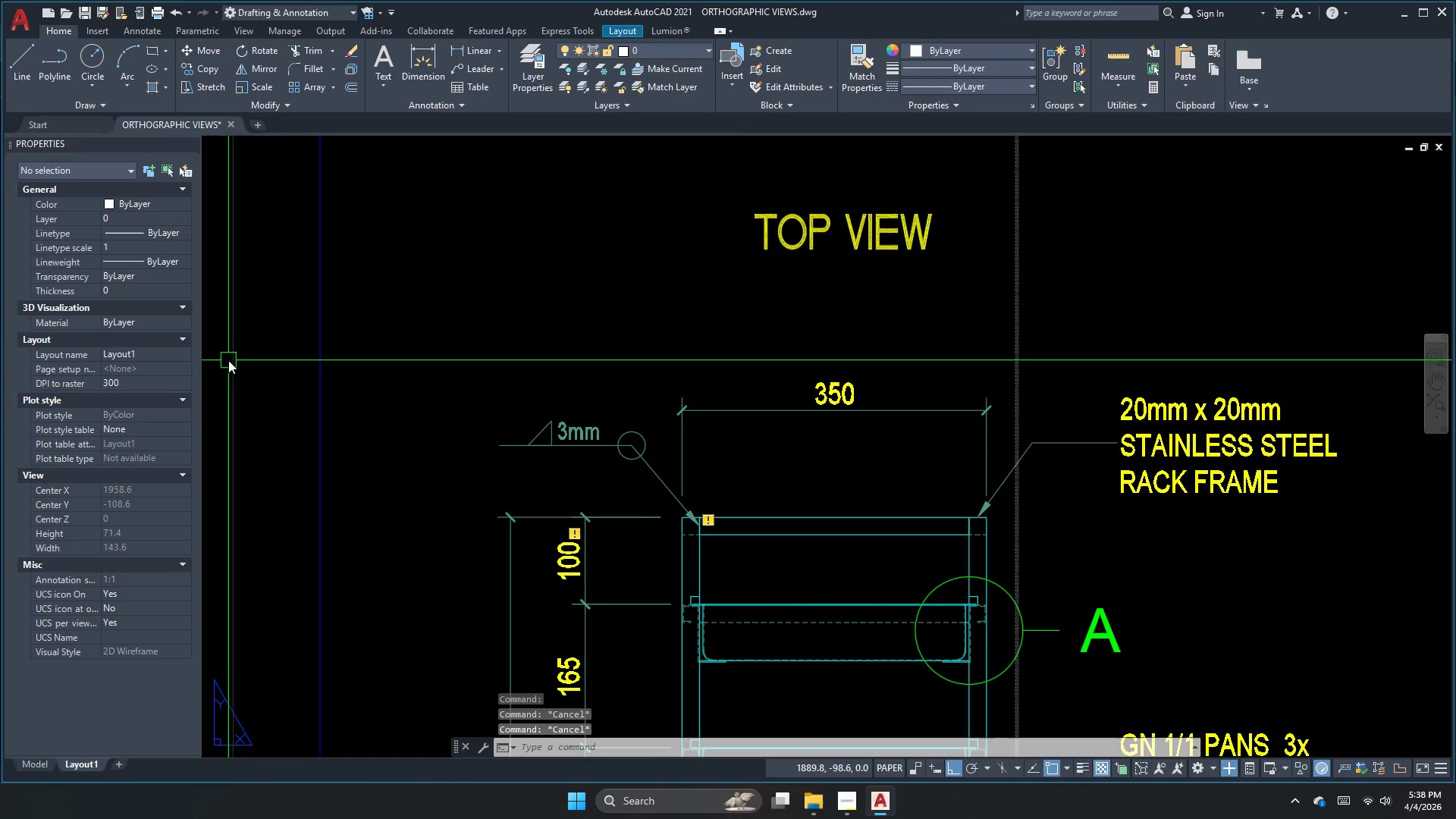 
scroll: coordinate [688, 398], scroll_direction: down, amount: 2.0
 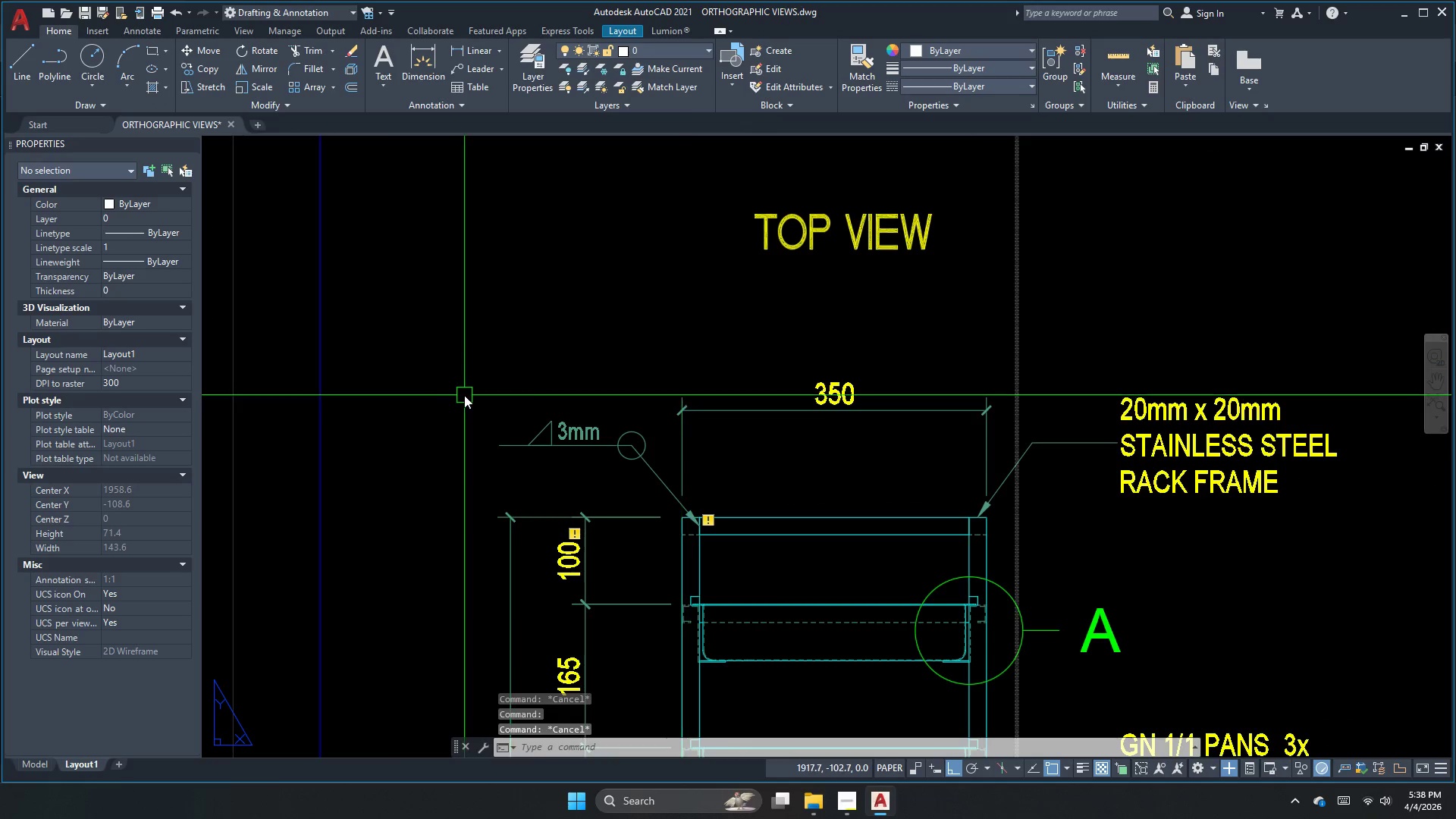 
left_click([264, 347])
 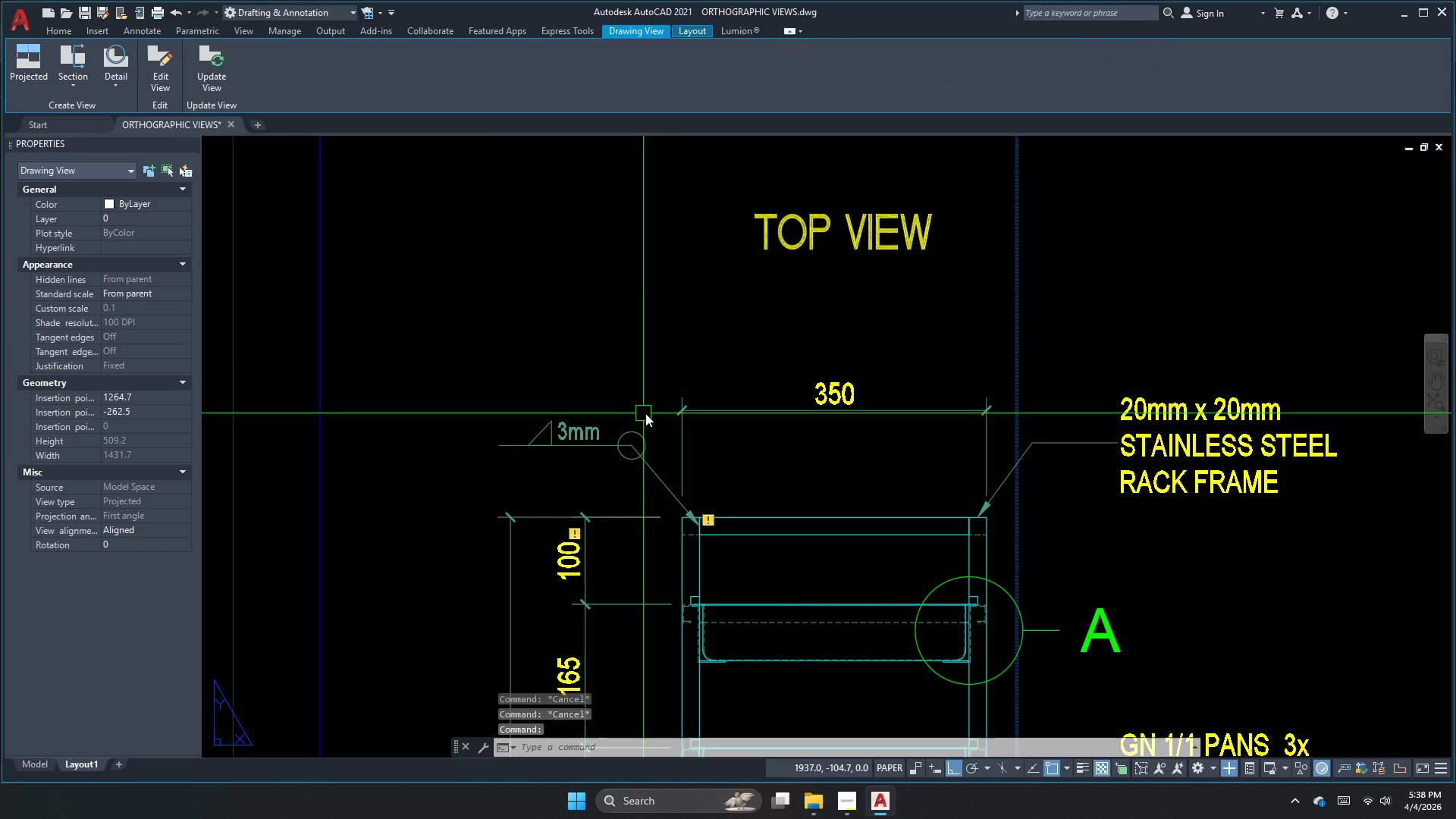 
key(Escape)
 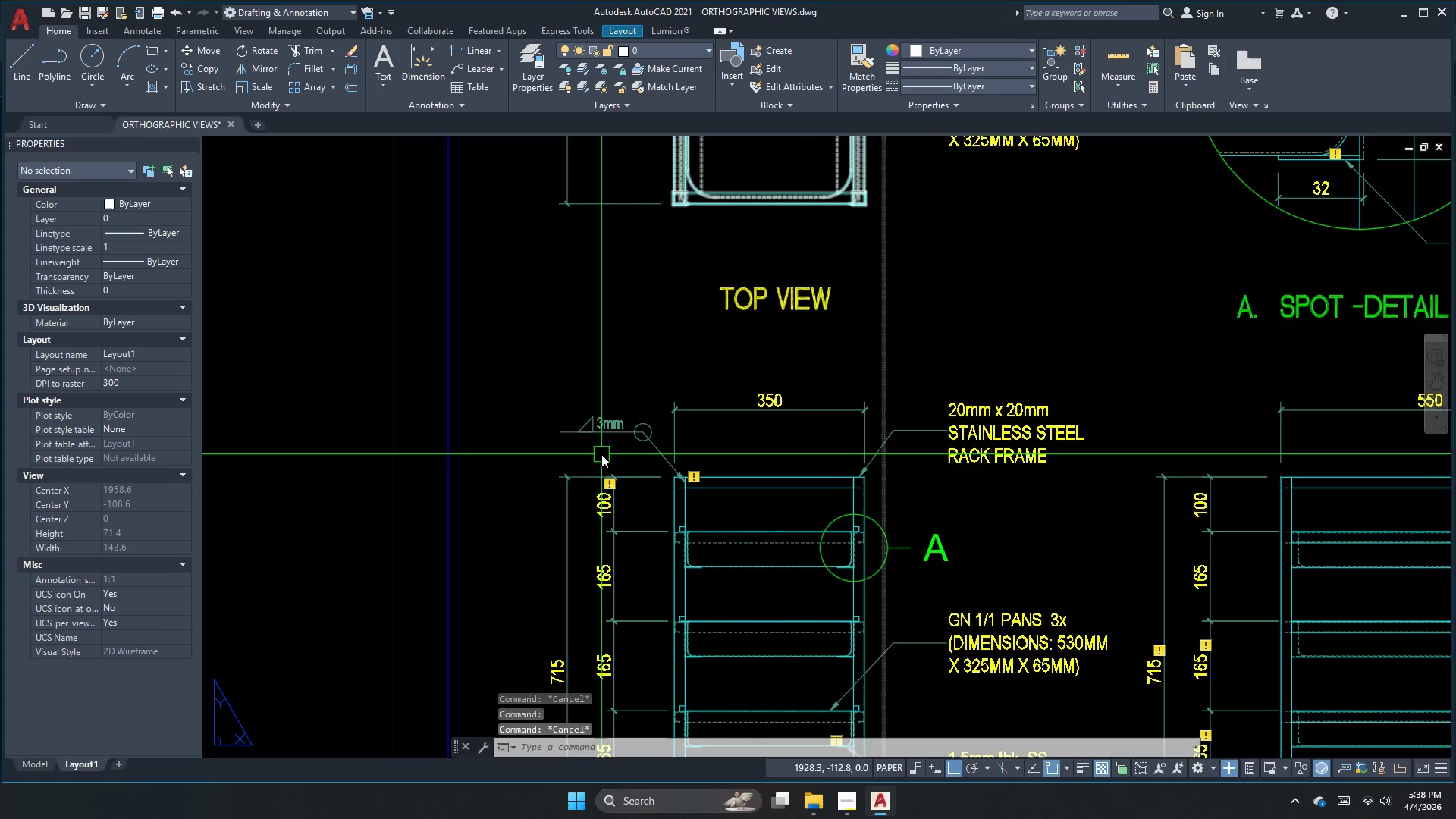 
scroll: coordinate [661, 410], scroll_direction: down, amount: 1.0
 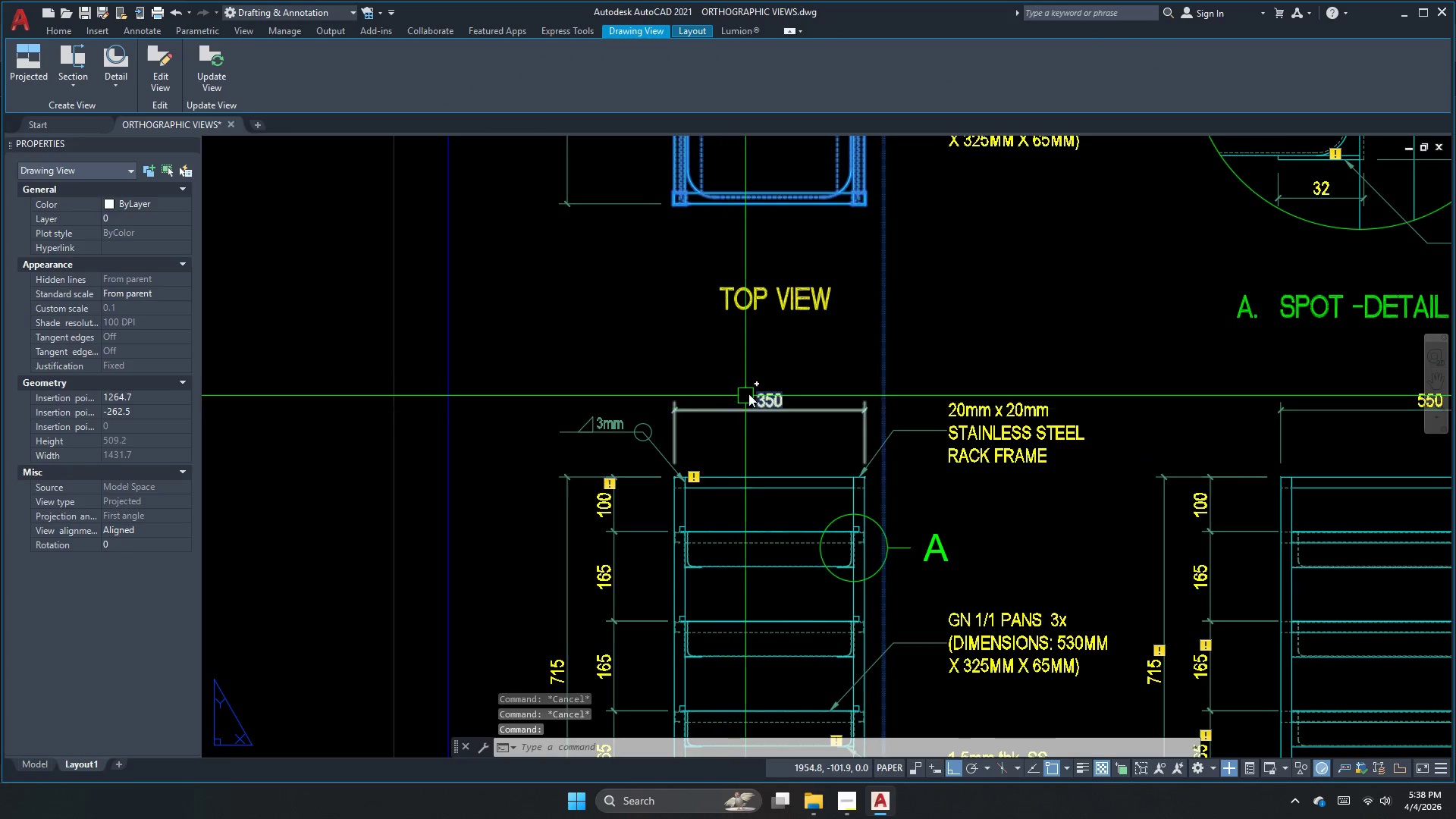 
scroll: coordinate [628, 437], scroll_direction: up, amount: 2.0
 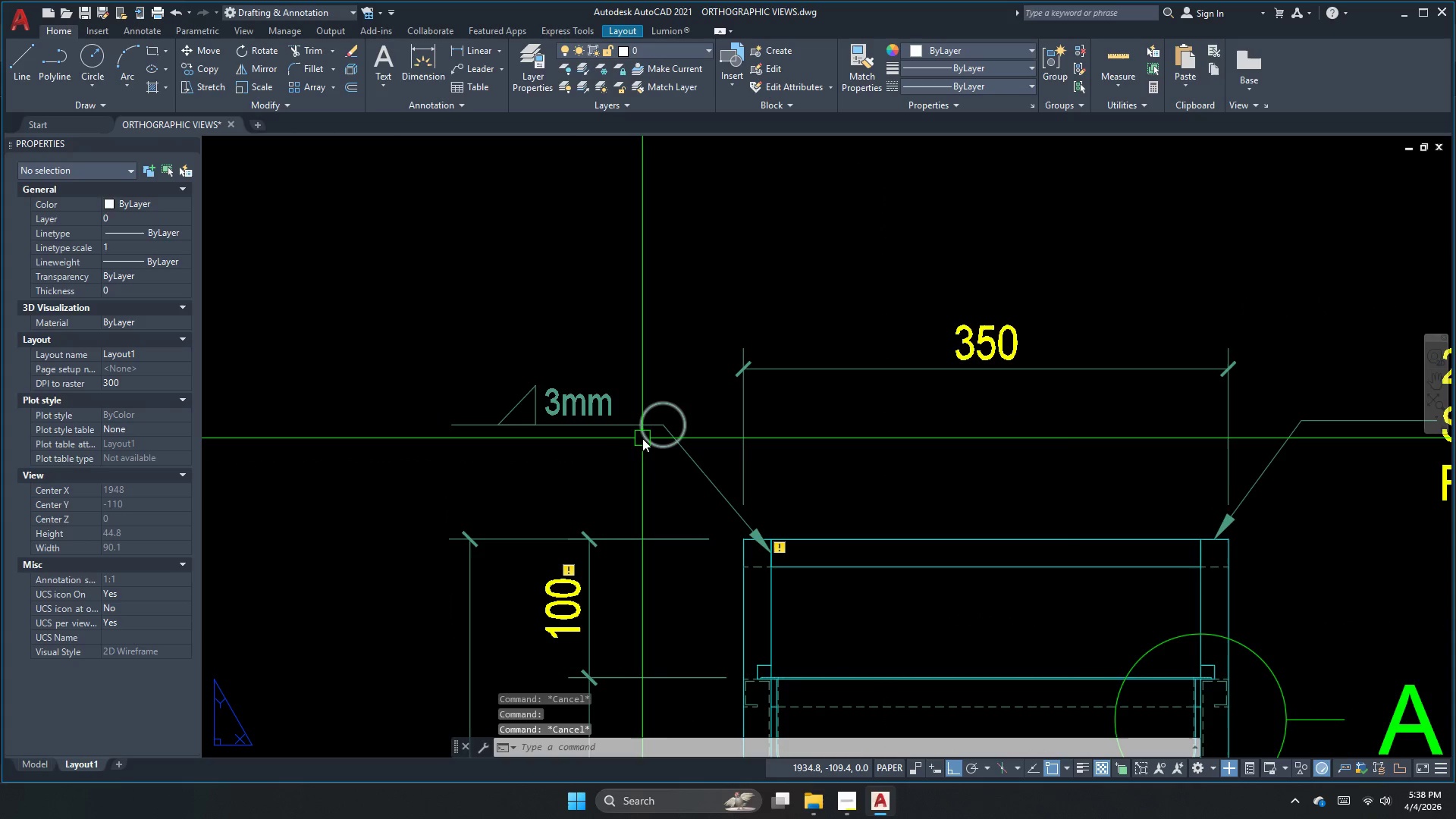 
left_click([643, 438])
 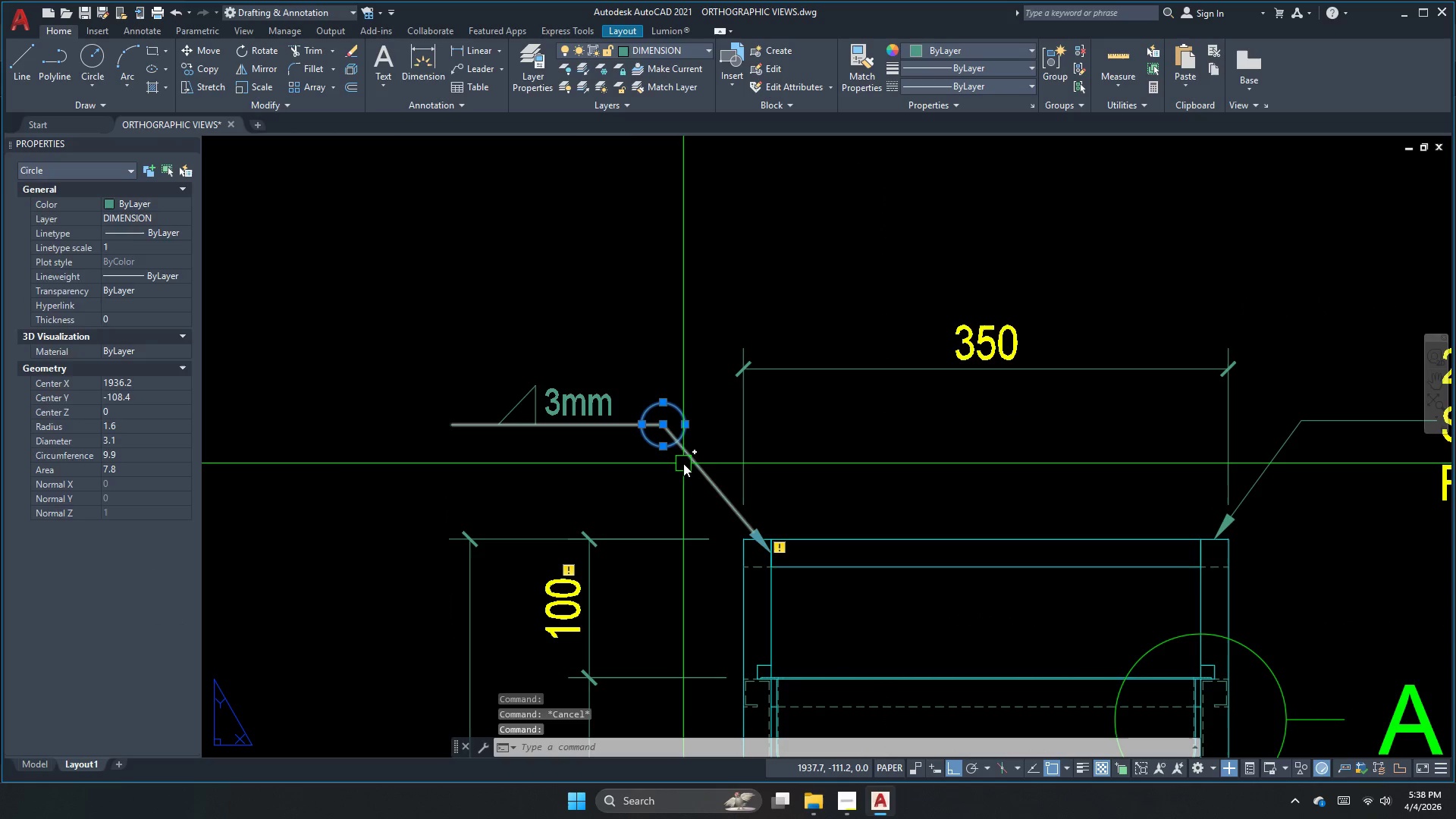 
left_click([683, 463])
 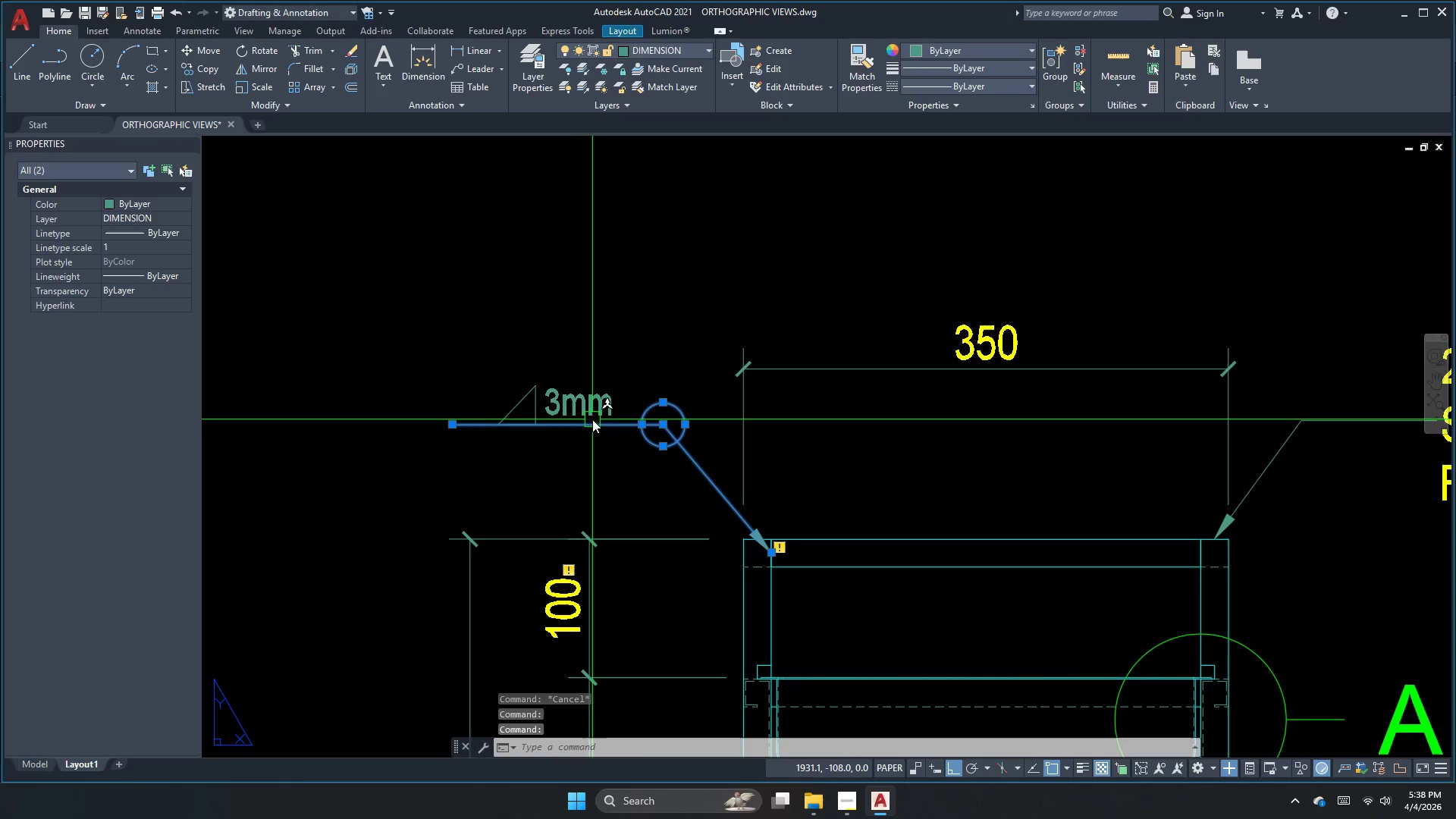 
left_click([593, 418])
 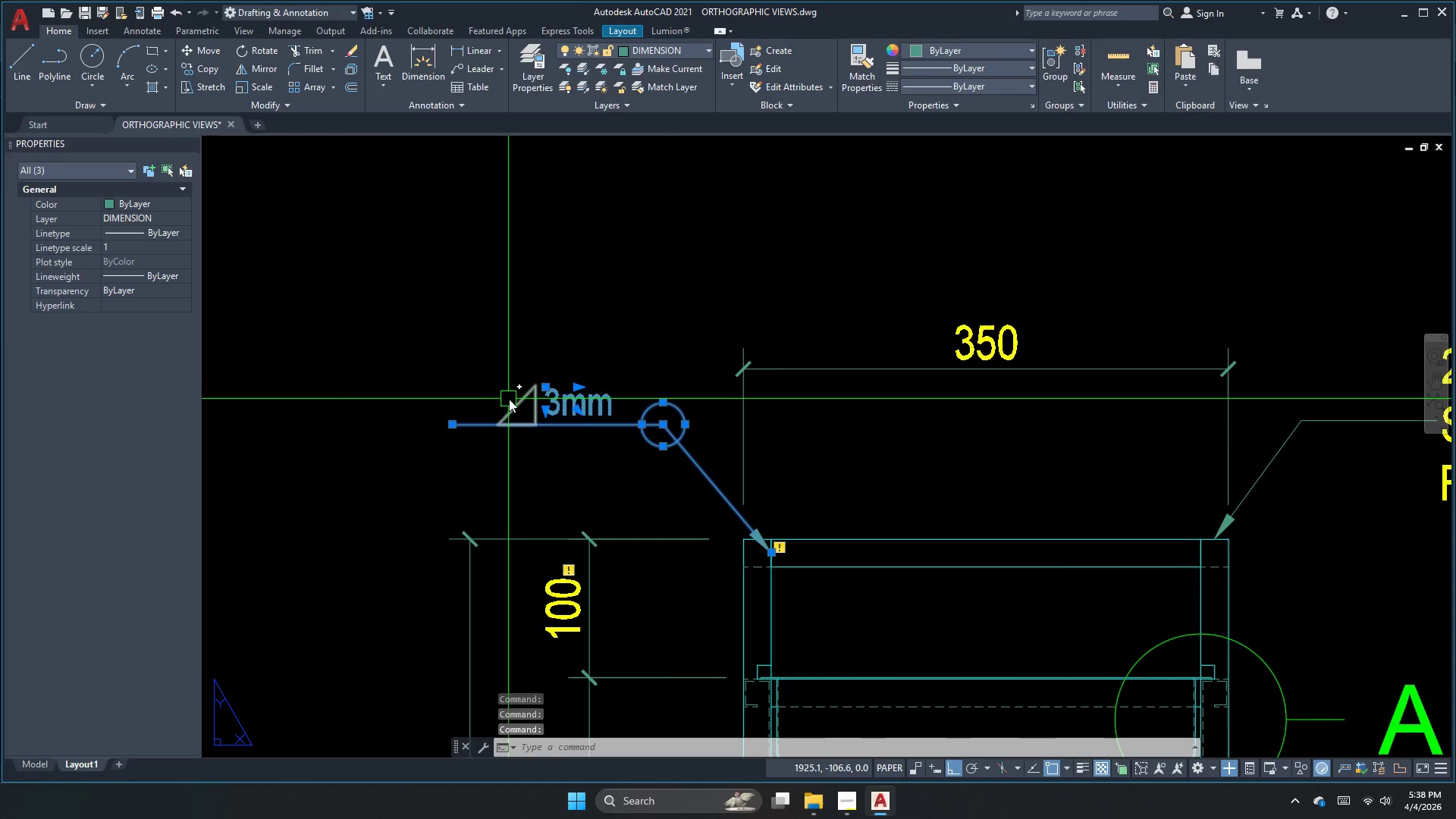 
left_click([516, 403])
 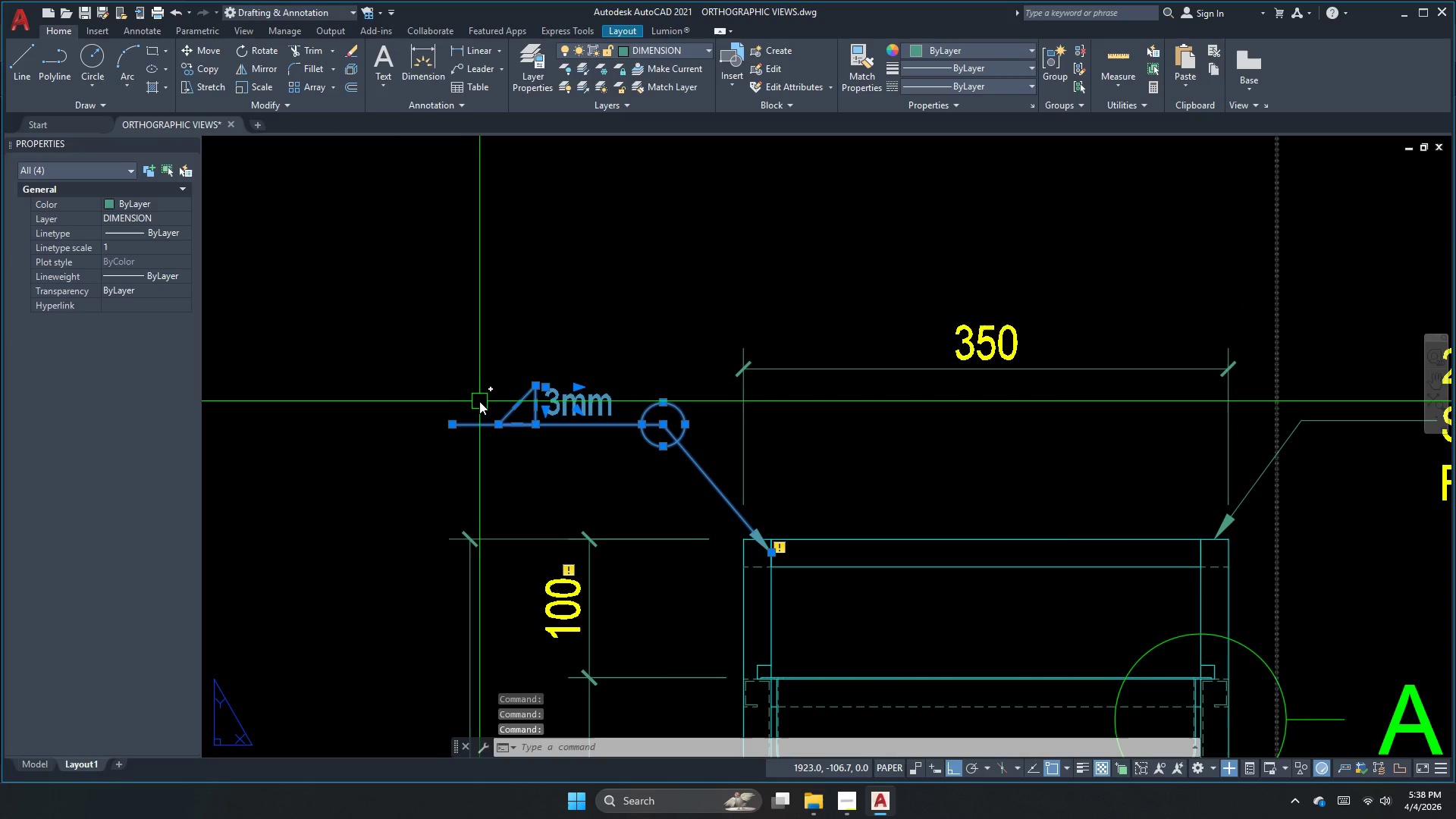 
key(G)
 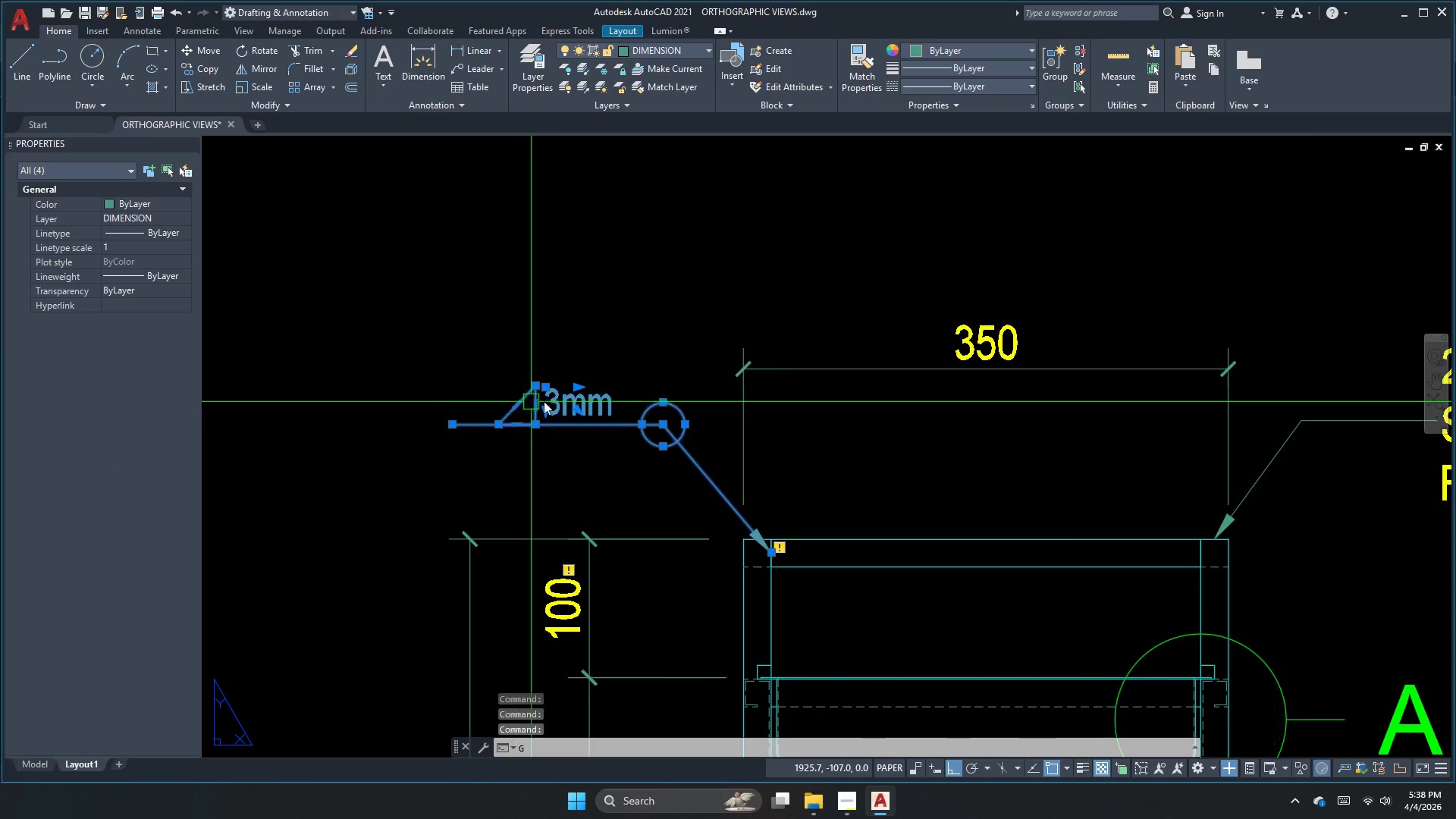 
key(Space)
 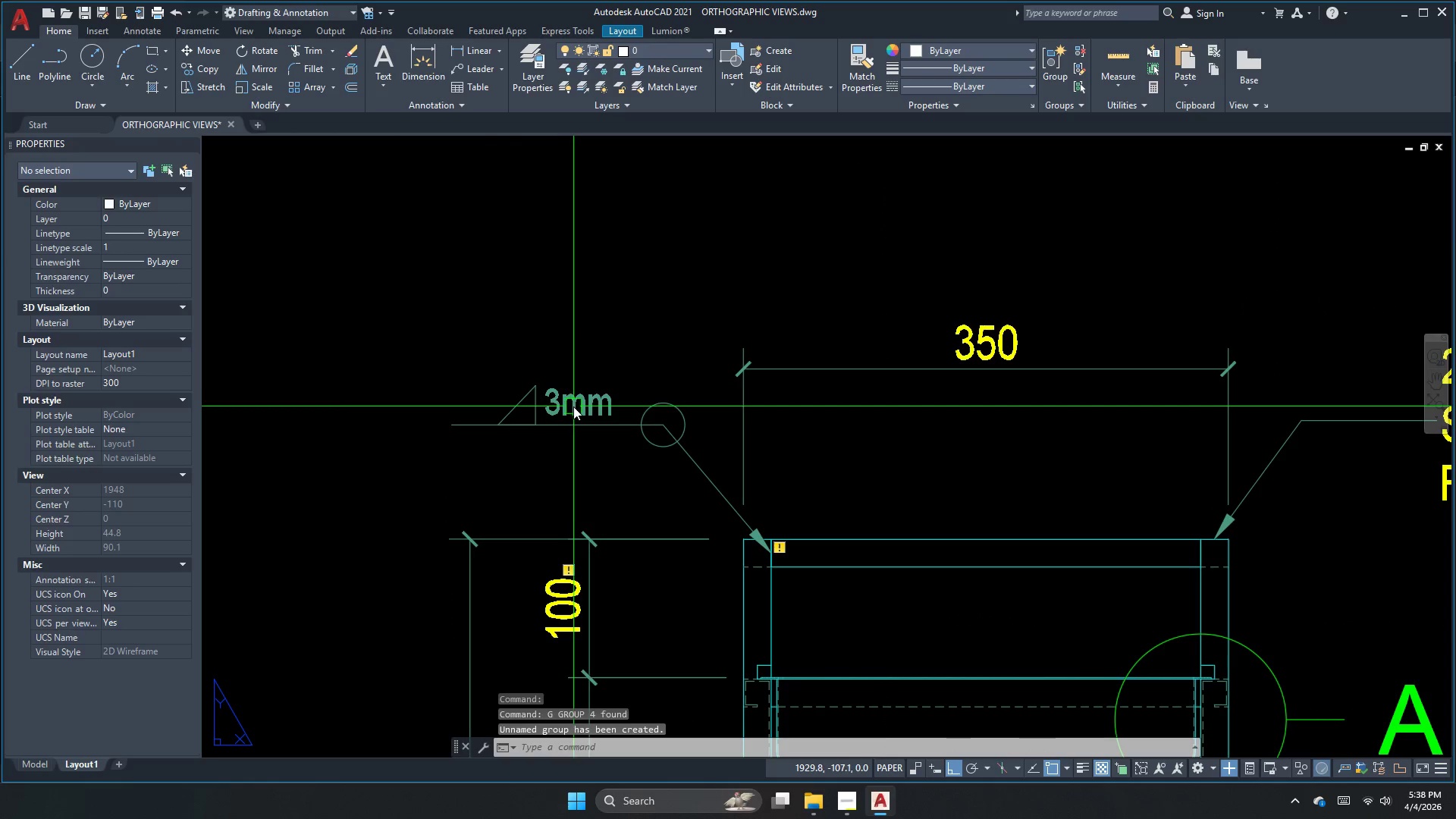 
left_click([573, 406])
 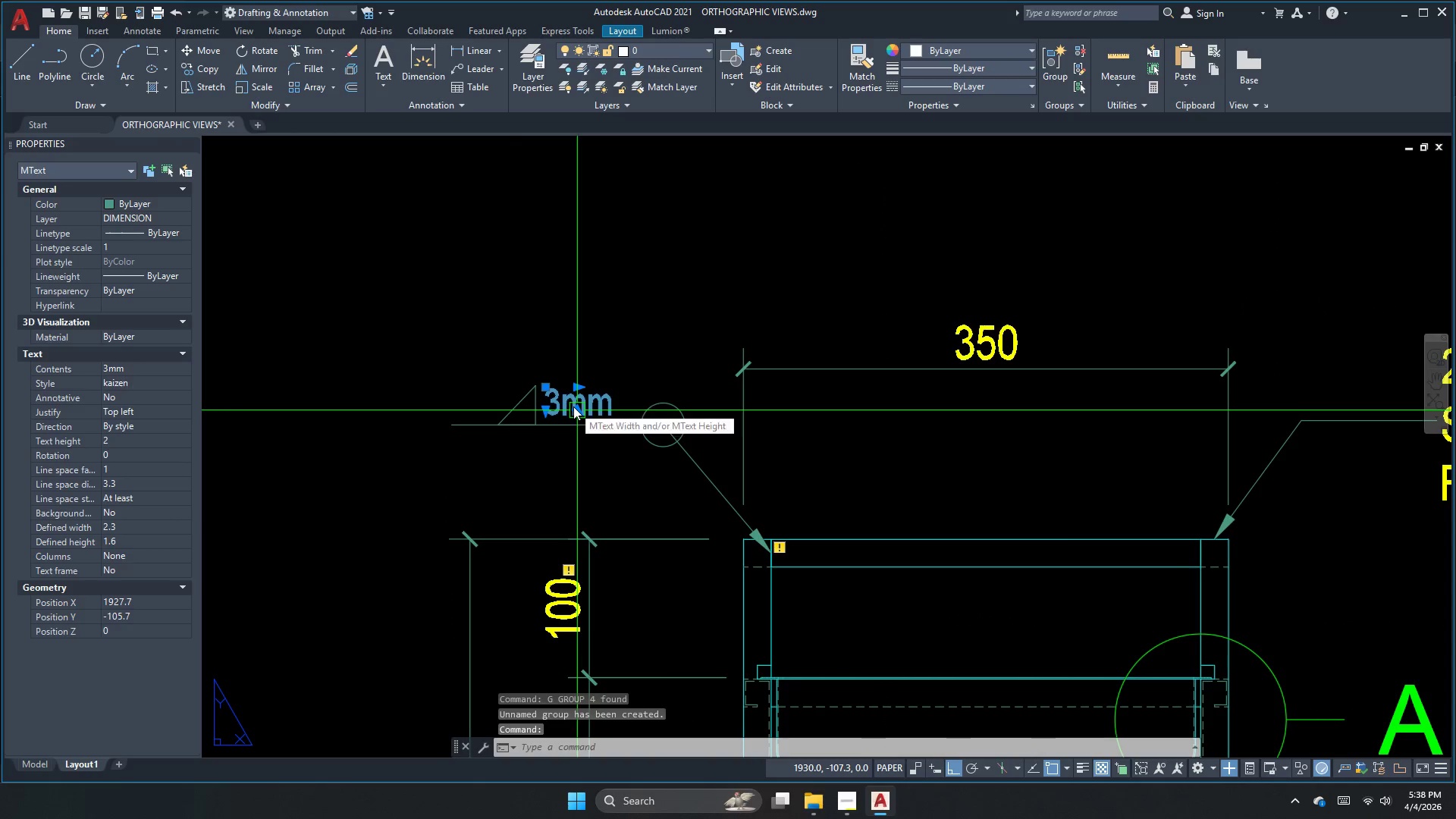 
key(Escape)
 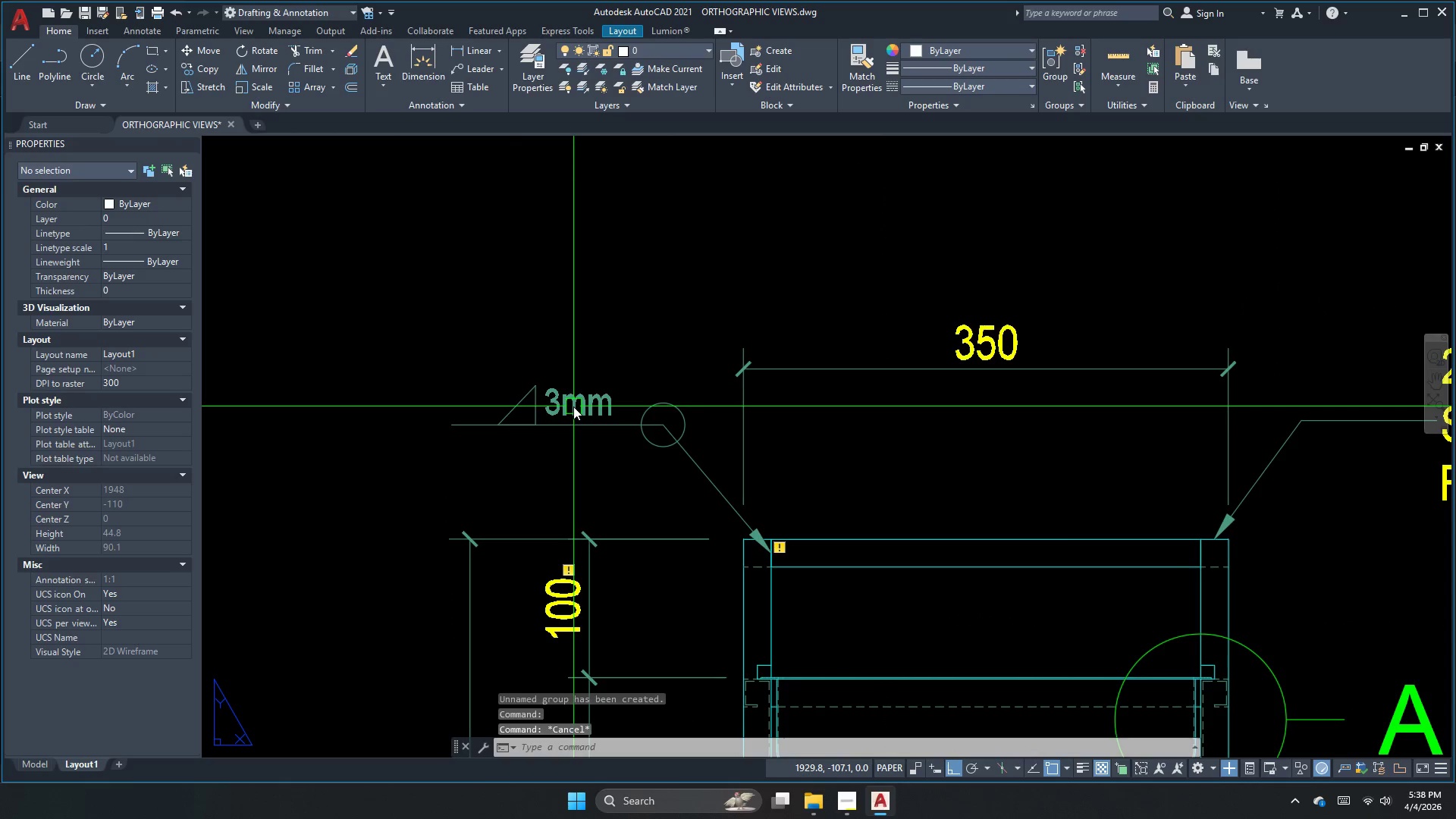 
key(Control+ControlLeft)
 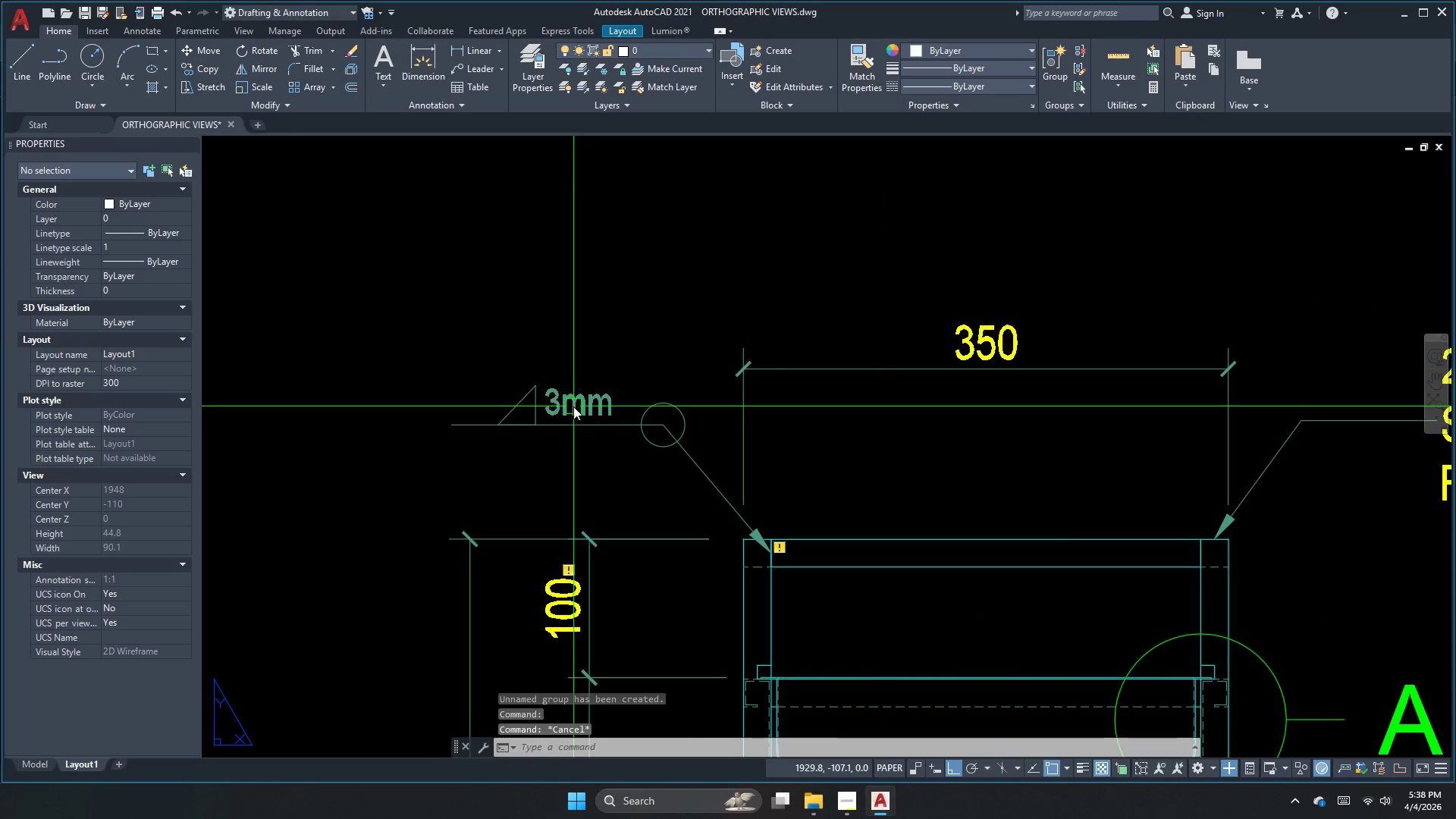 
key(Control+H)
 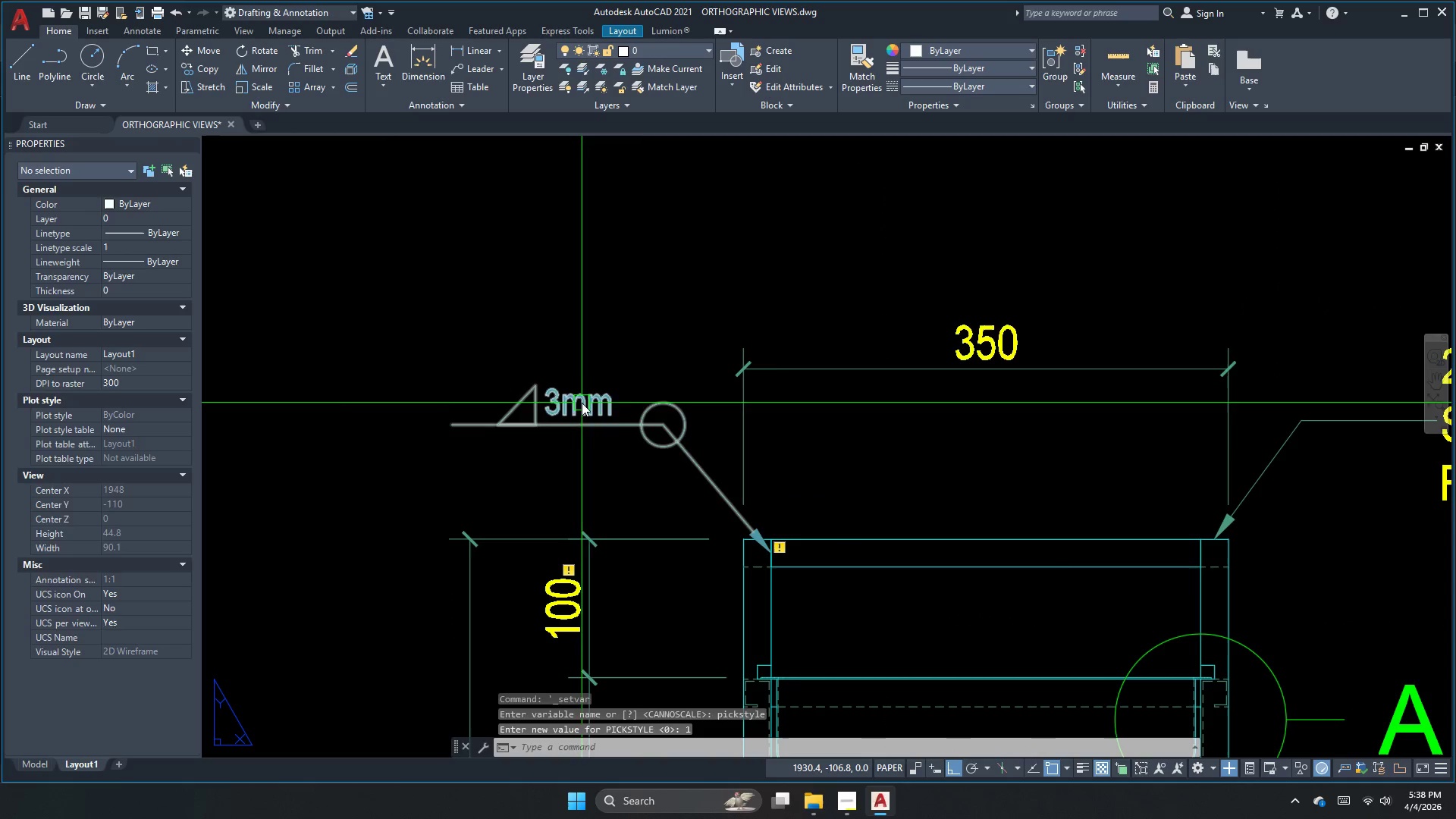 
left_click([582, 403])
 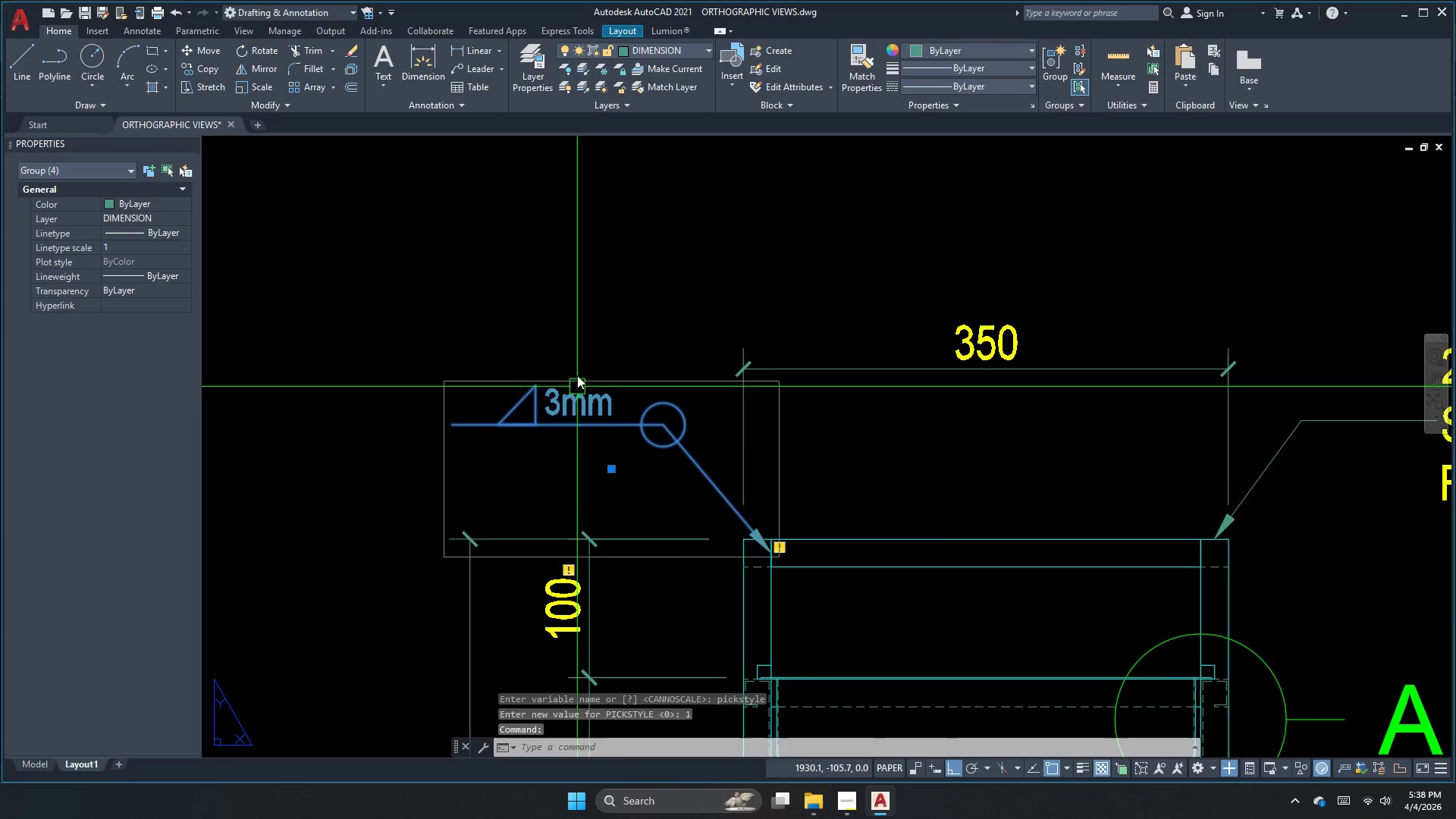 
key(Escape)
 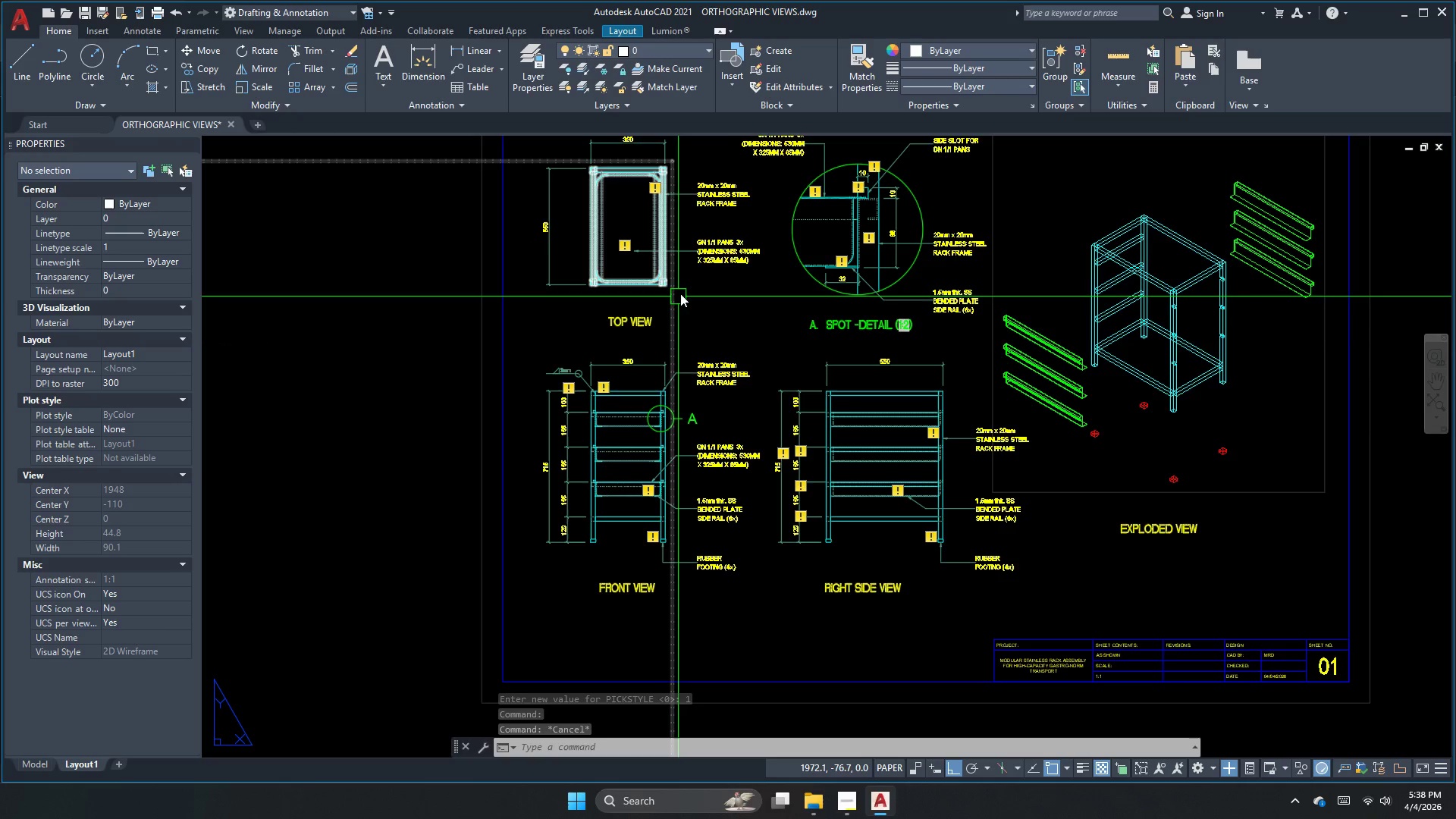 
scroll: coordinate [563, 363], scroll_direction: down, amount: 4.0
 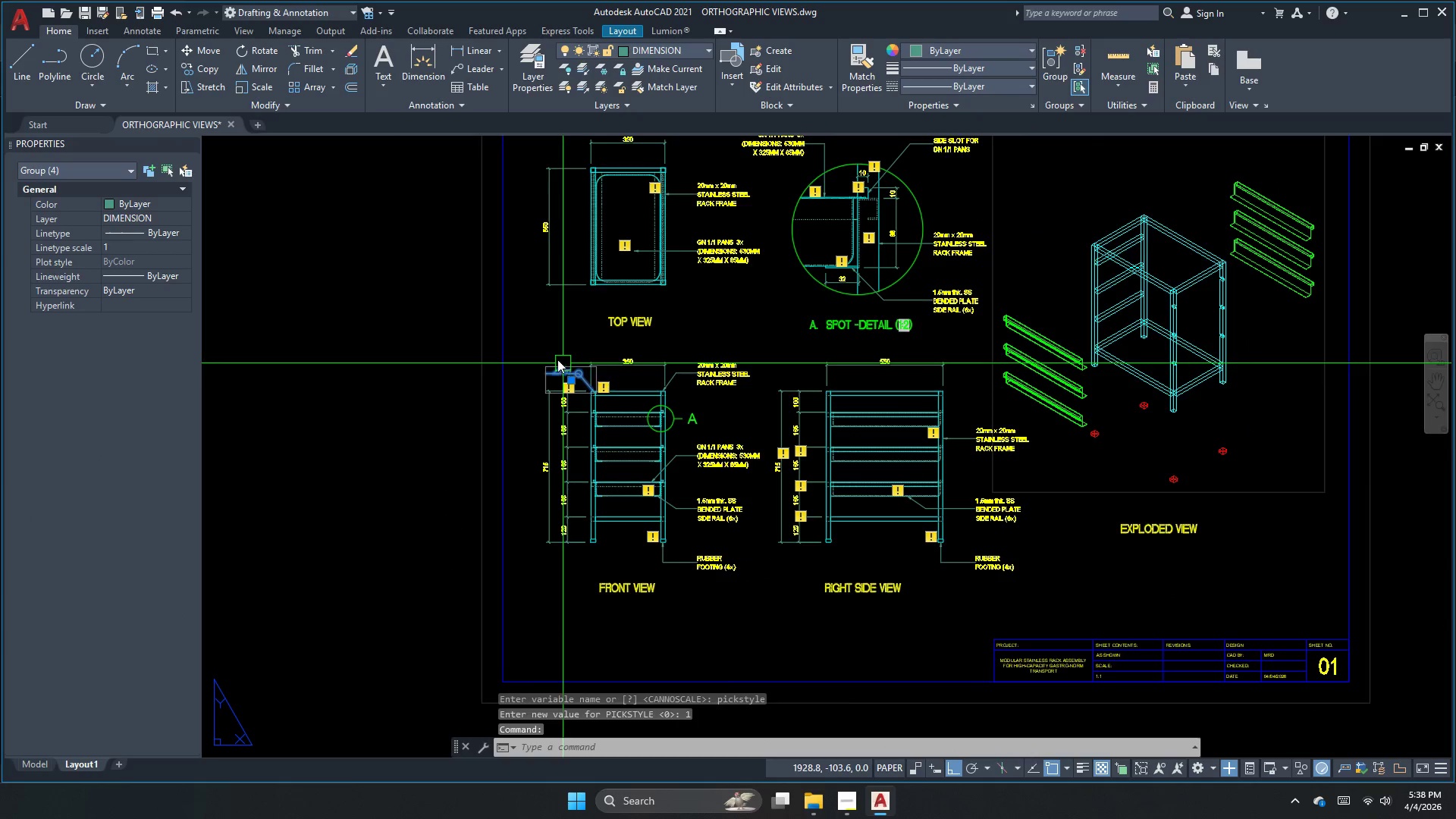 
scroll: coordinate [856, 257], scroll_direction: up, amount: 3.0
 